 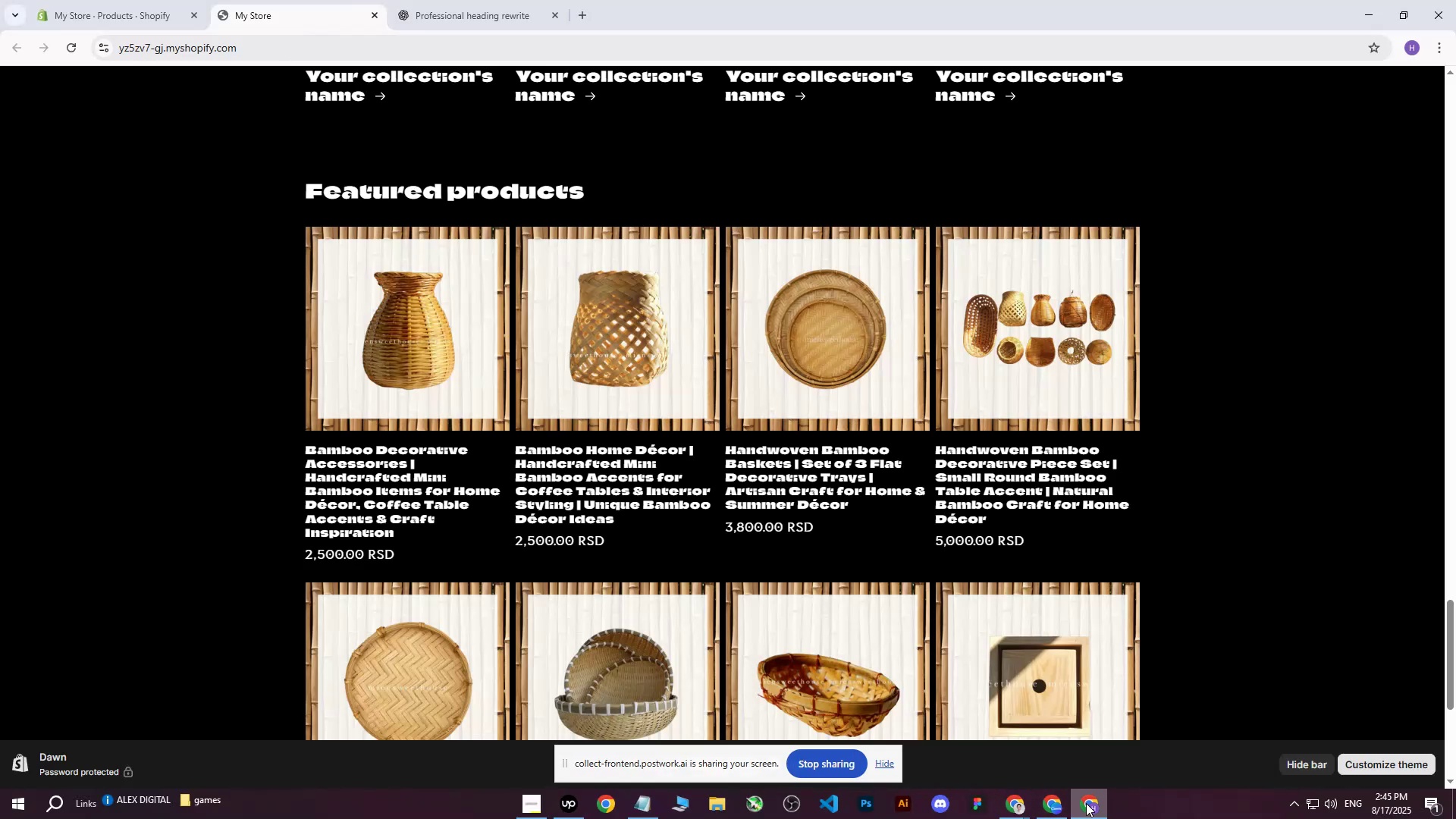 
left_click([1051, 814])
 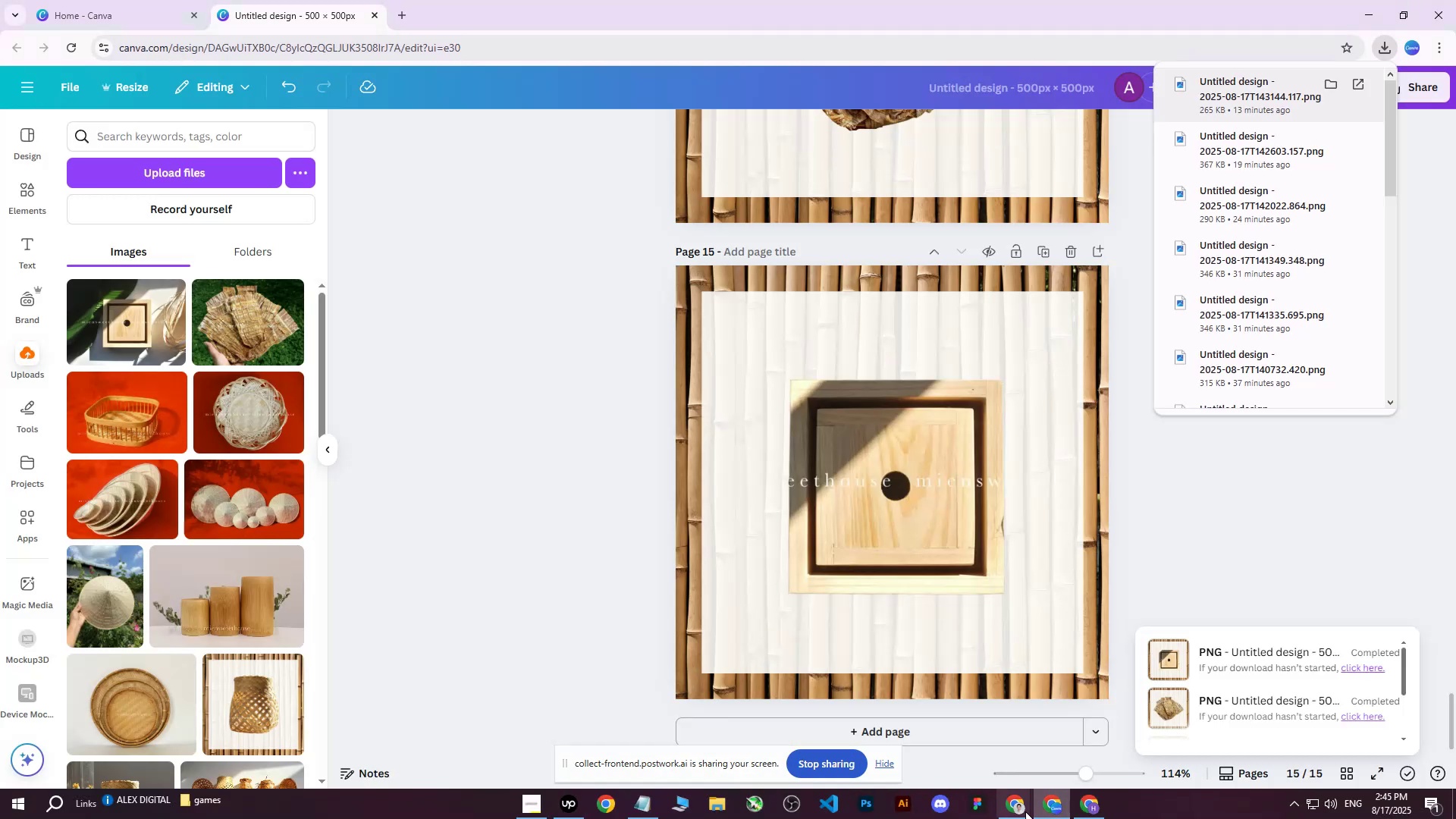 
left_click([1025, 811])
 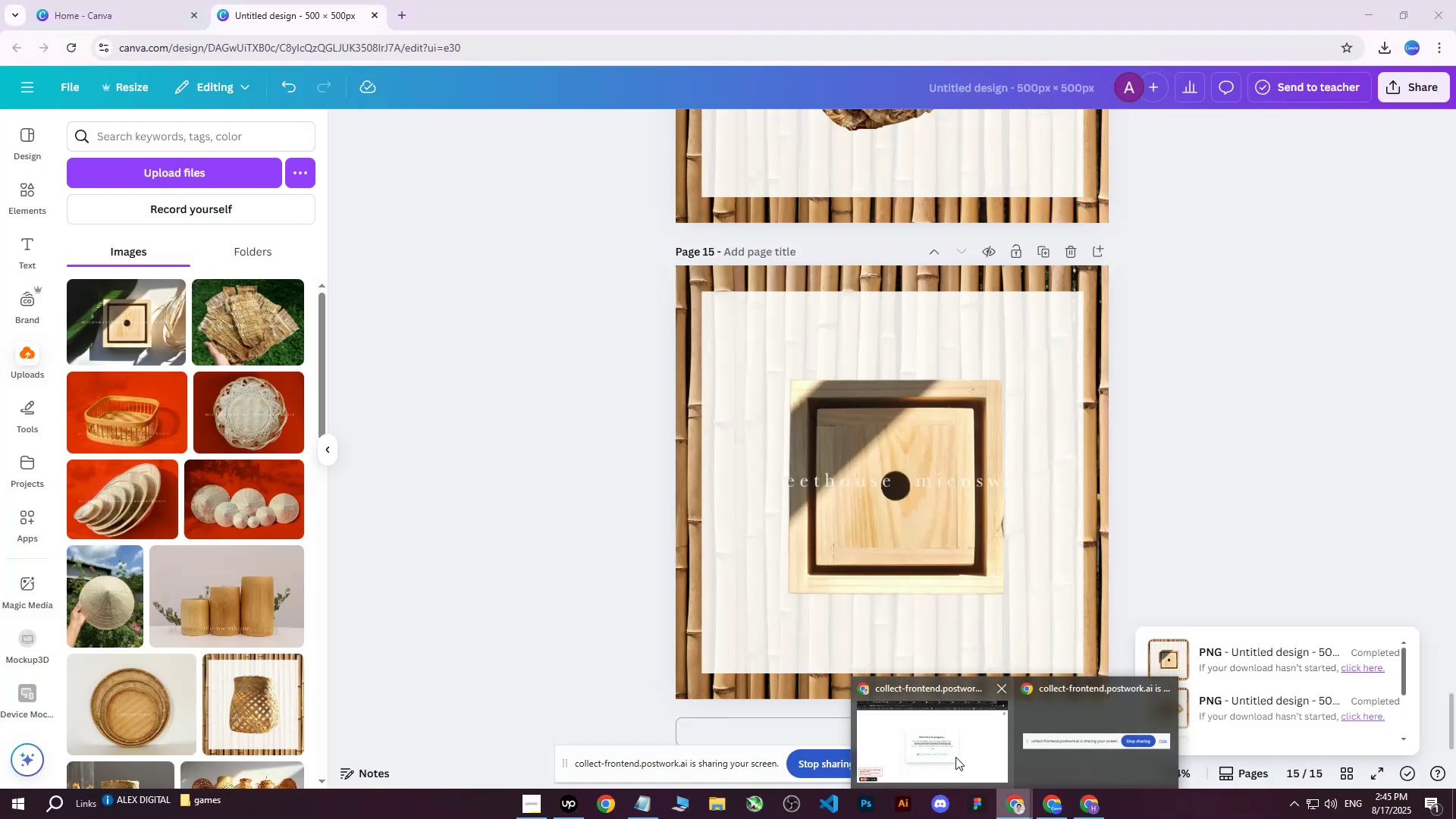 
left_click([956, 755])
 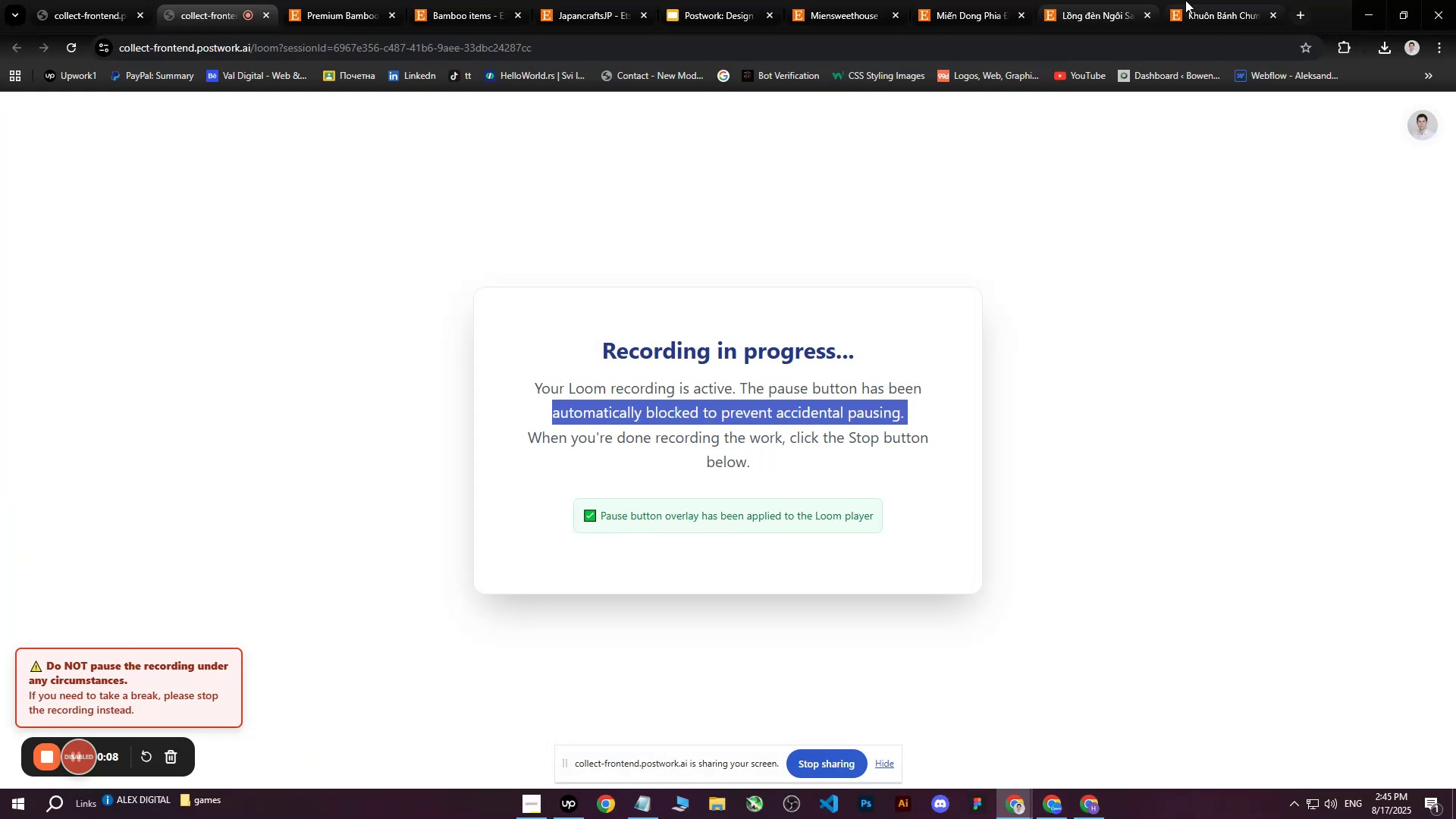 
left_click([1193, 0])
 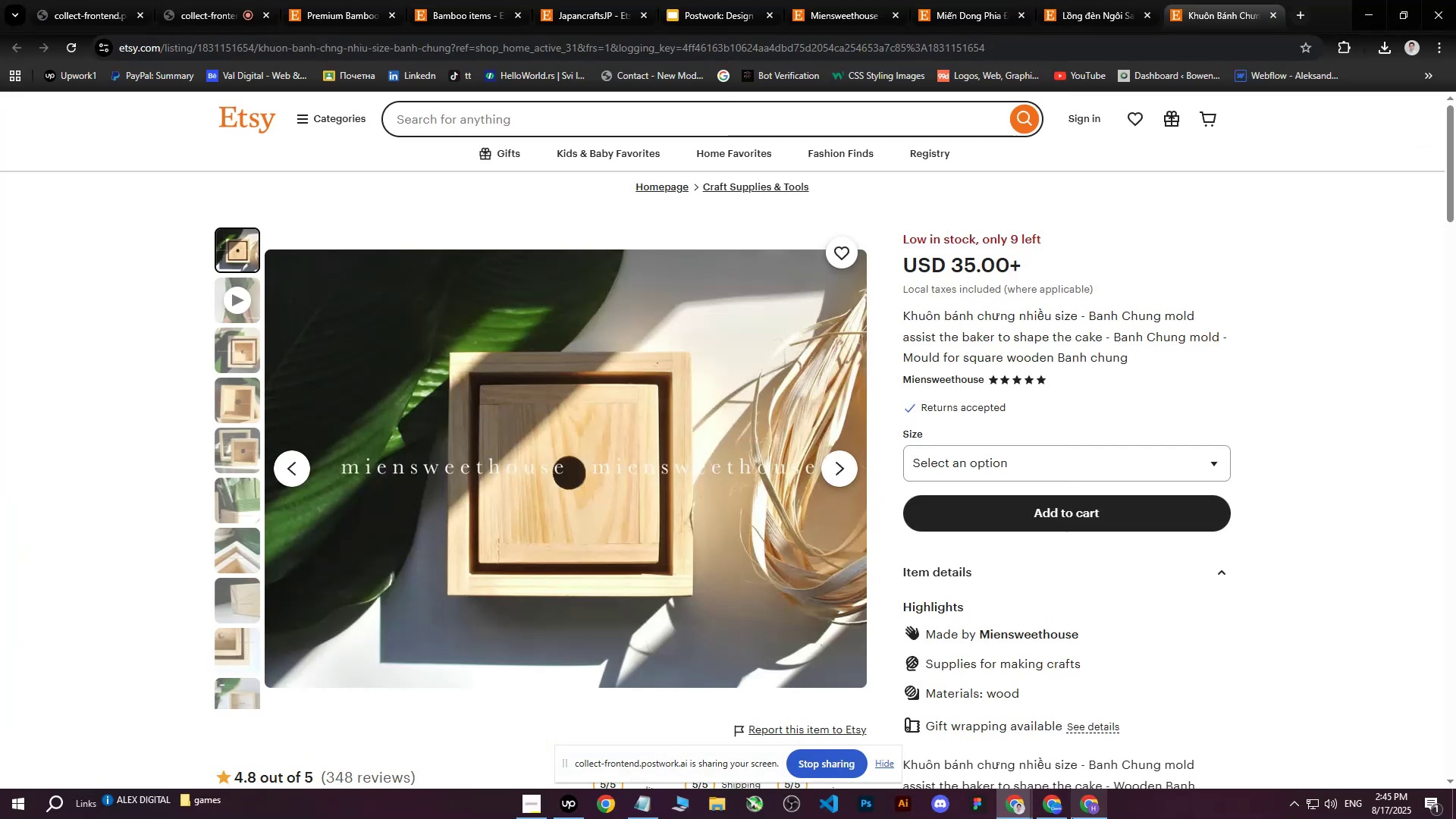 
left_click([1085, 809])
 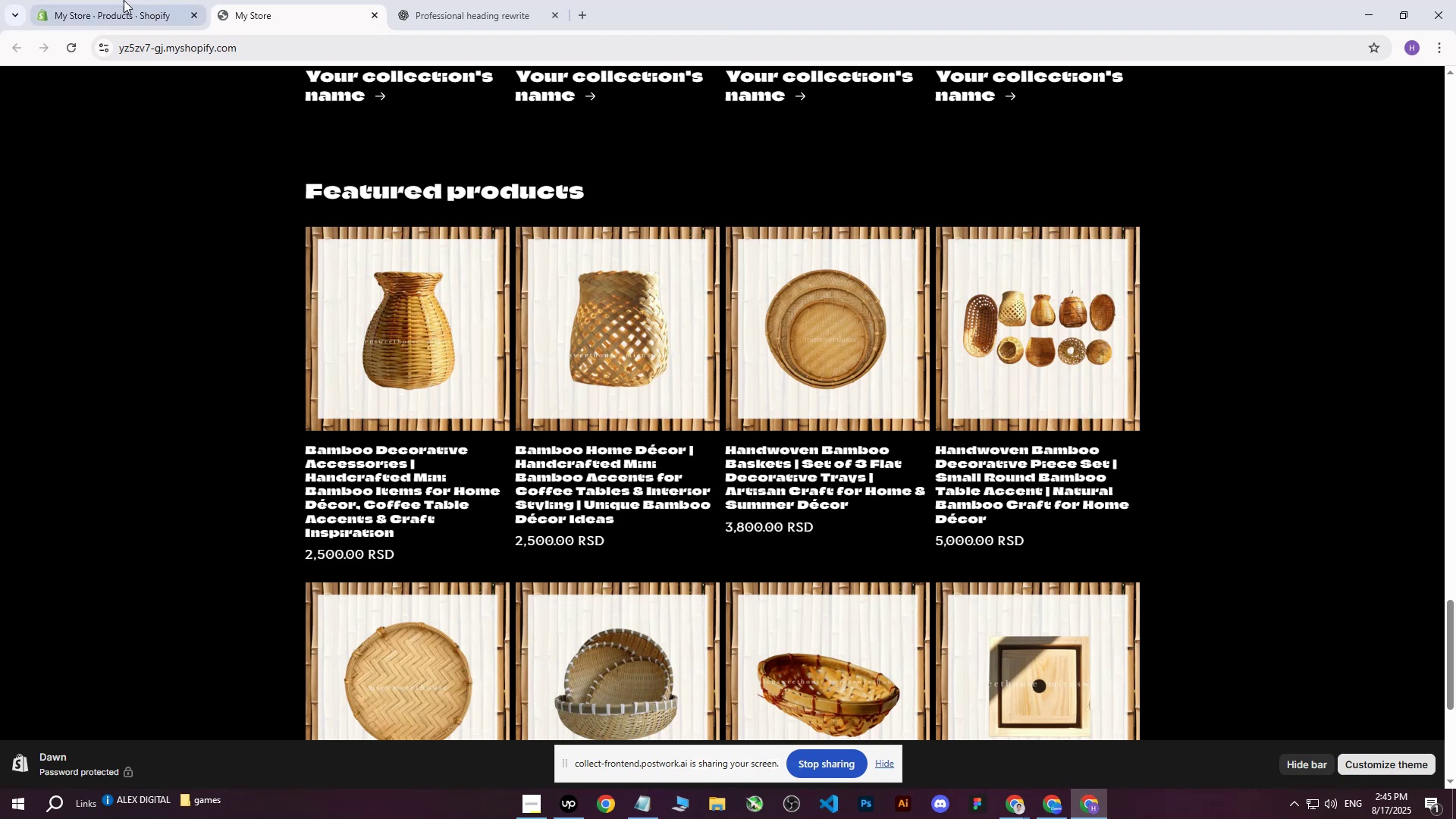 
left_click([48, 0])
 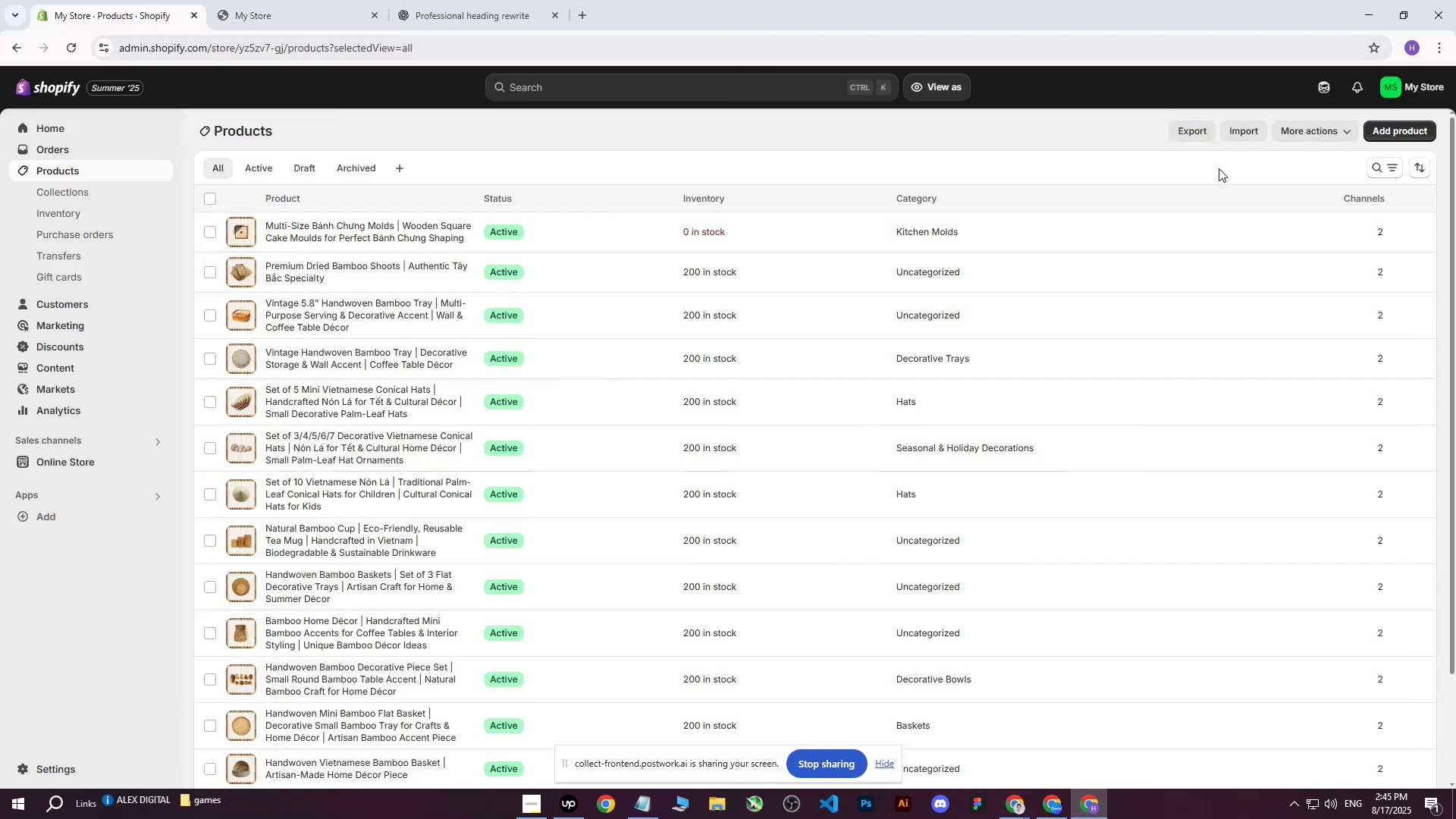 
left_click([540, 231])
 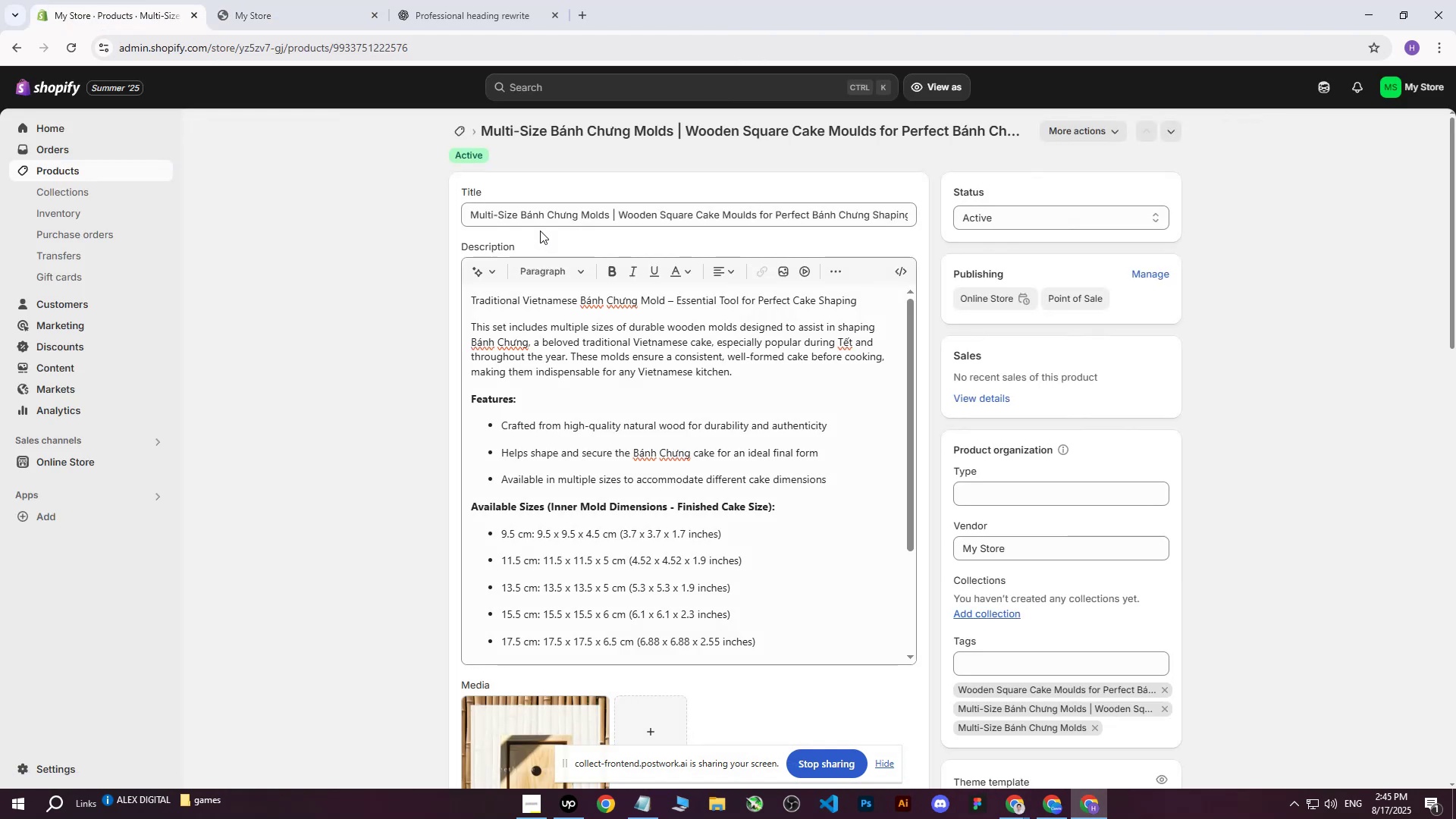 
wait(7.87)
 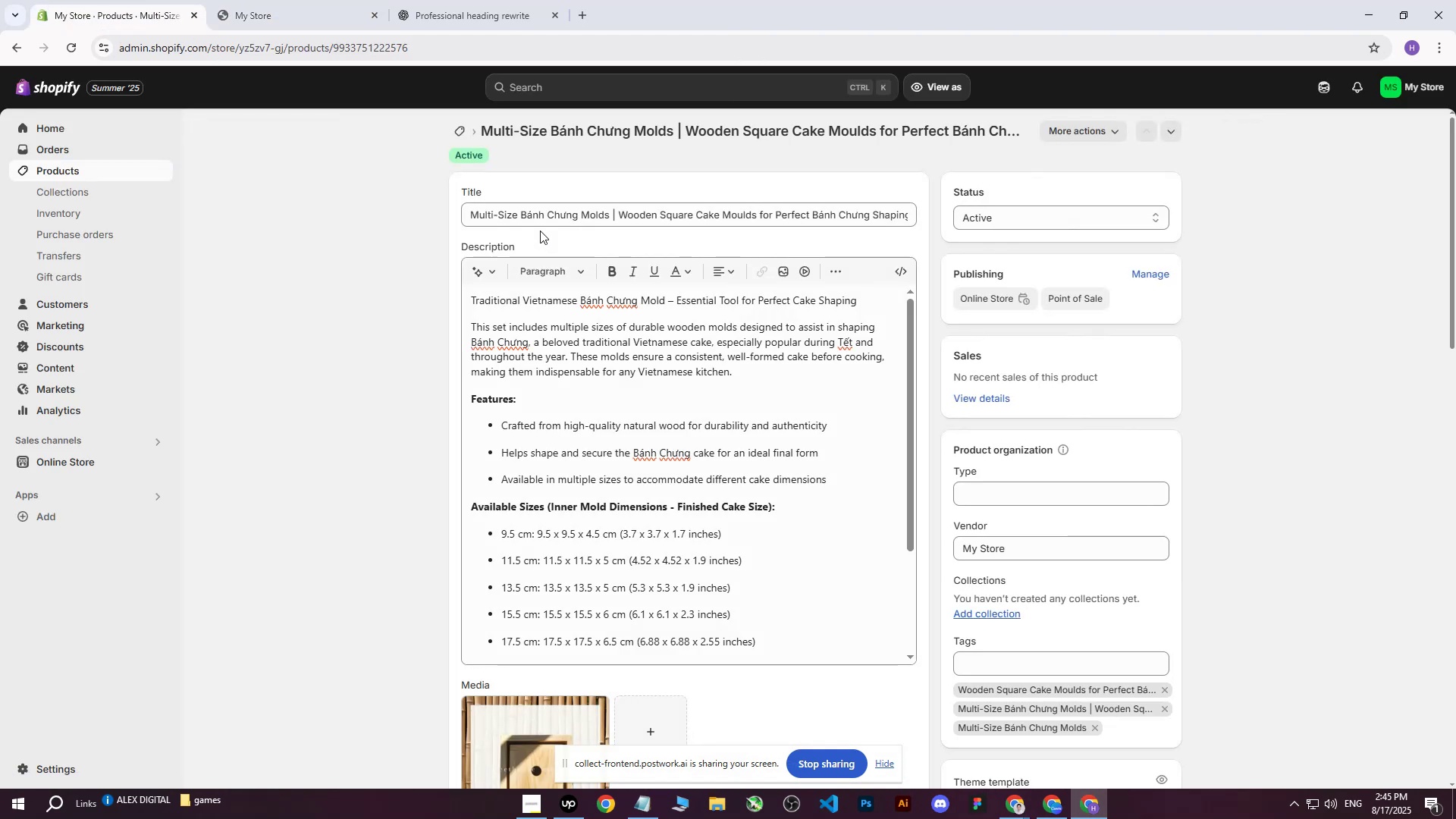 
scroll: coordinate [384, 513], scroll_direction: down, amount: 19.0
 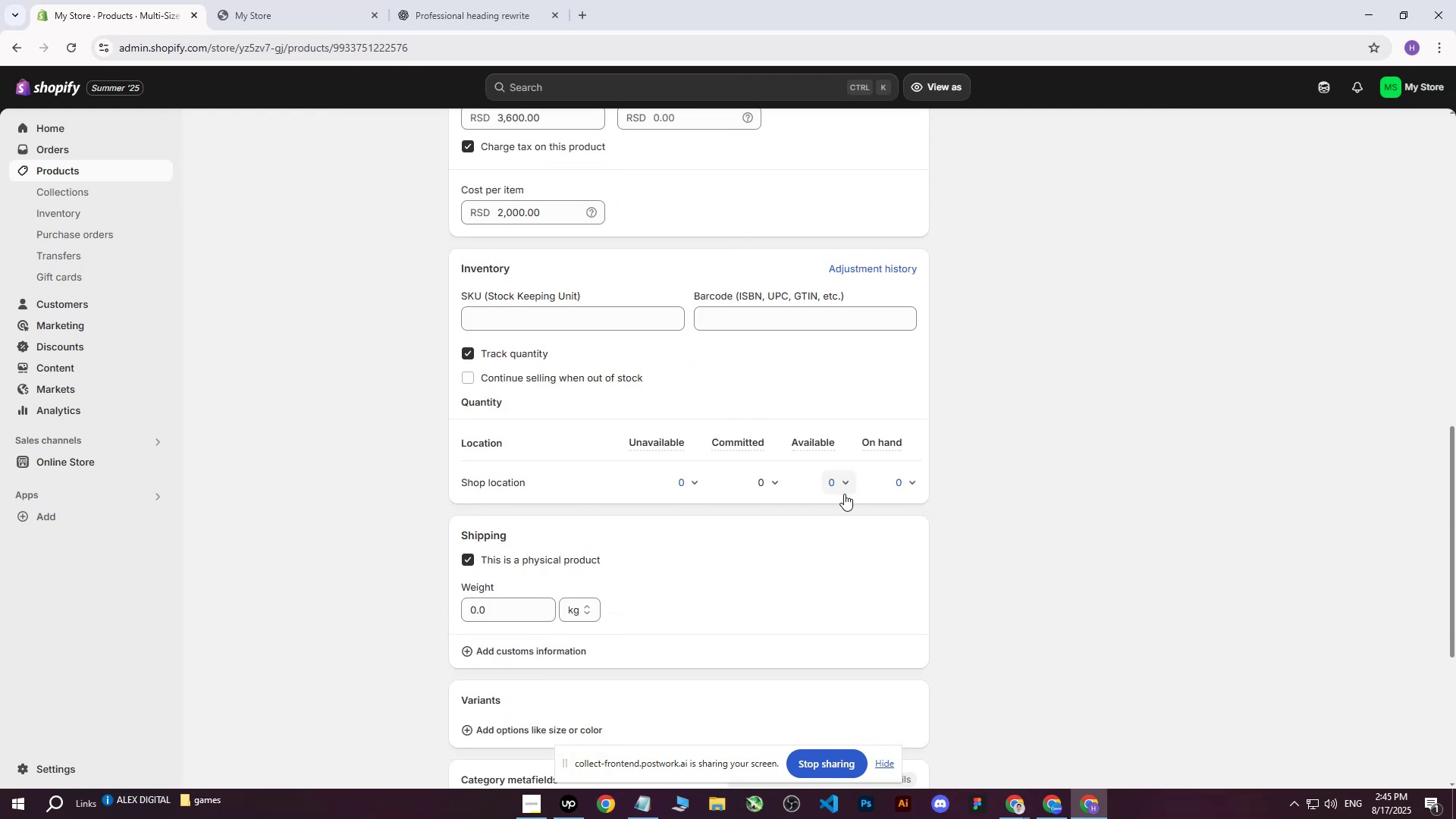 
left_click([846, 482])
 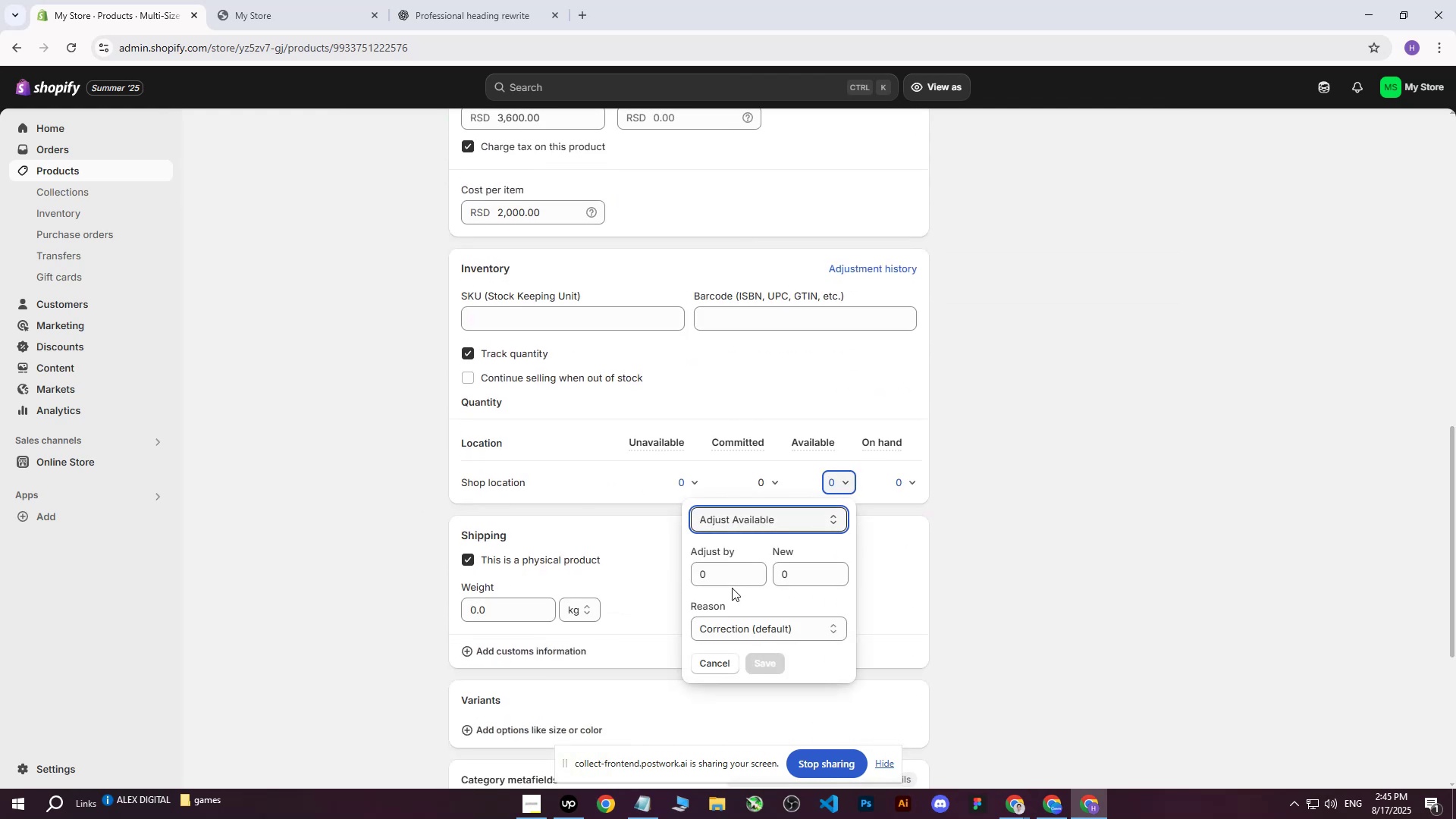 
left_click([720, 569])
 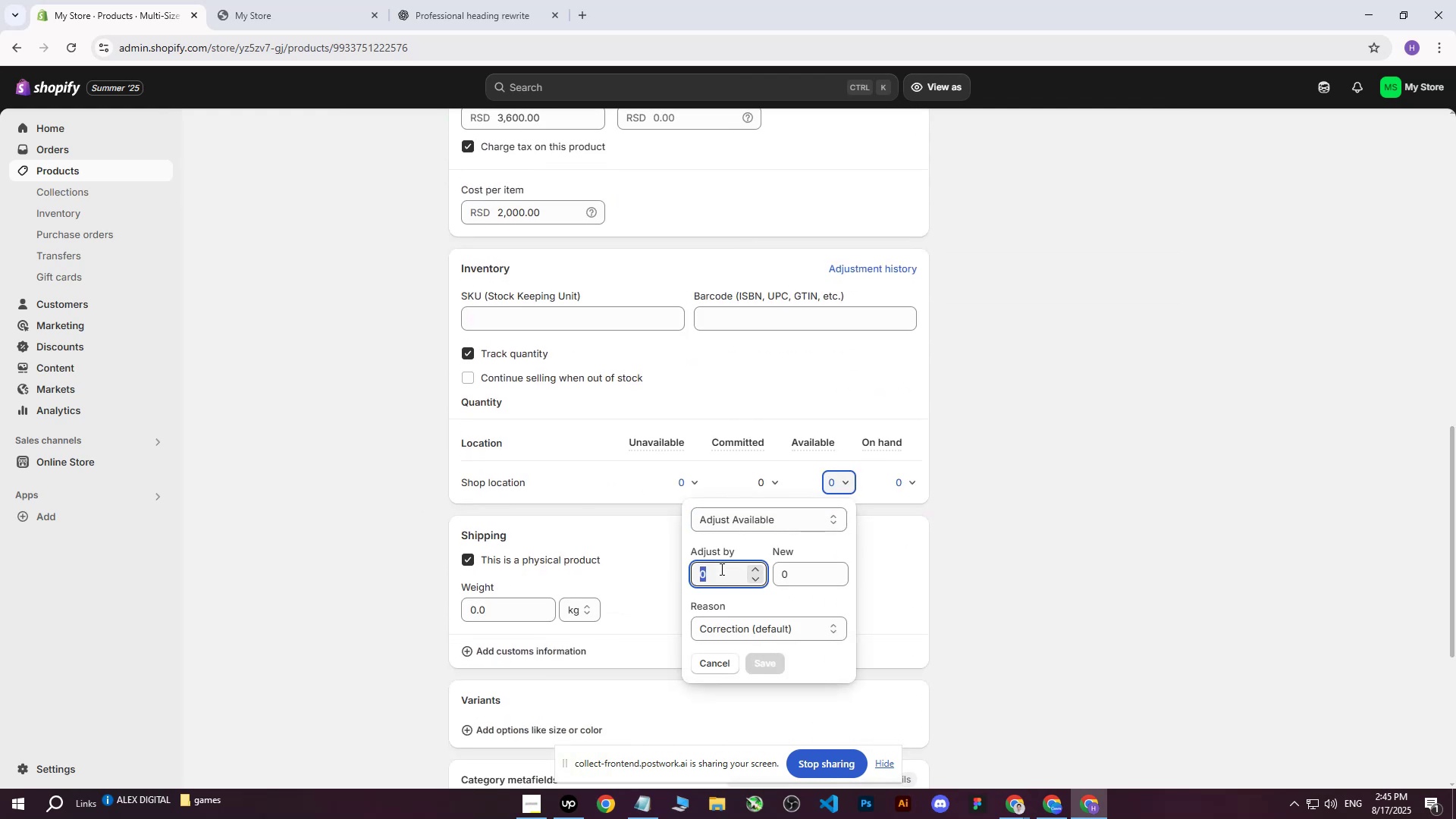 
type(200)
 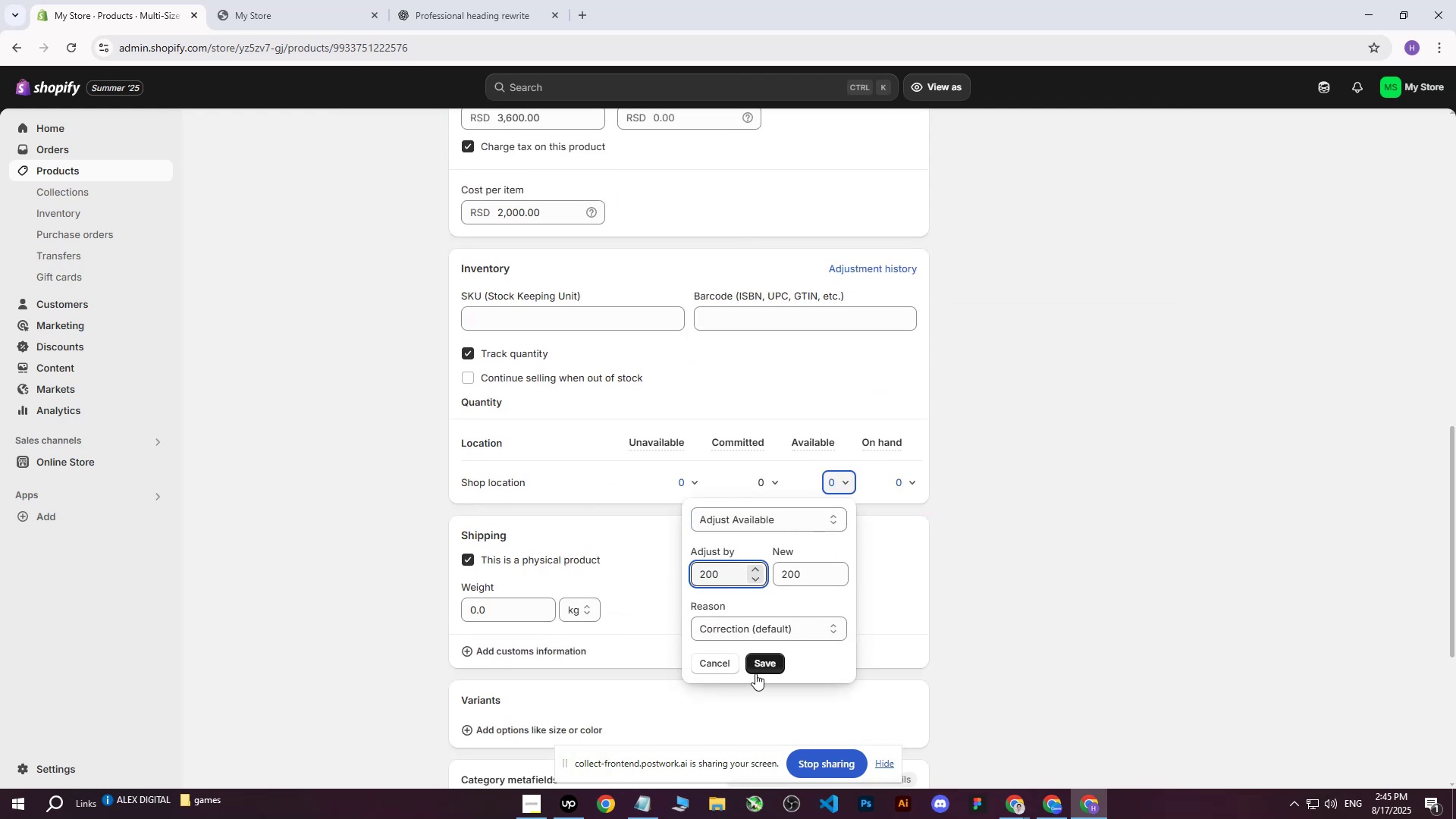 
left_click([763, 661])
 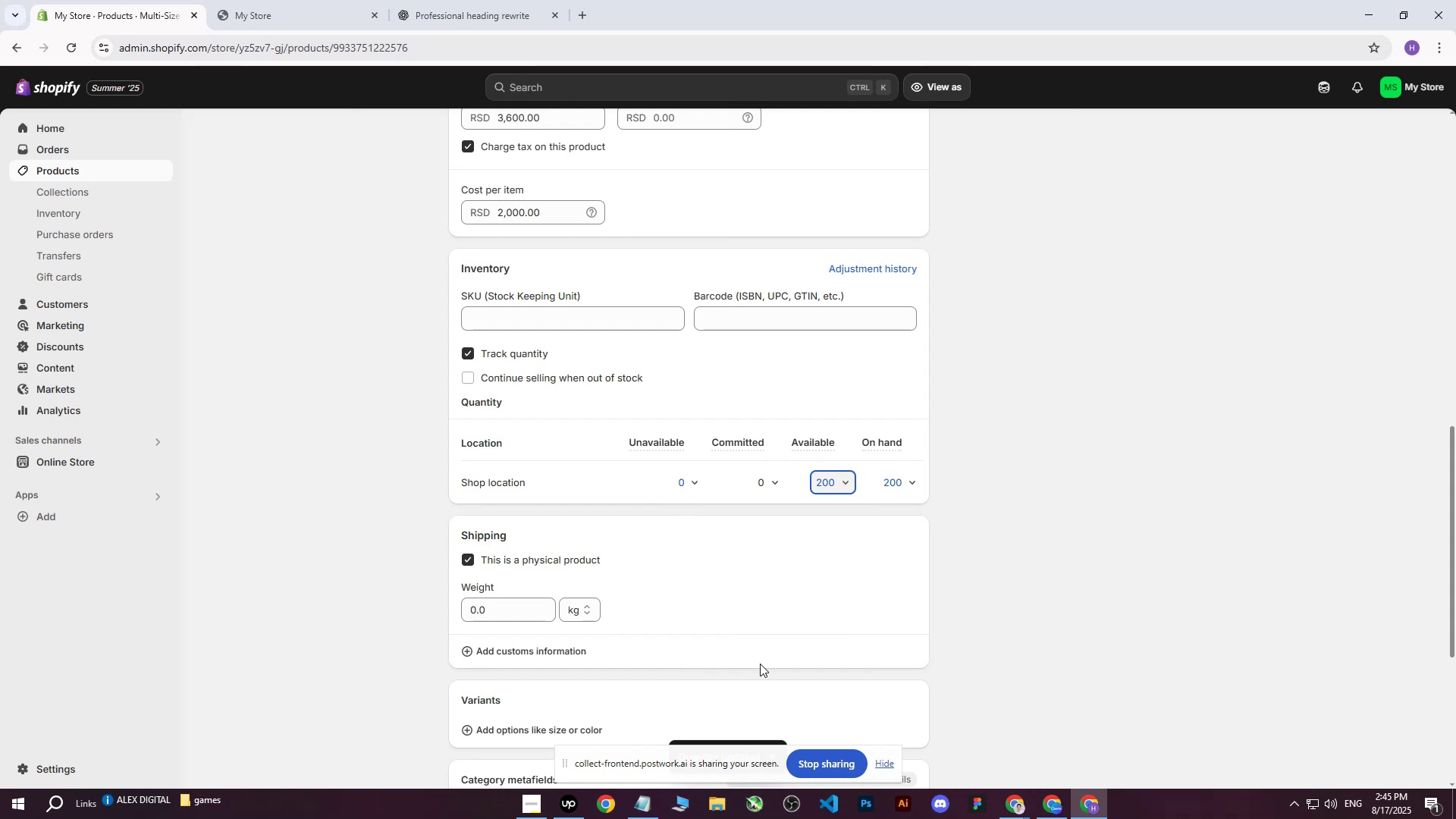 
wait(9.94)
 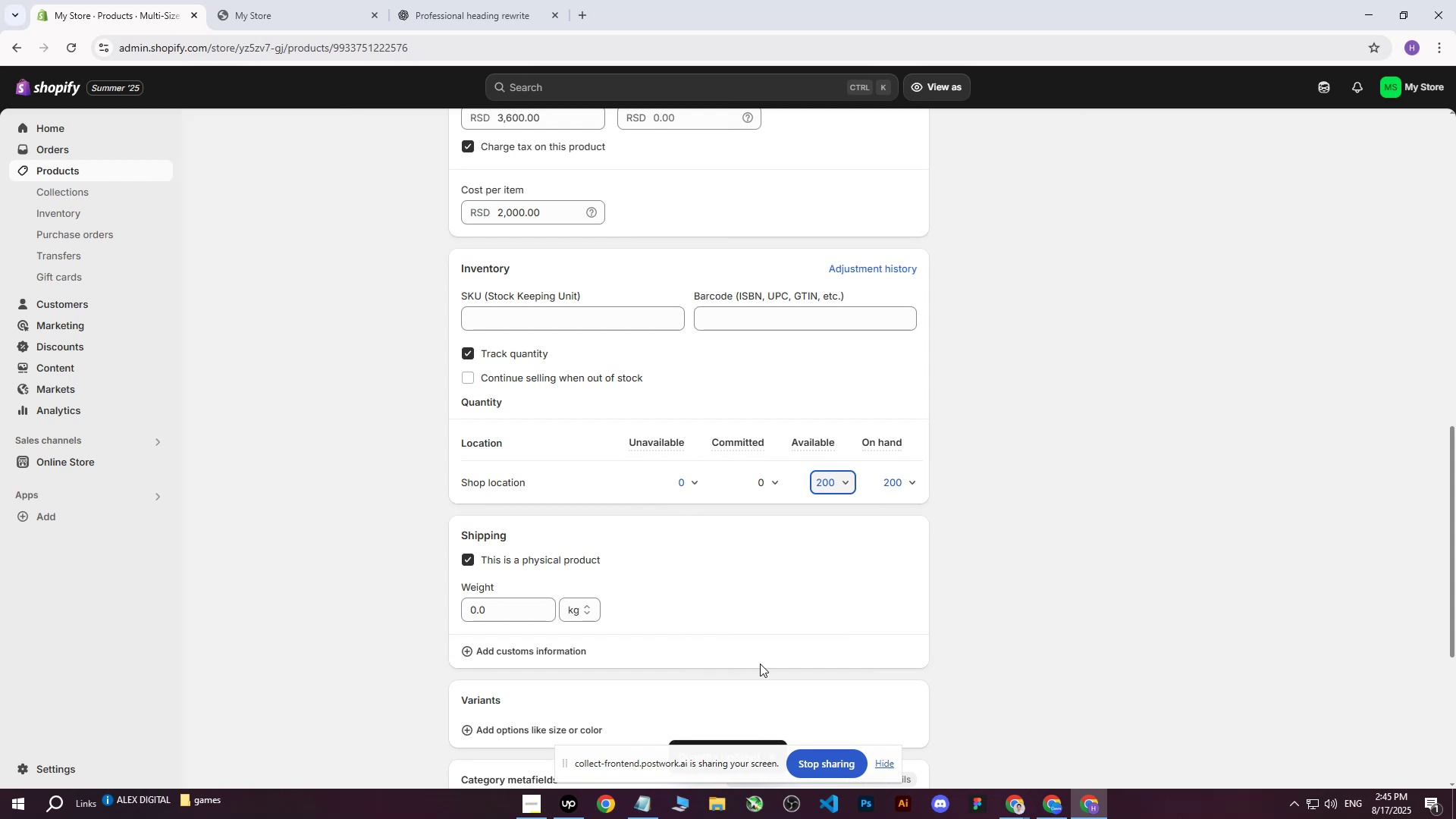 
left_click([513, 613])
 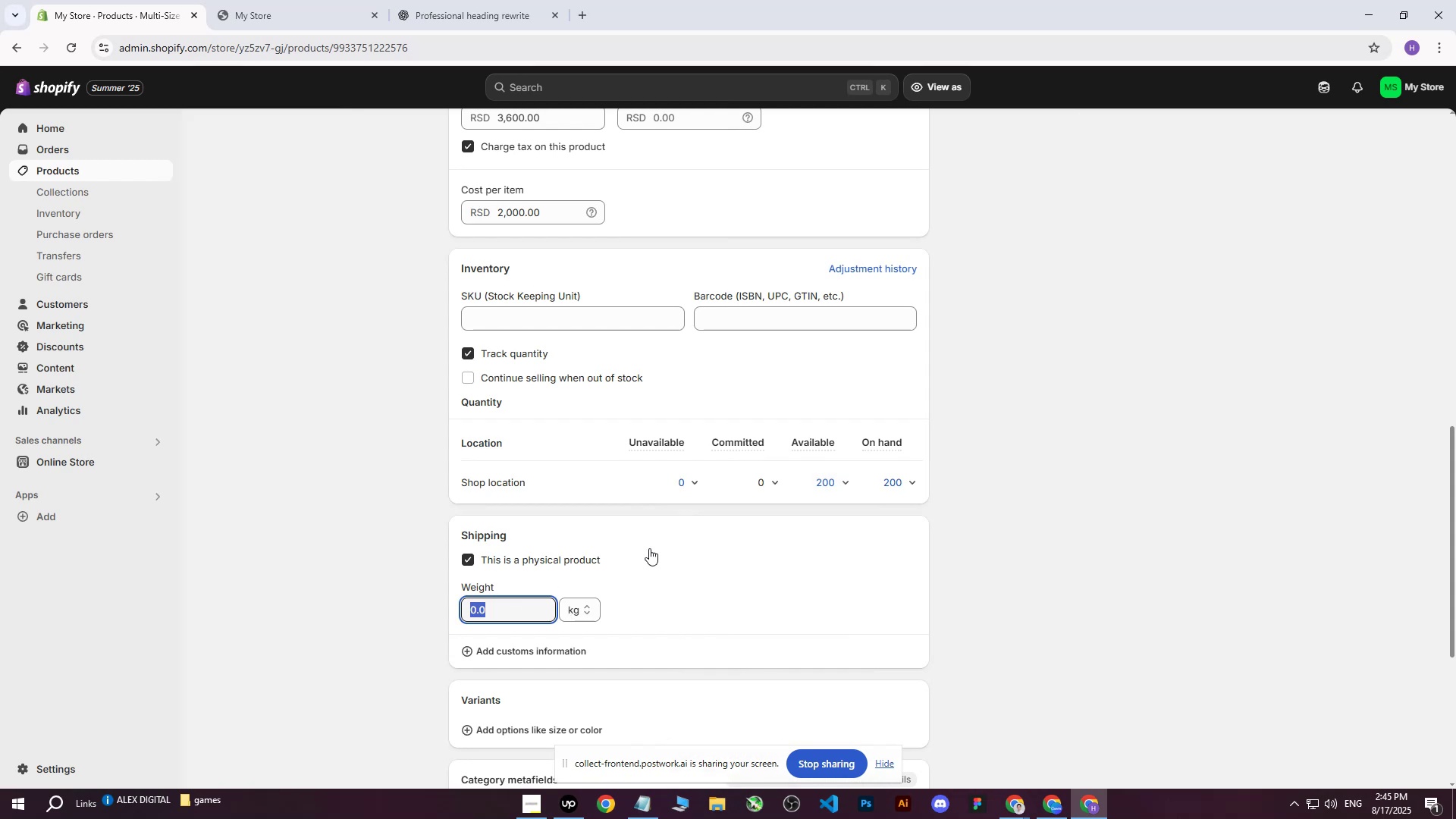 
scroll: coordinate [778, 560], scroll_direction: down, amount: 3.0
 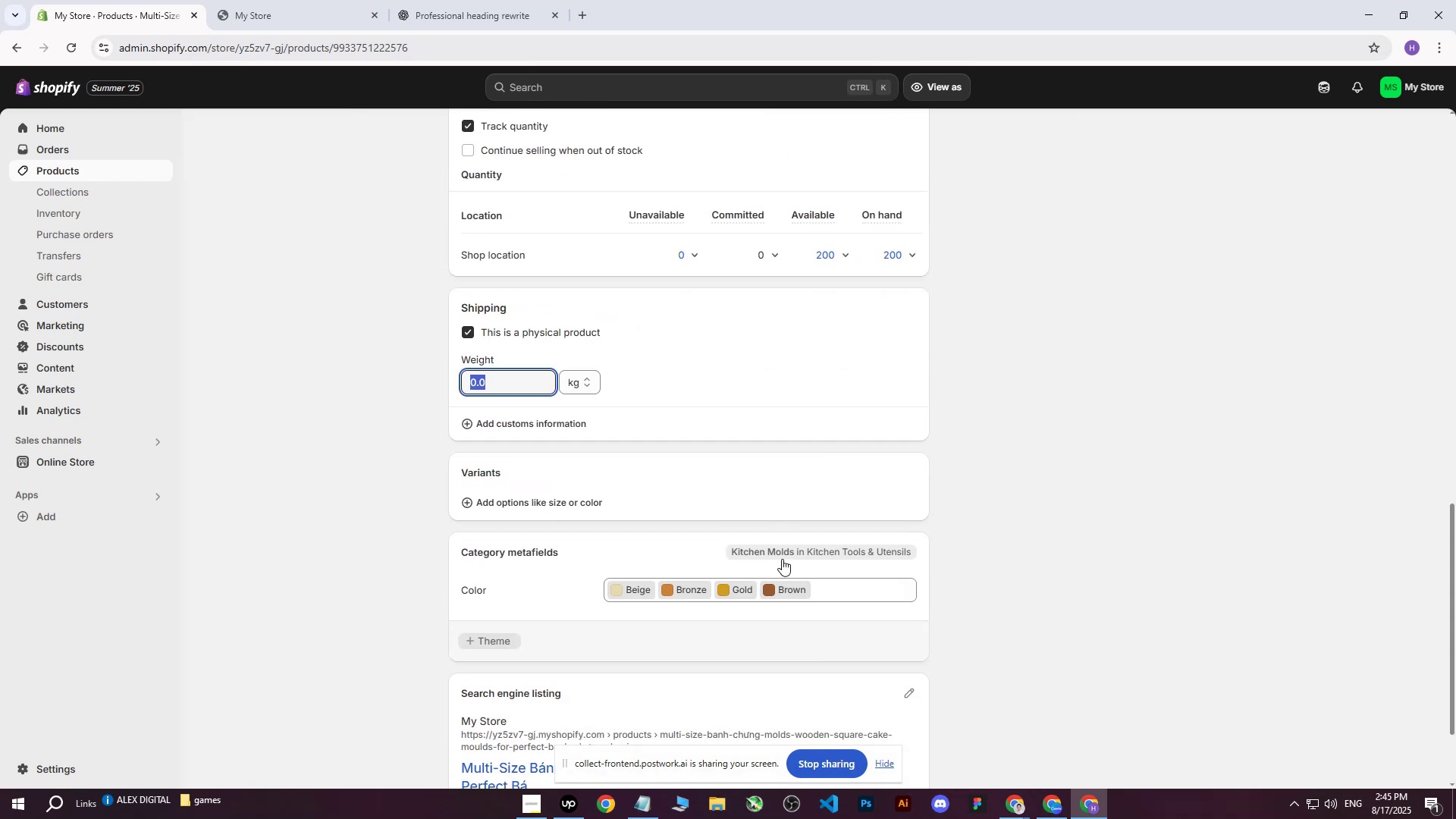 
scroll: coordinate [523, 504], scroll_direction: up, amount: 9.0
 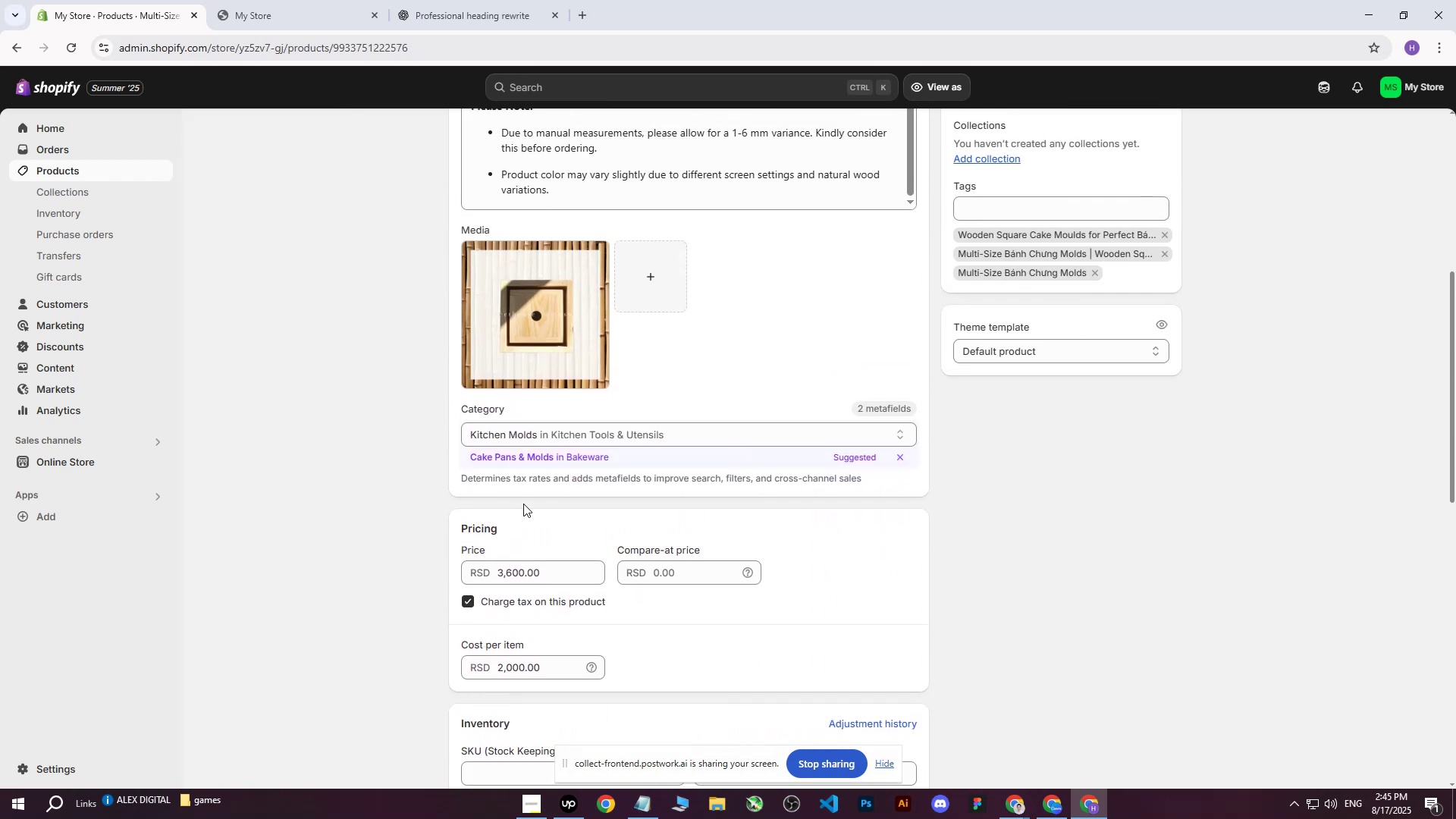 
scroll: coordinate [523, 504], scroll_direction: down, amount: 8.0
 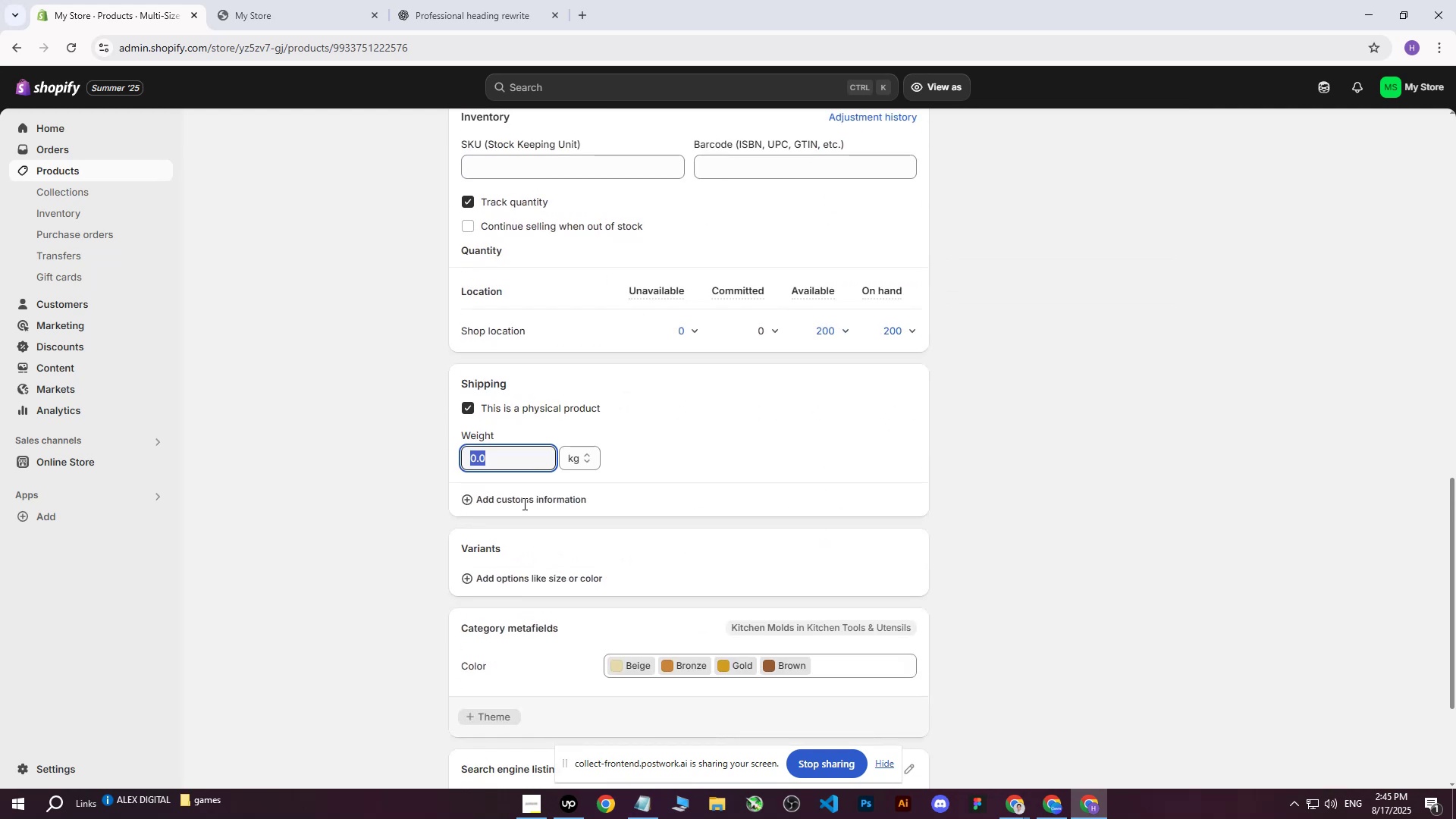 
scroll: coordinate [523, 505], scroll_direction: up, amount: 2.0
 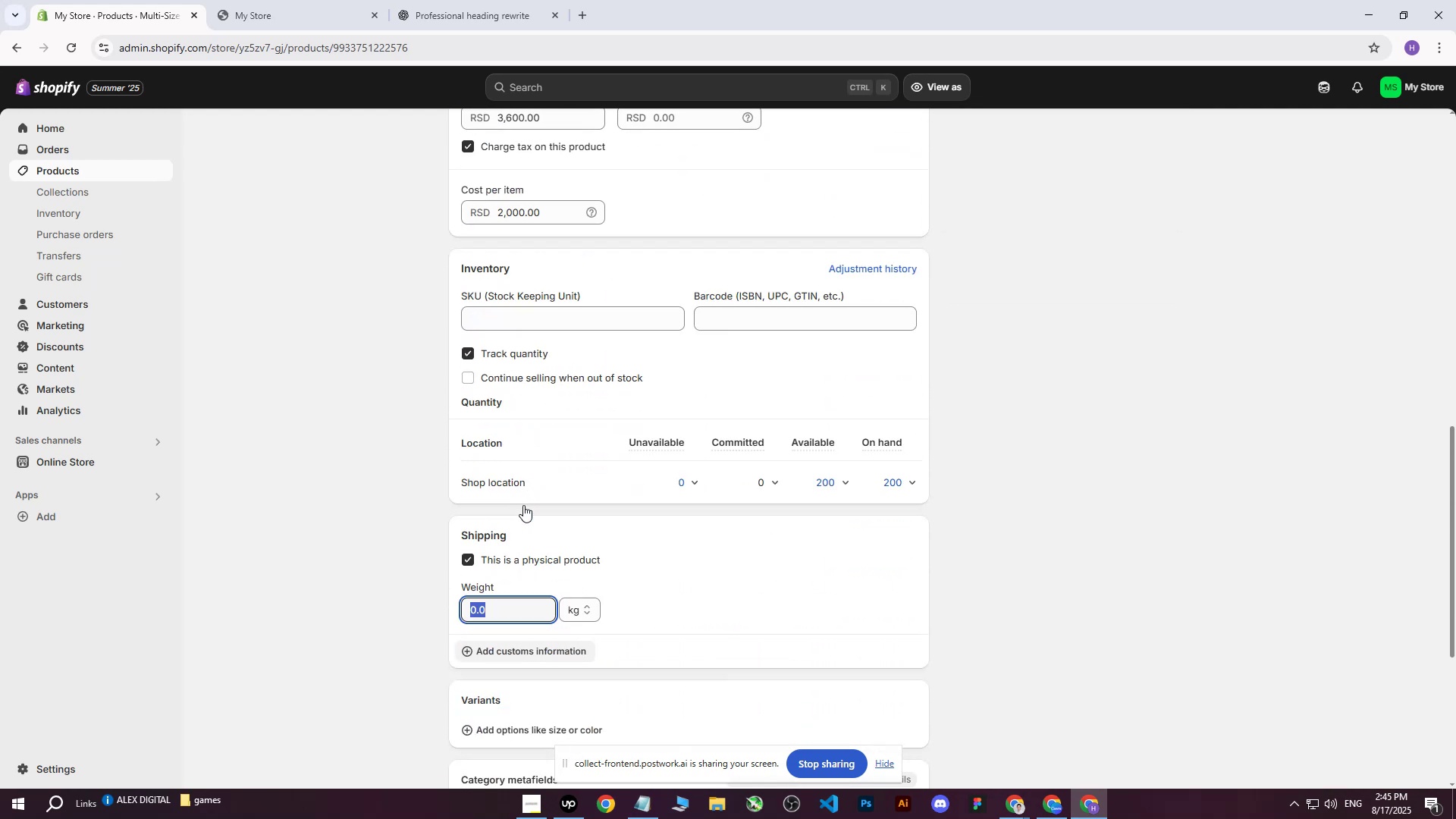 
scroll: coordinate [523, 505], scroll_direction: down, amount: 1.0
 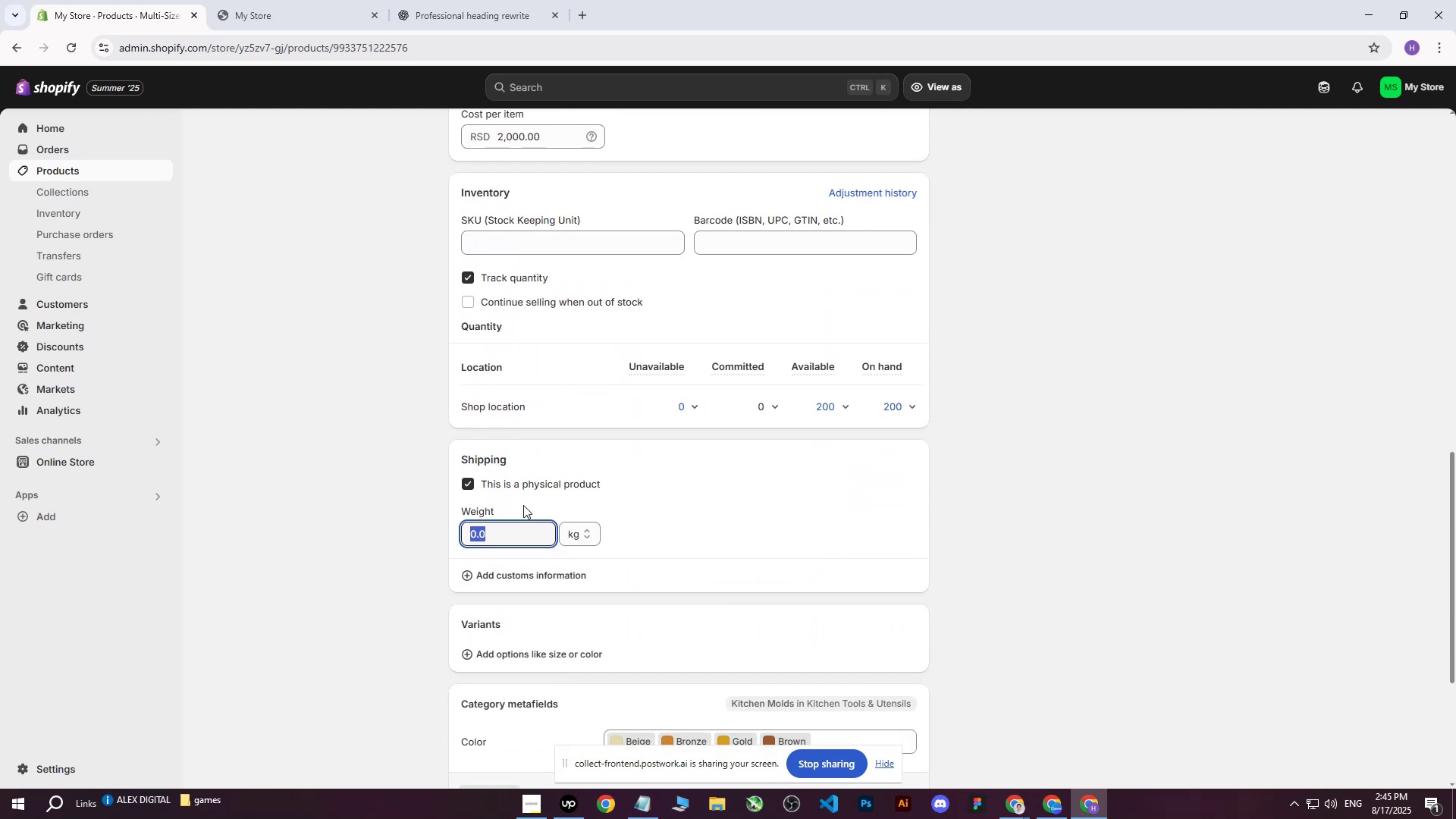 
key(8)
 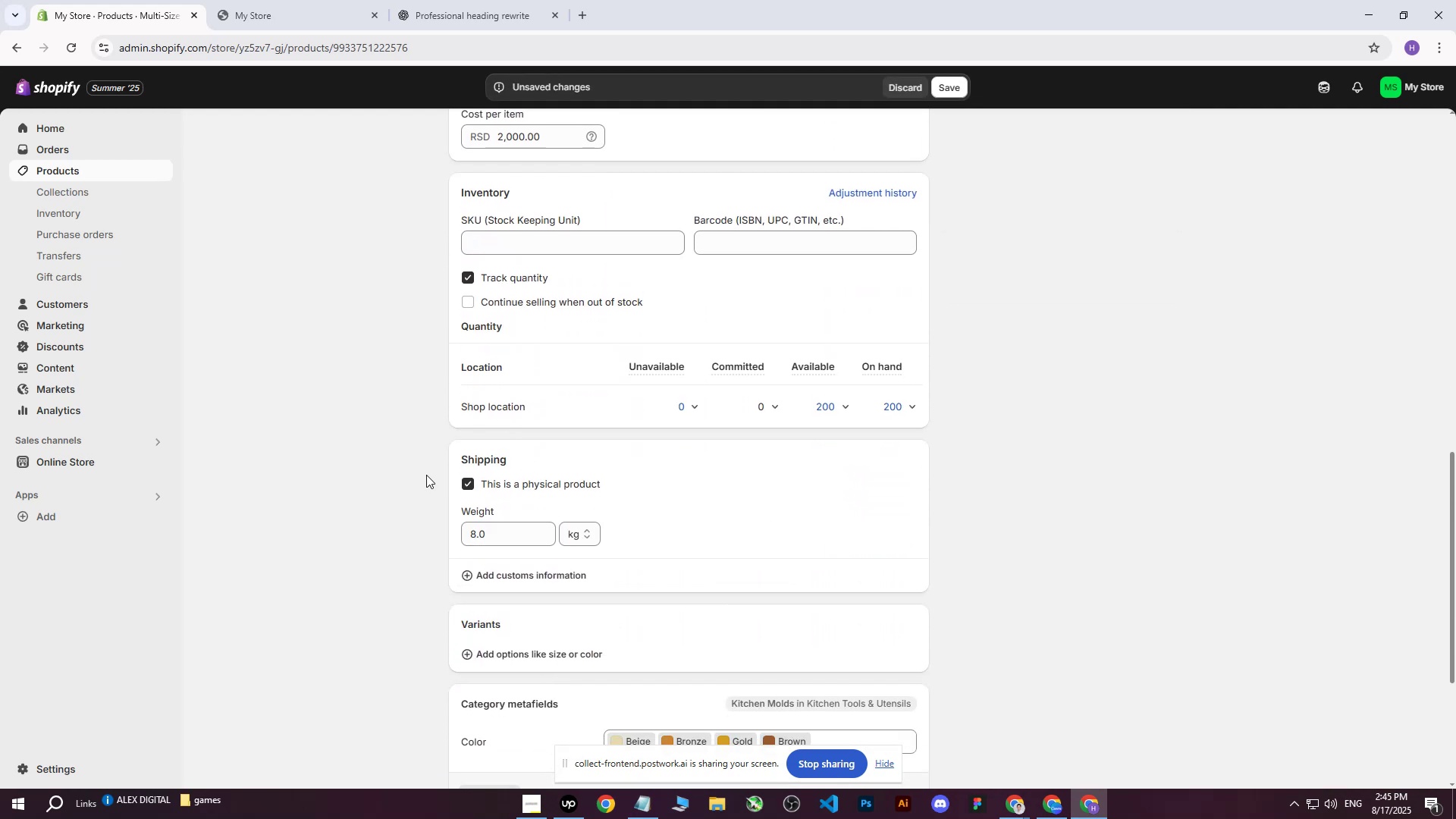 
scroll: coordinate [417, 477], scroll_direction: up, amount: 12.0
 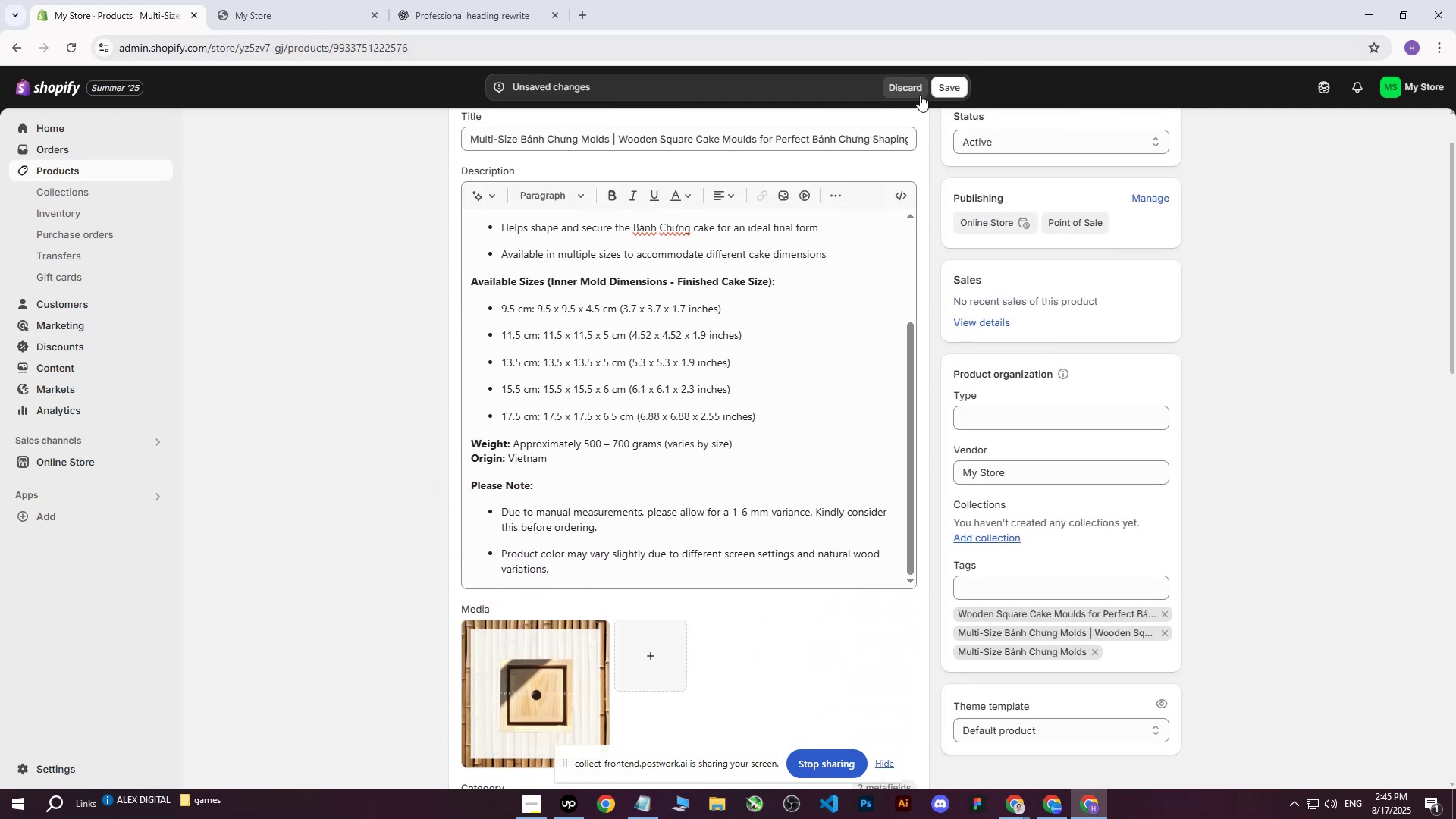 
left_click([945, 89])
 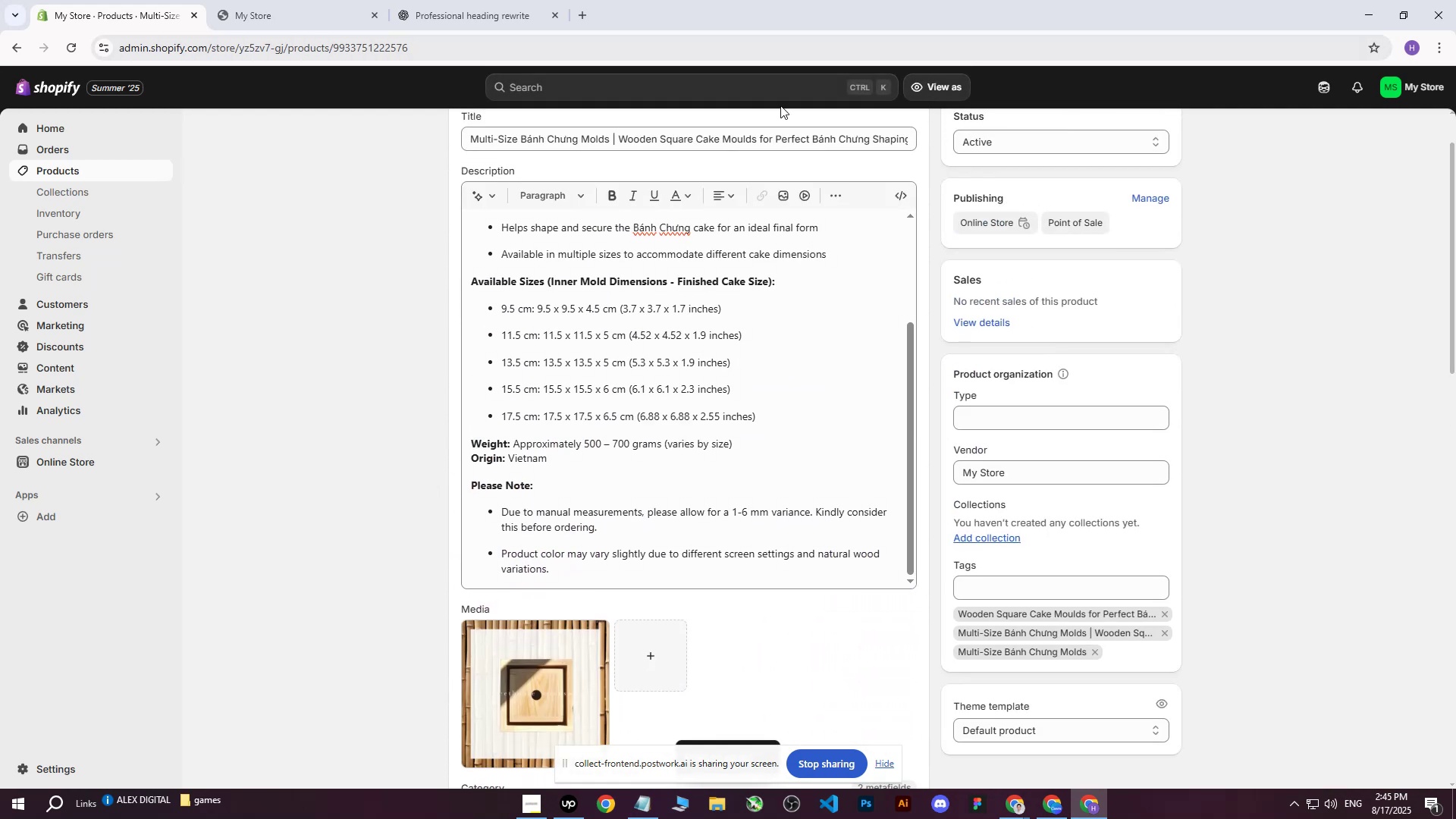 
left_click([78, 169])
 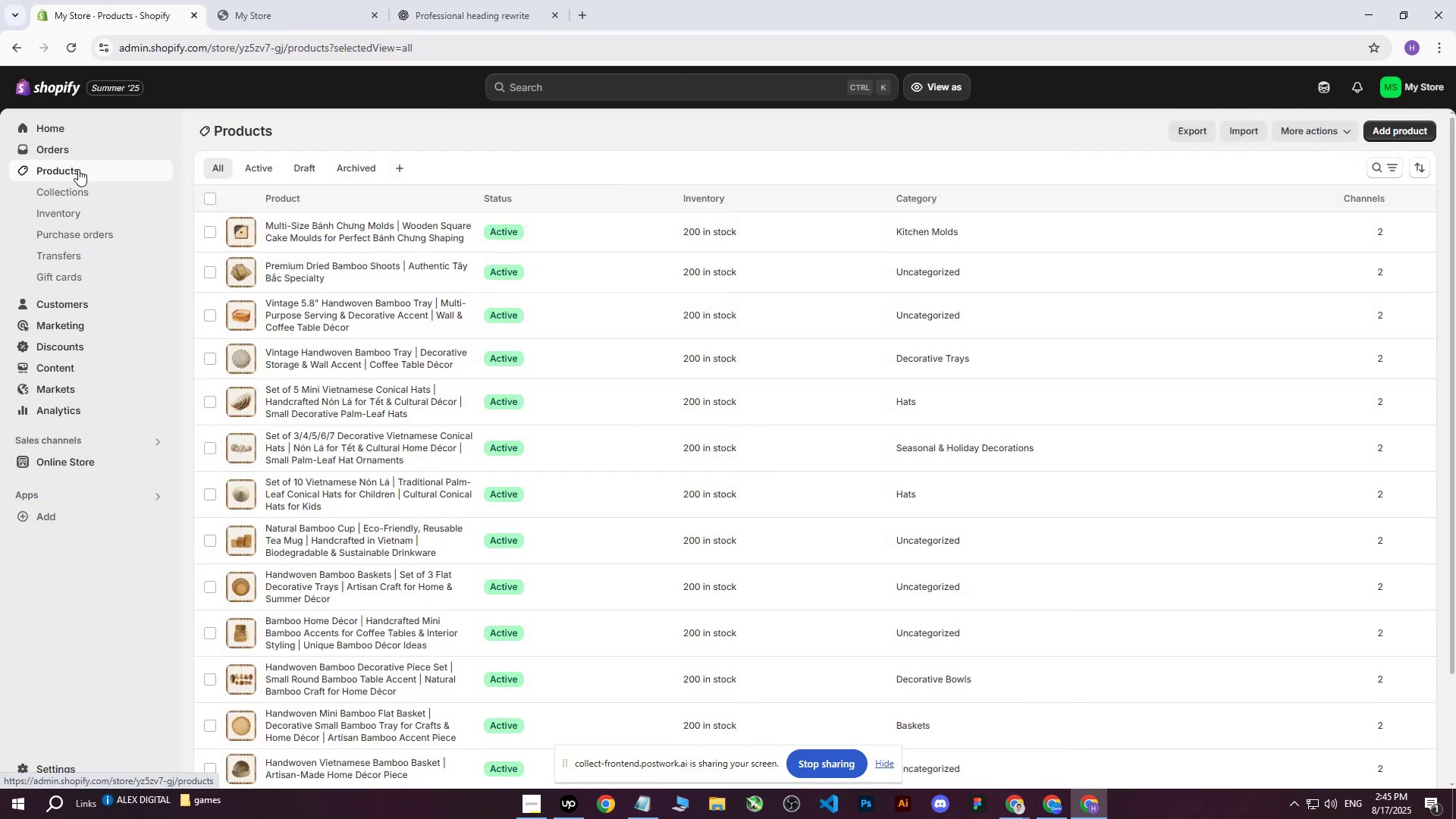 
wait(12.18)
 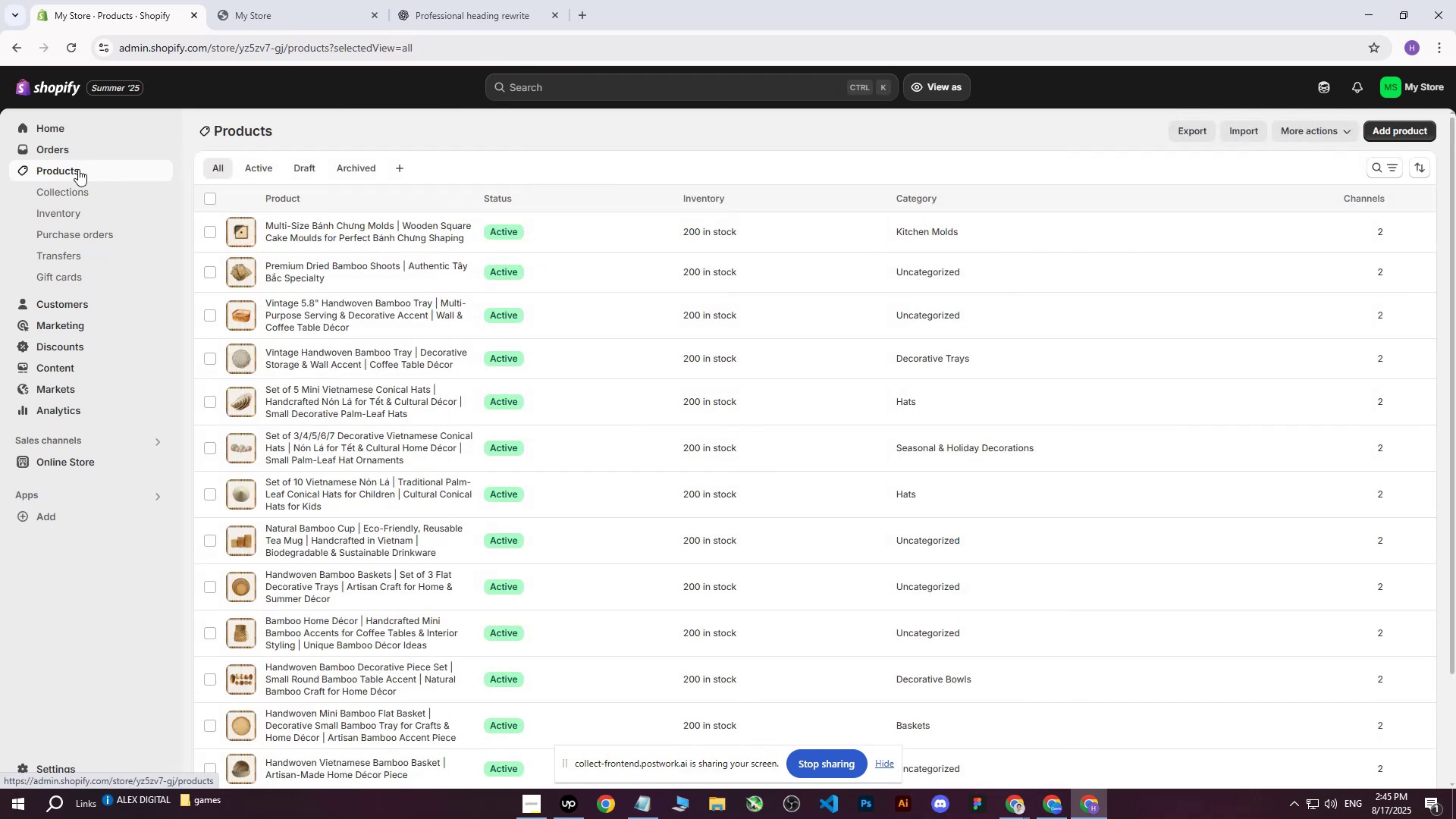 
left_click([889, 764])
 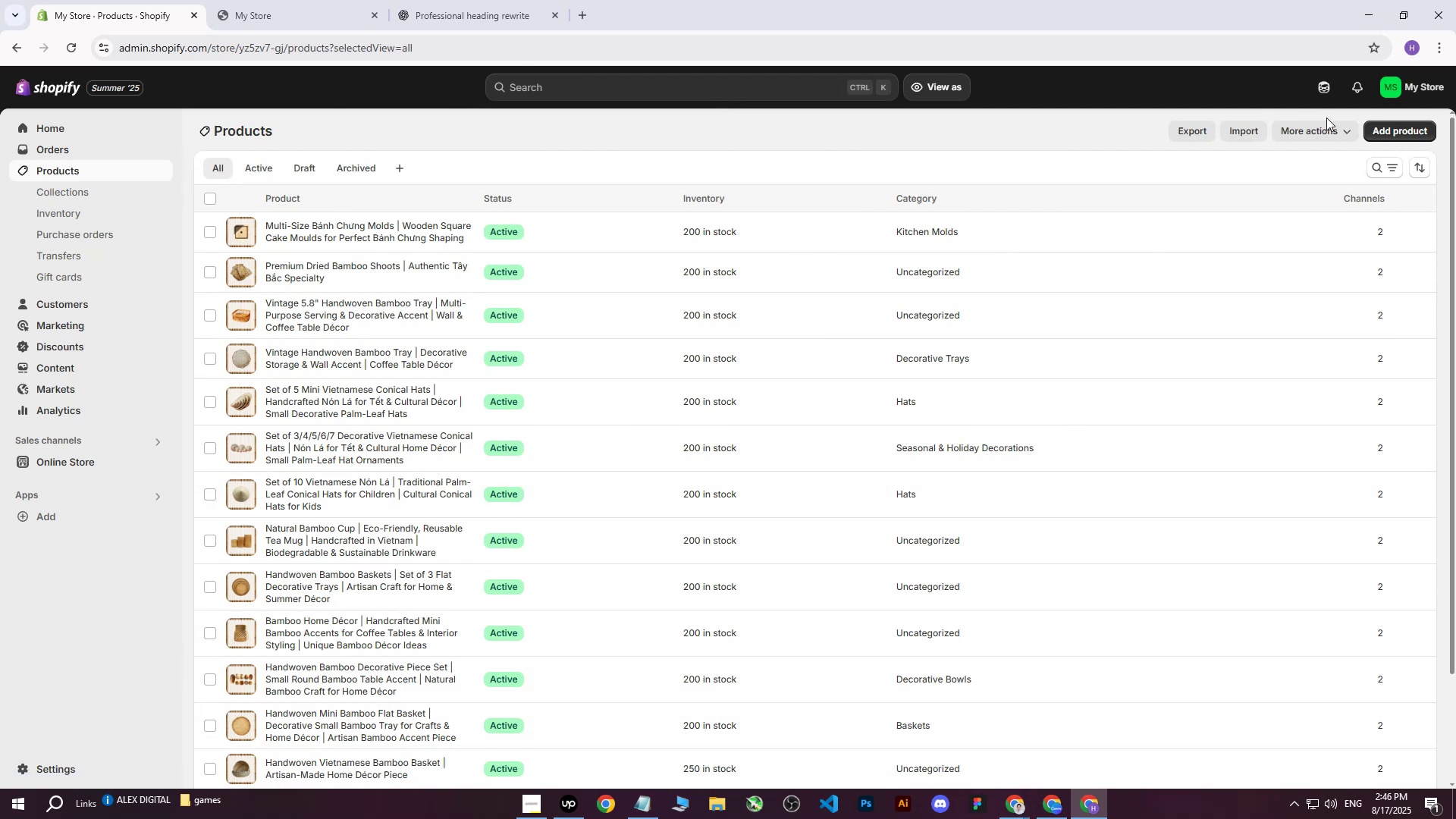 
left_click([1404, 133])
 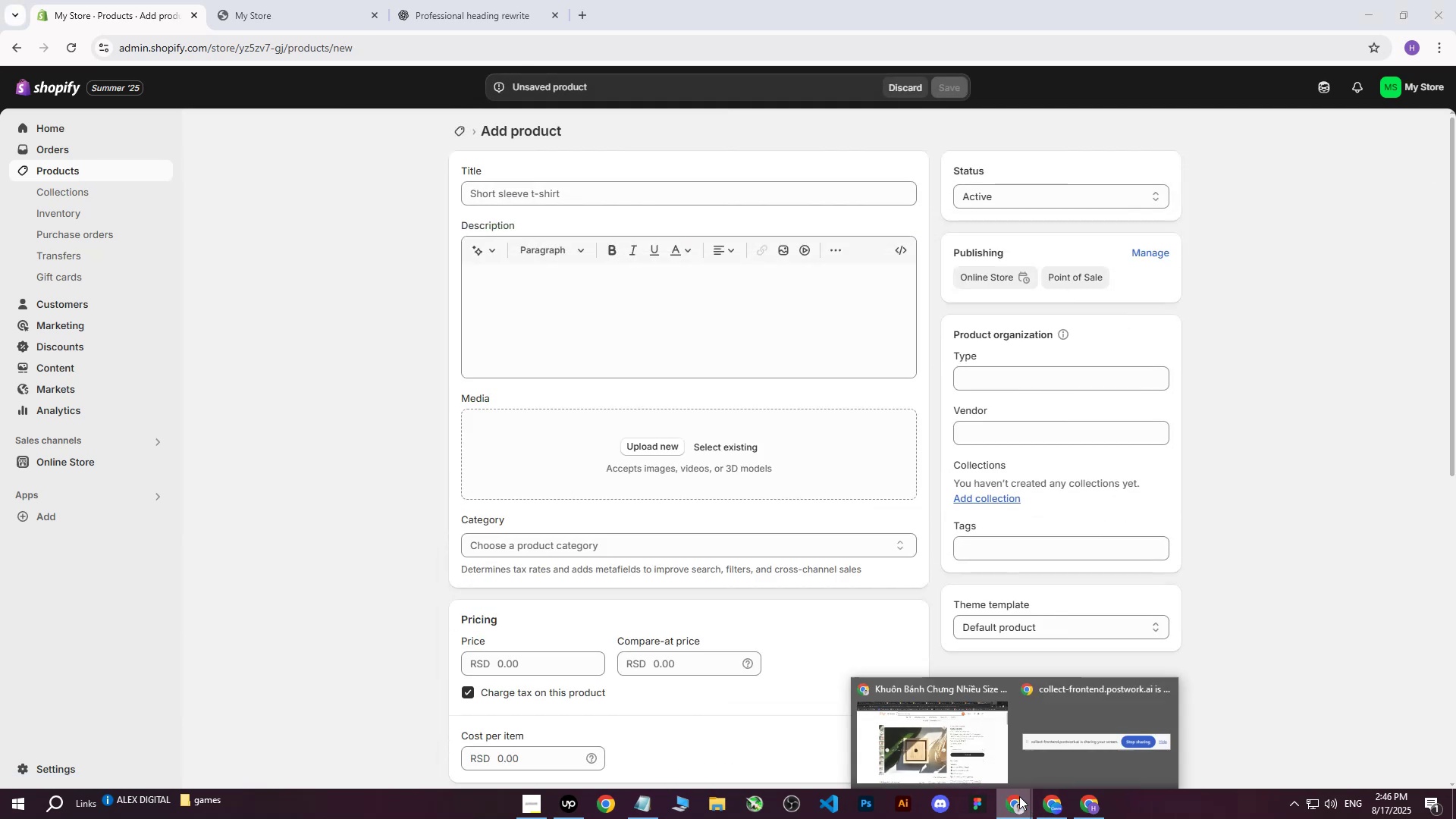 
left_click([897, 717])
 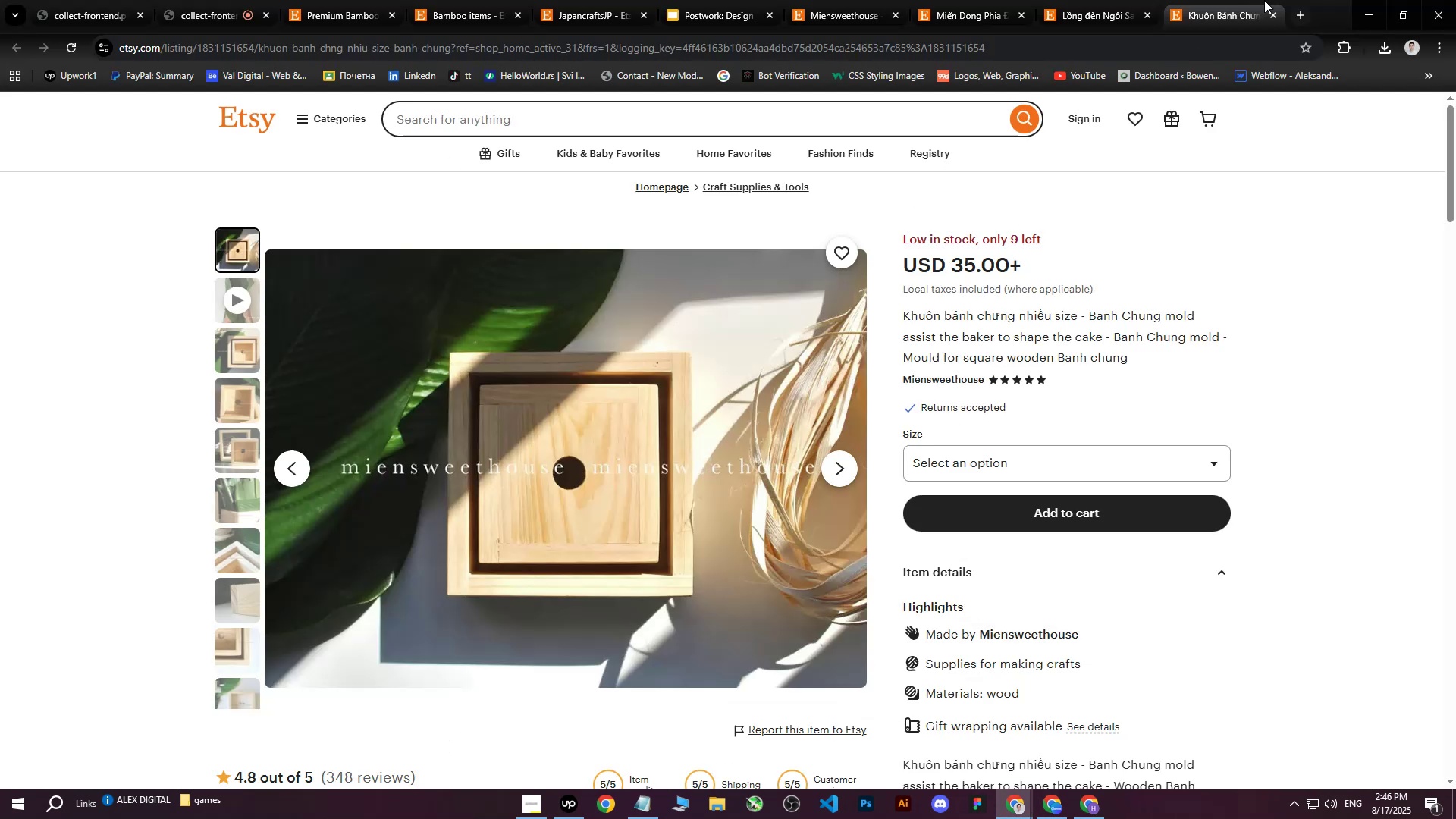 
double_click([1276, 10])
 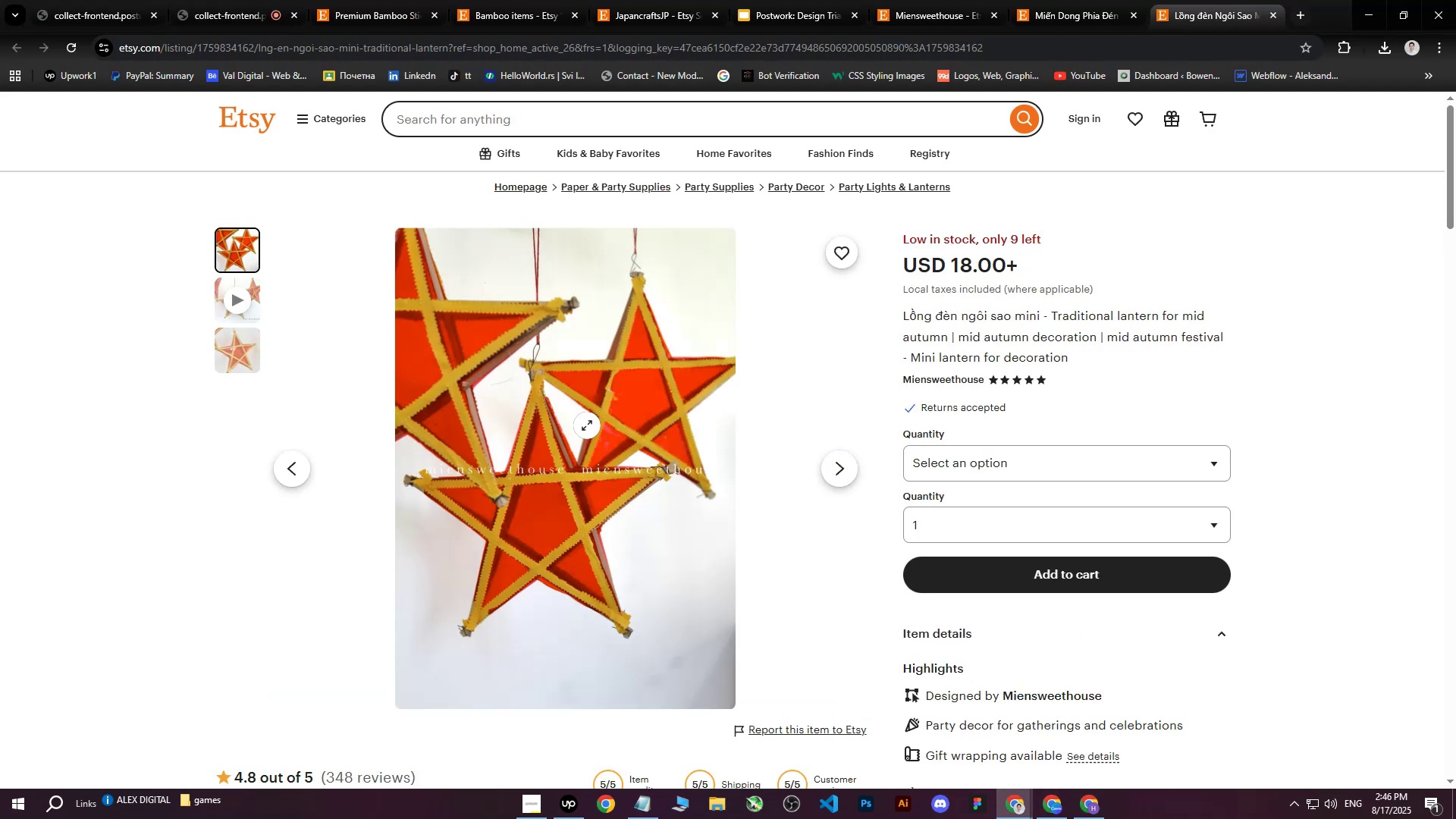 
left_click([264, 352])
 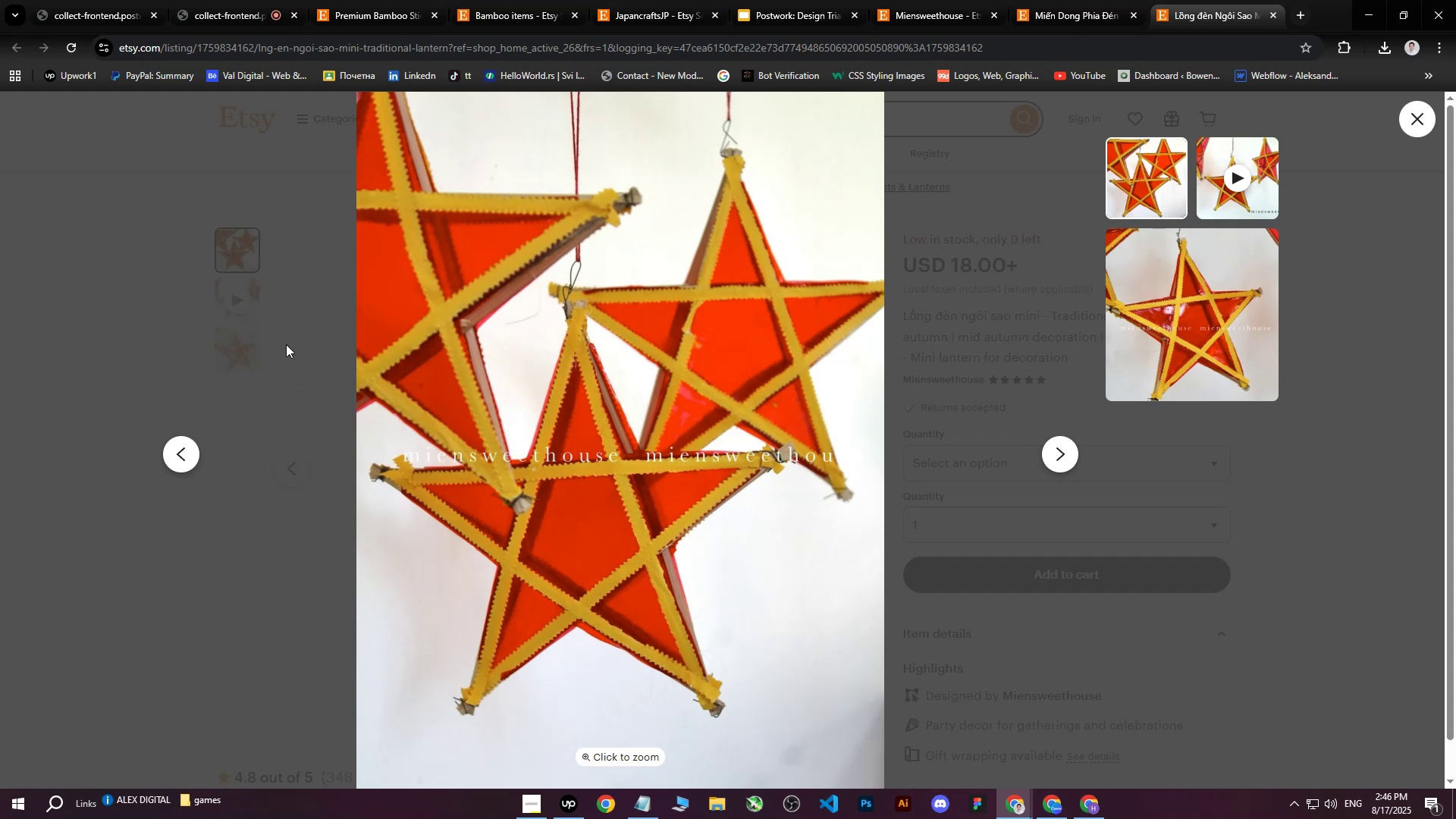 
double_click([238, 337])
 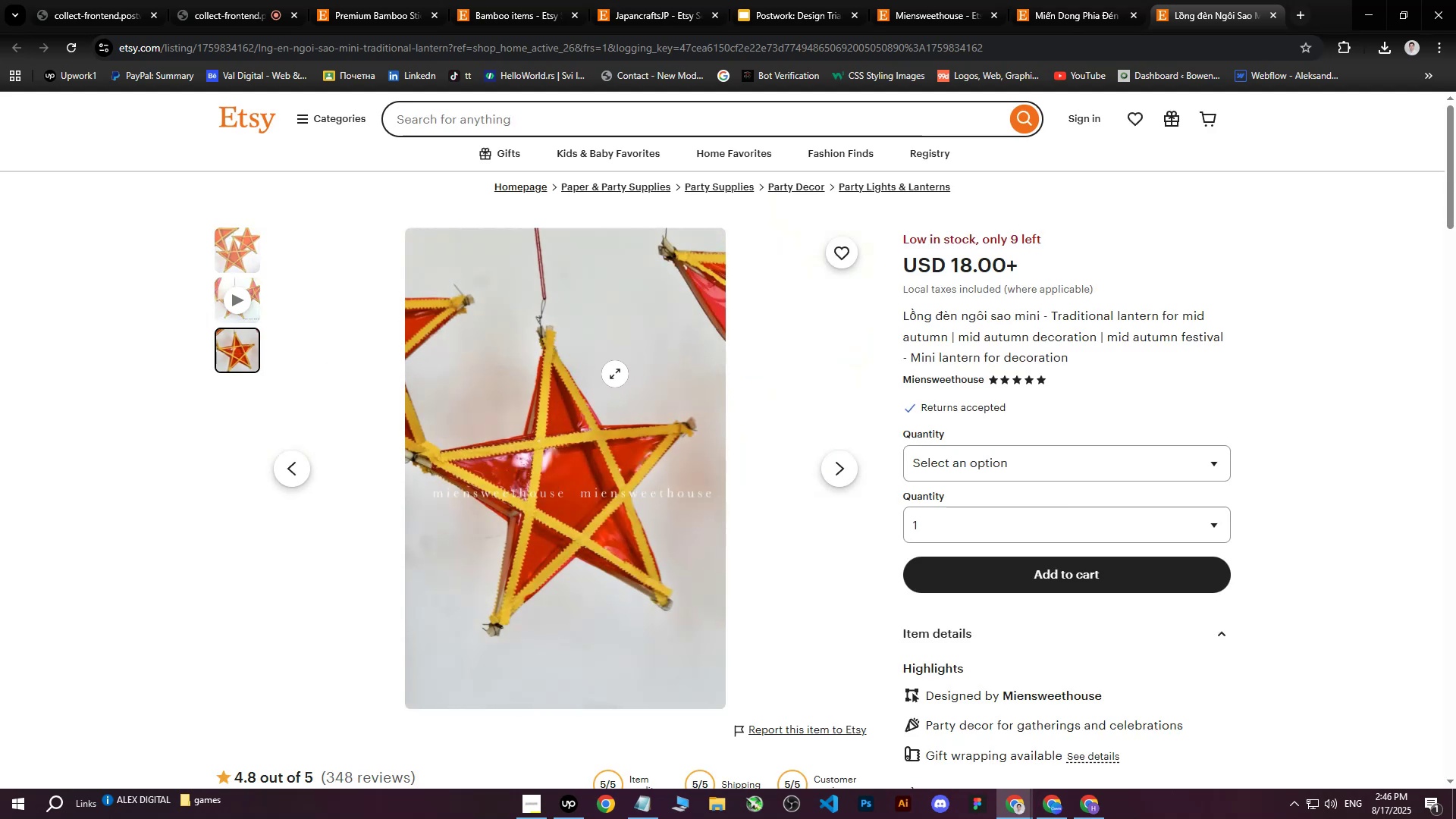 
wait(5.3)
 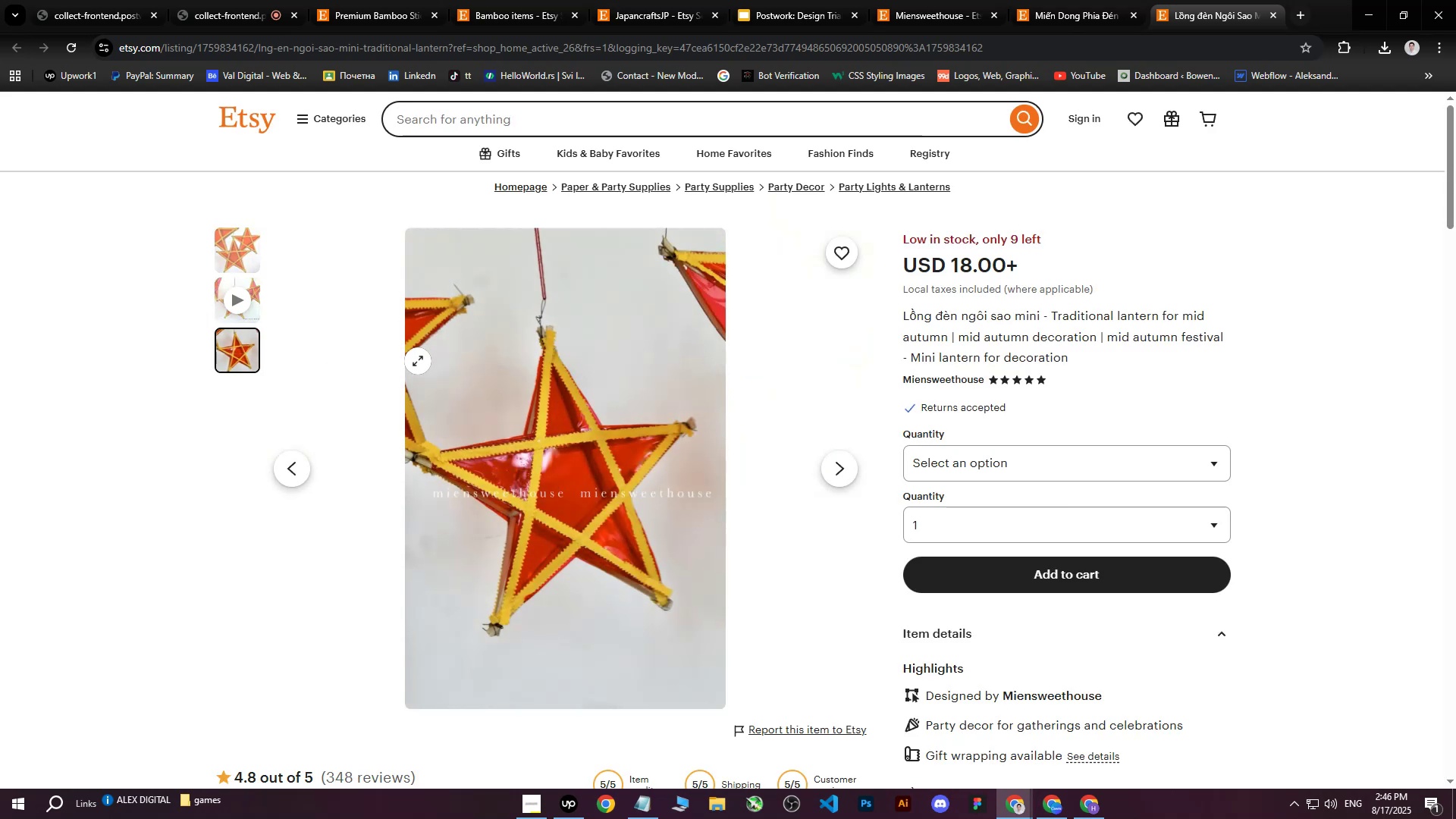 
right_click([597, 393])
 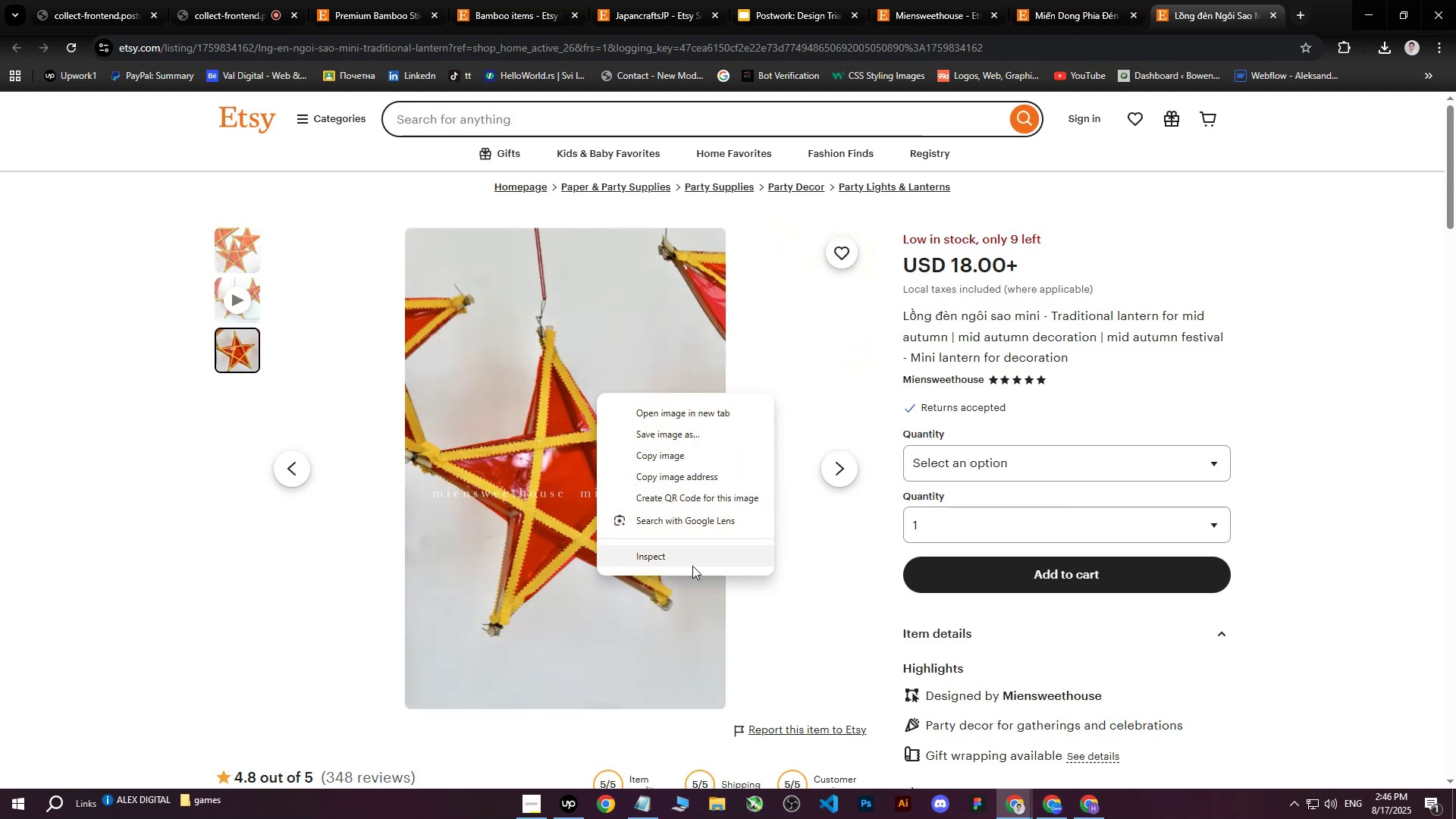 
left_click([692, 566])
 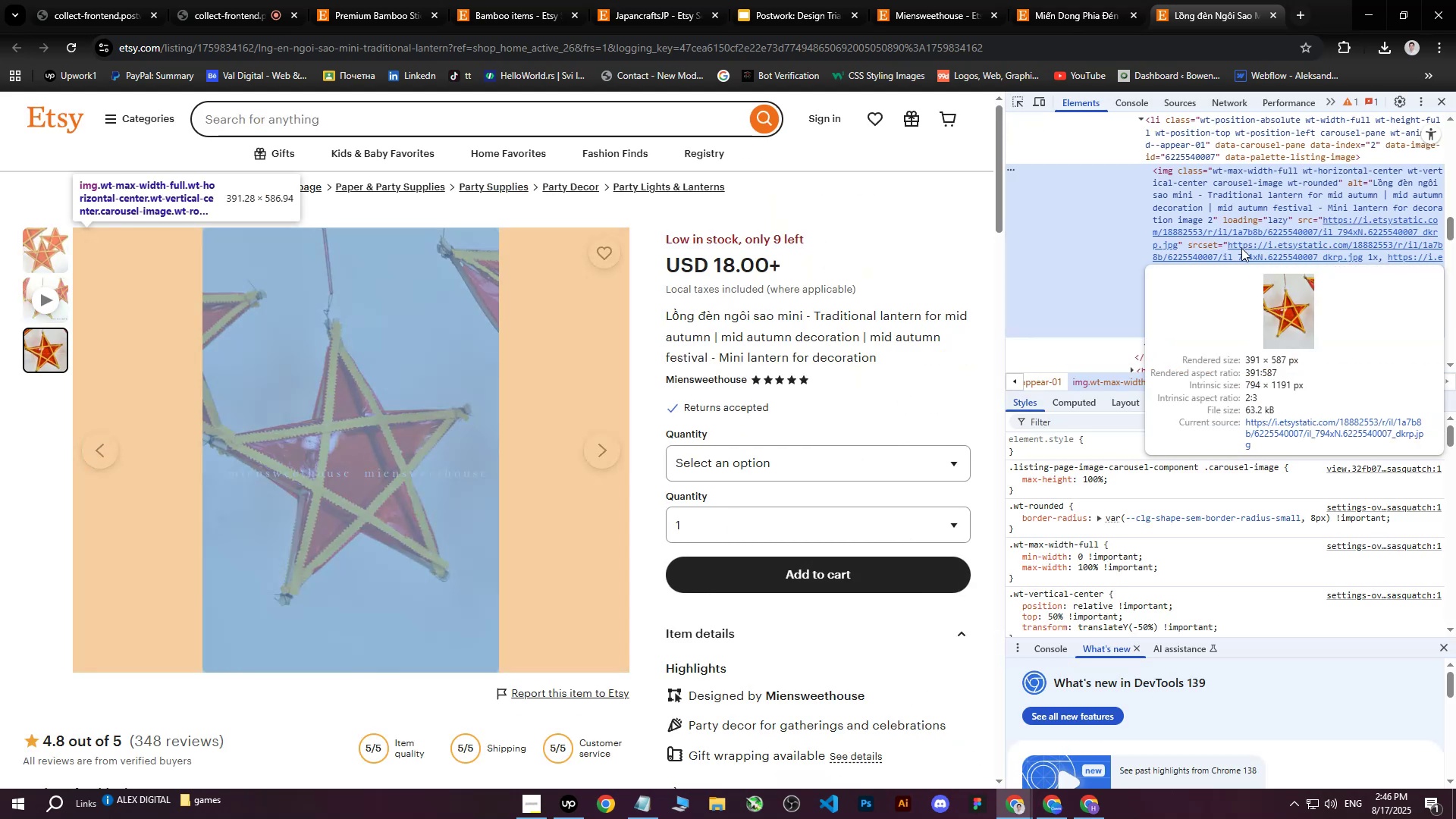 
left_click([1242, 249])
 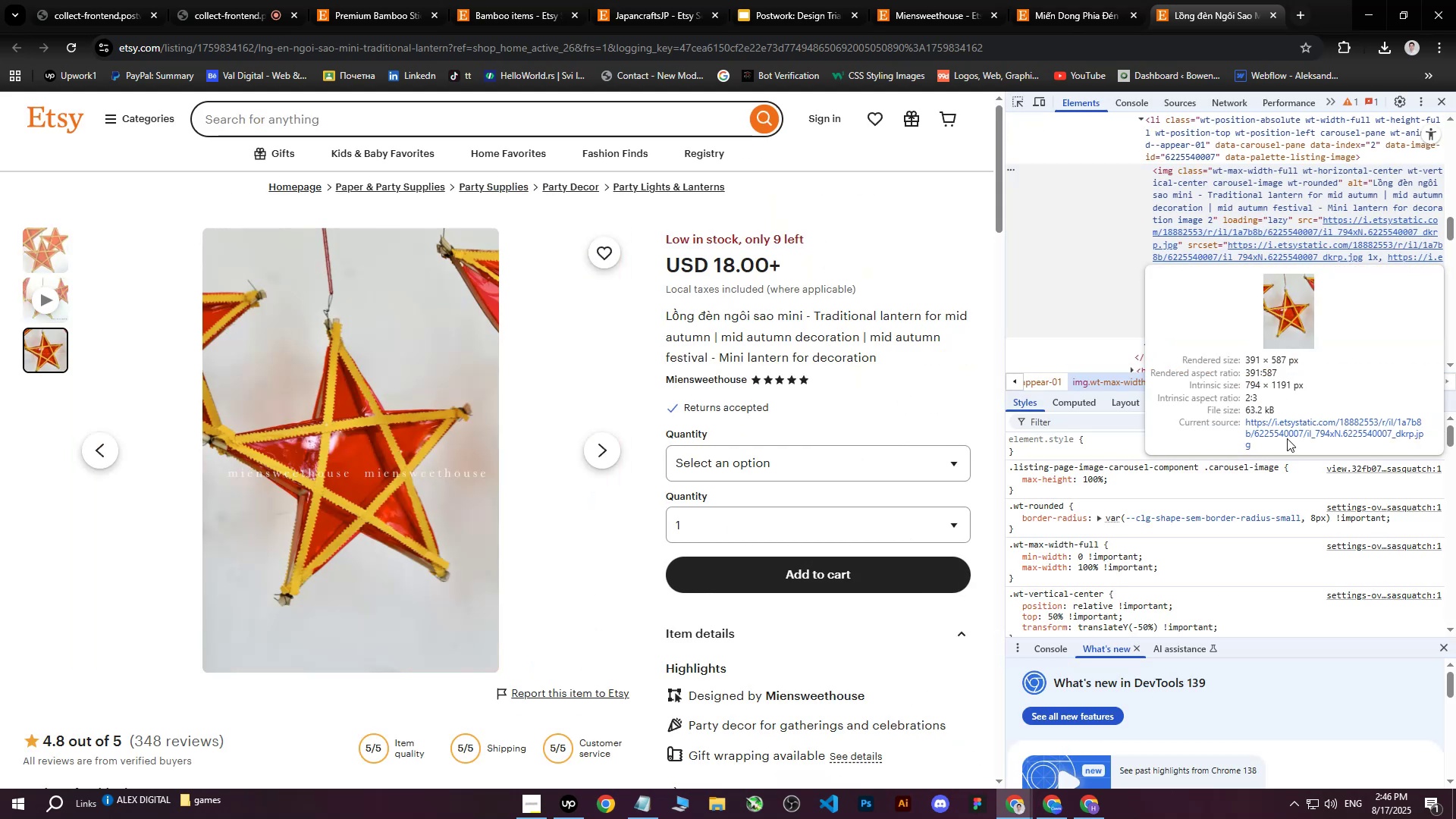 
double_click([1281, 427])
 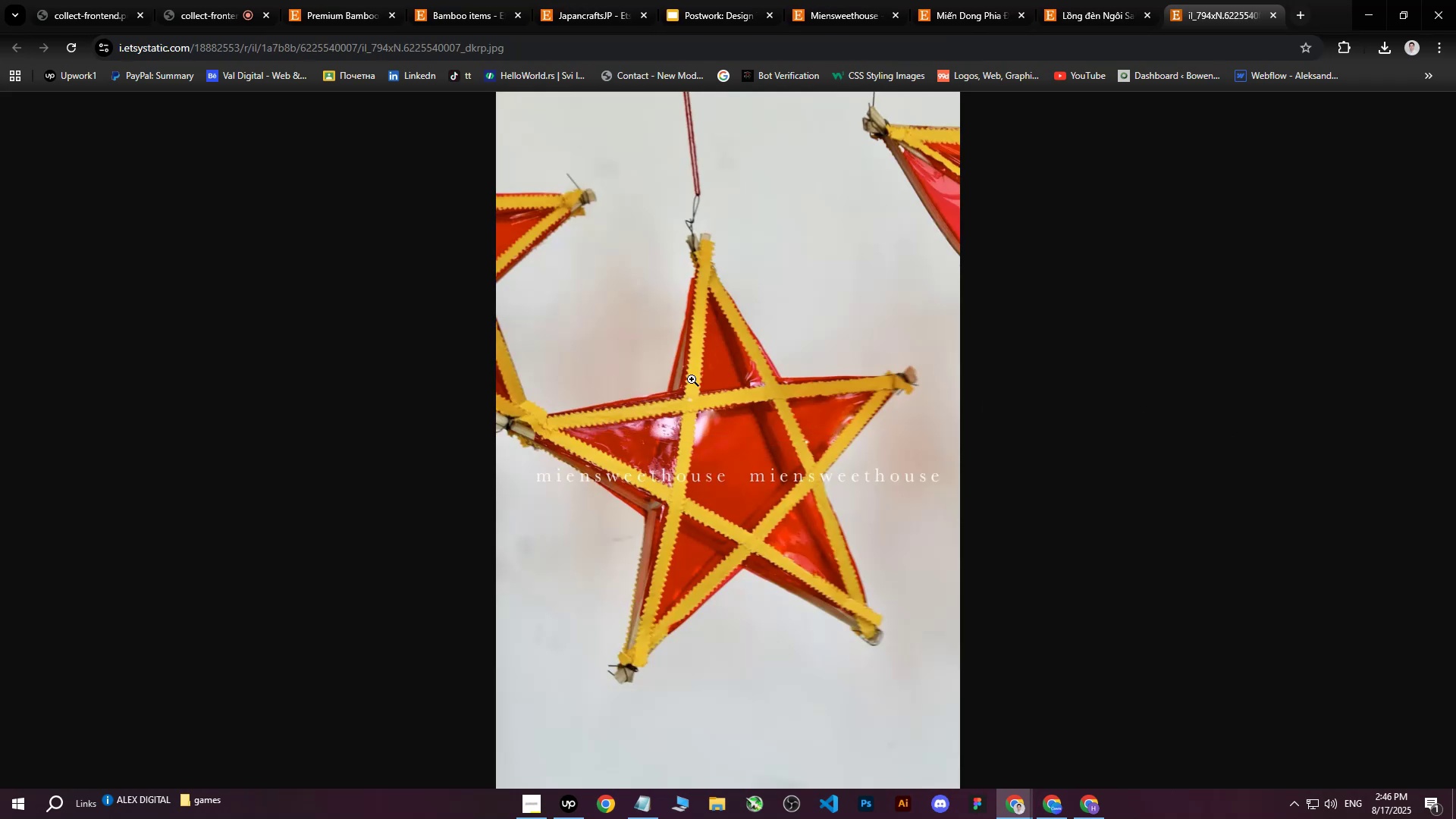 
right_click([649, 369])
 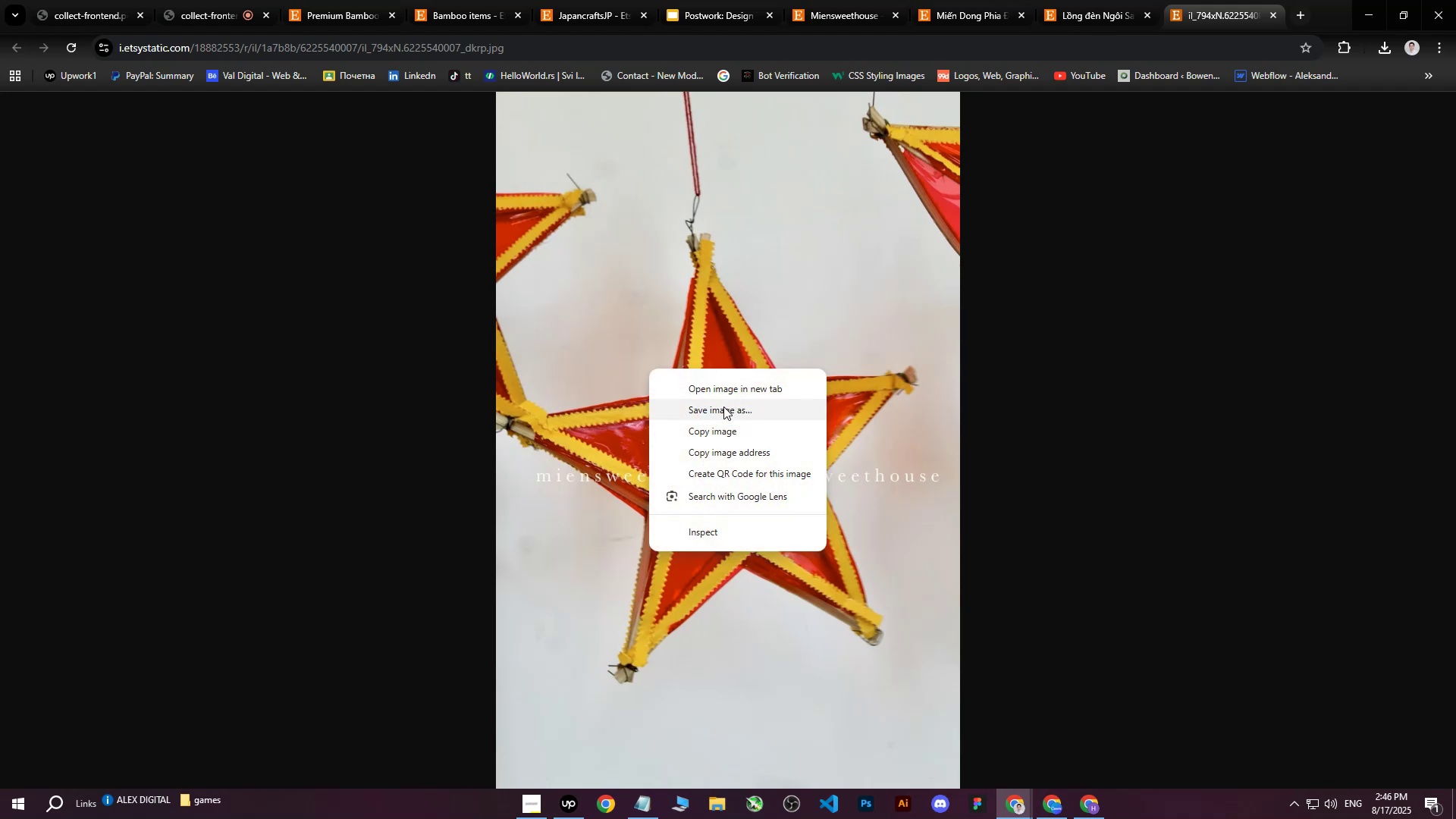 
left_click([723, 406])
 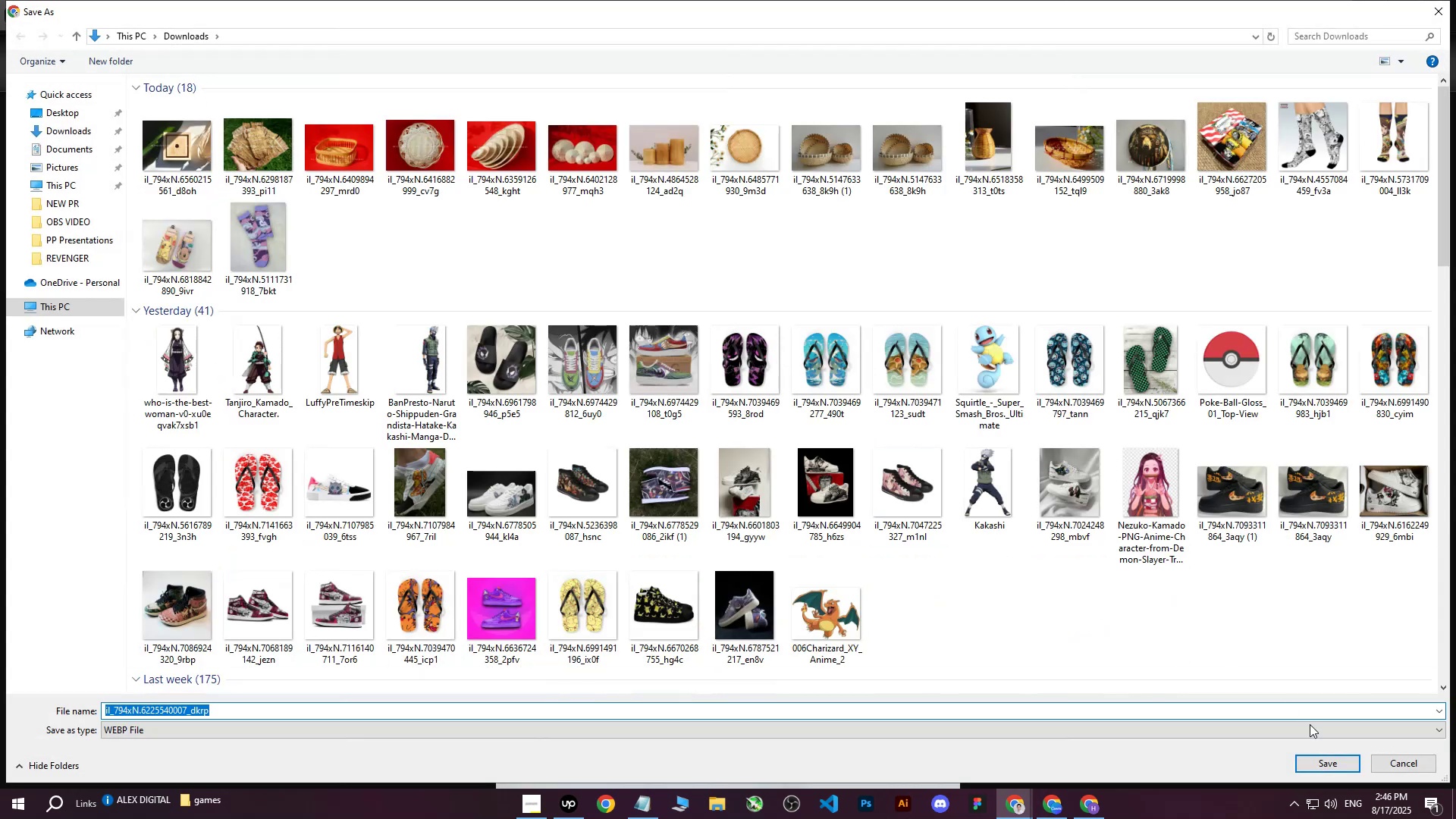 
left_click([1323, 767])
 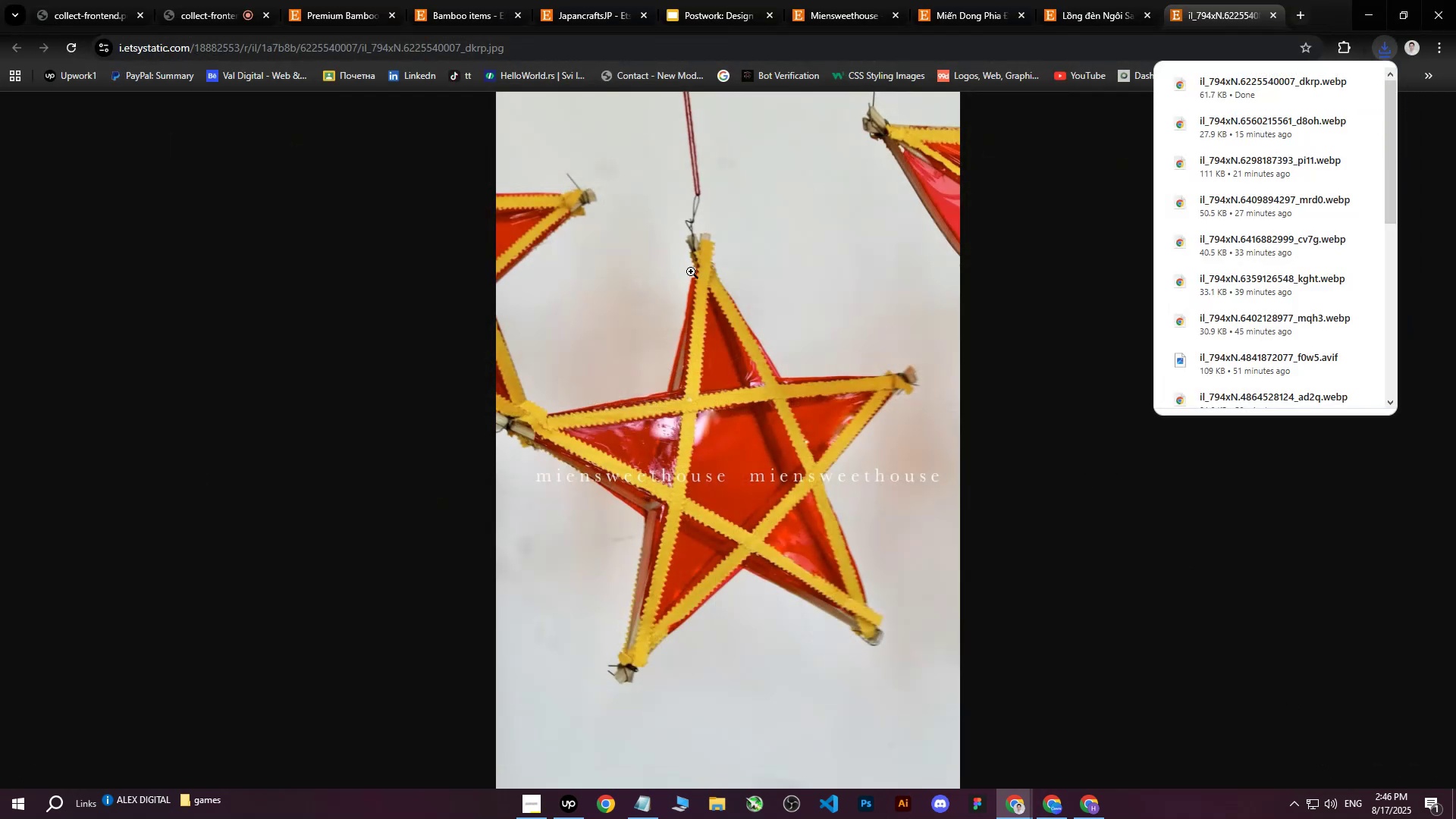 
double_click([1093, 0])
 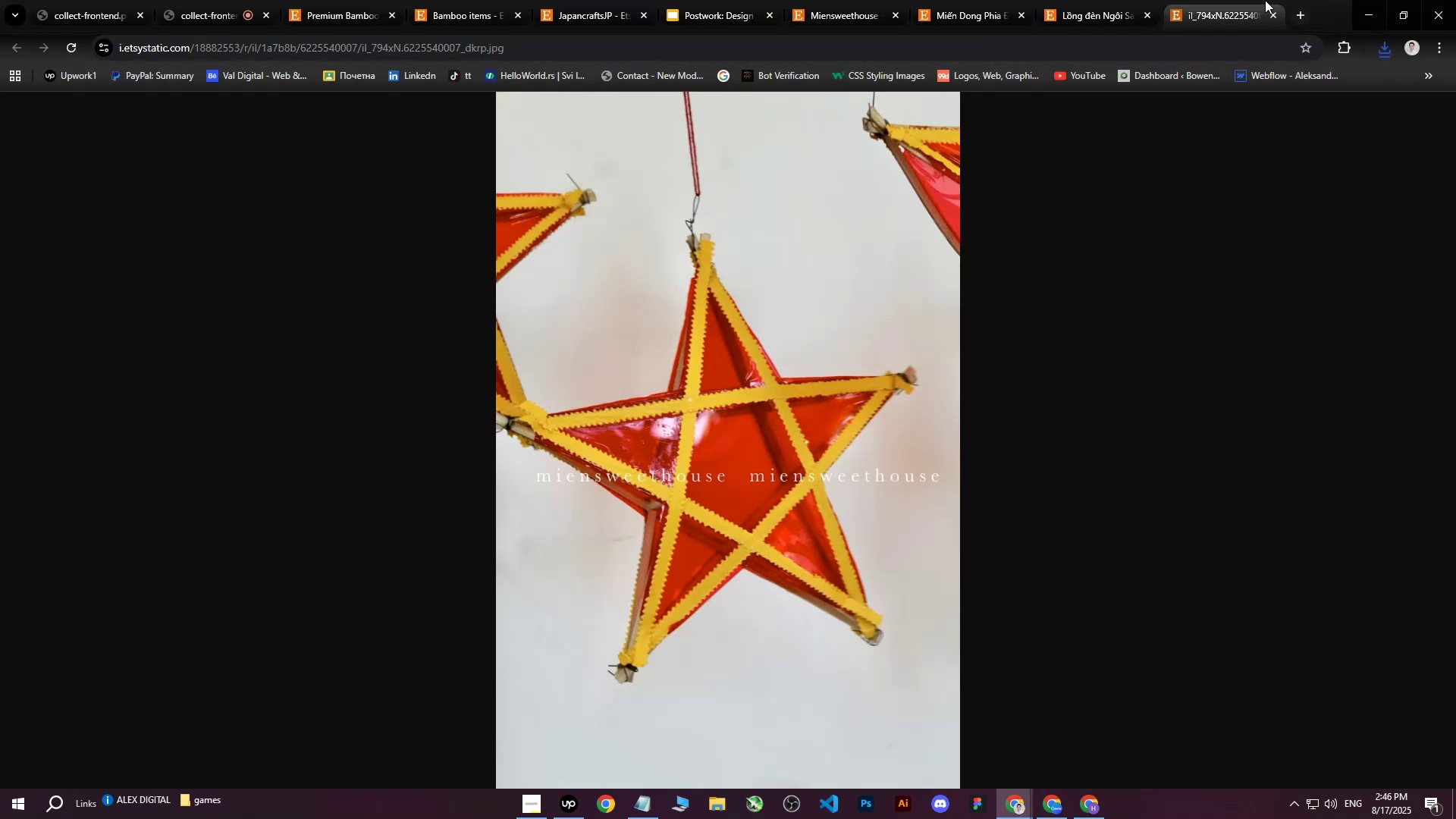 
double_click([1279, 14])
 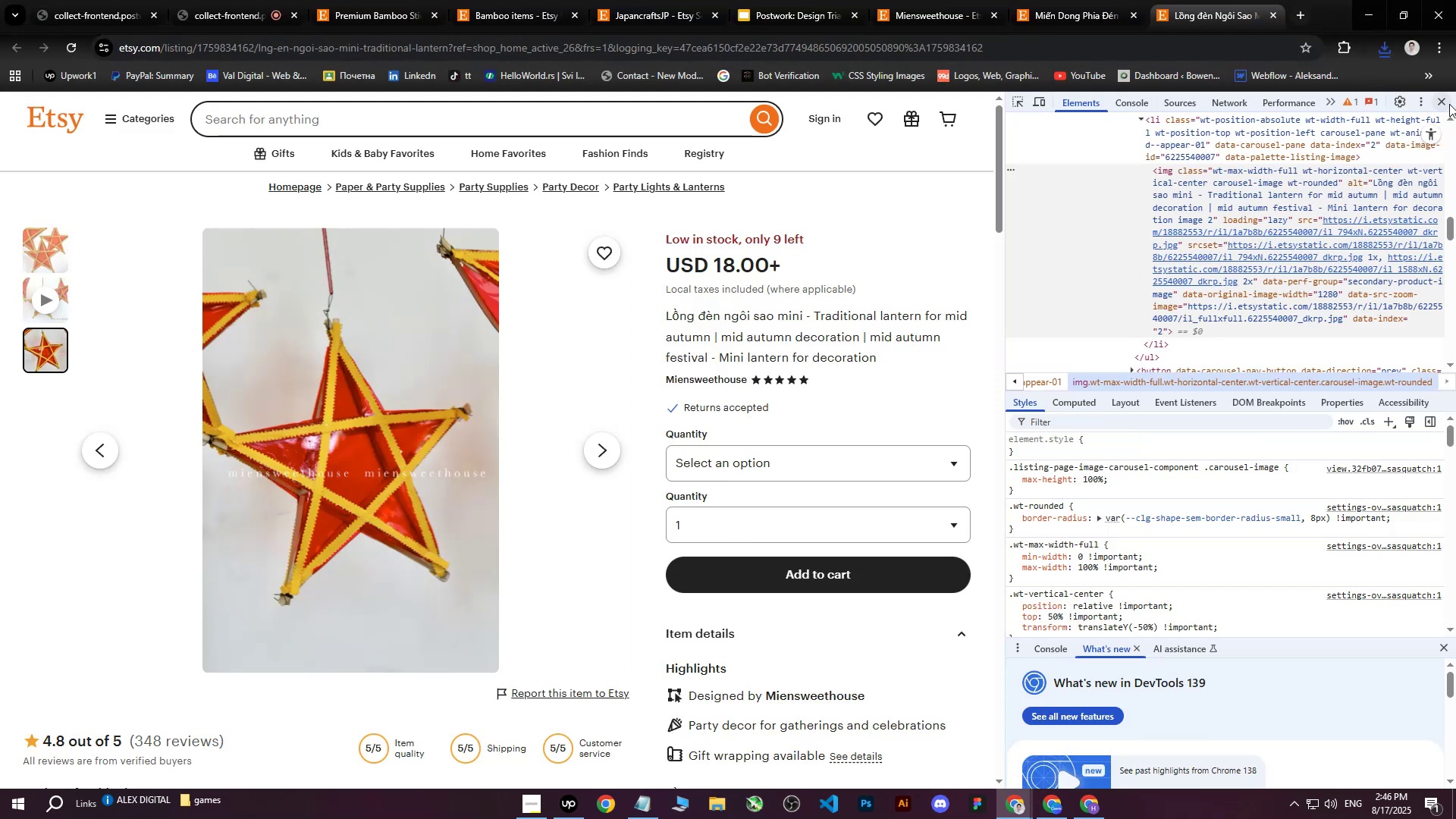 
left_click([1443, 102])
 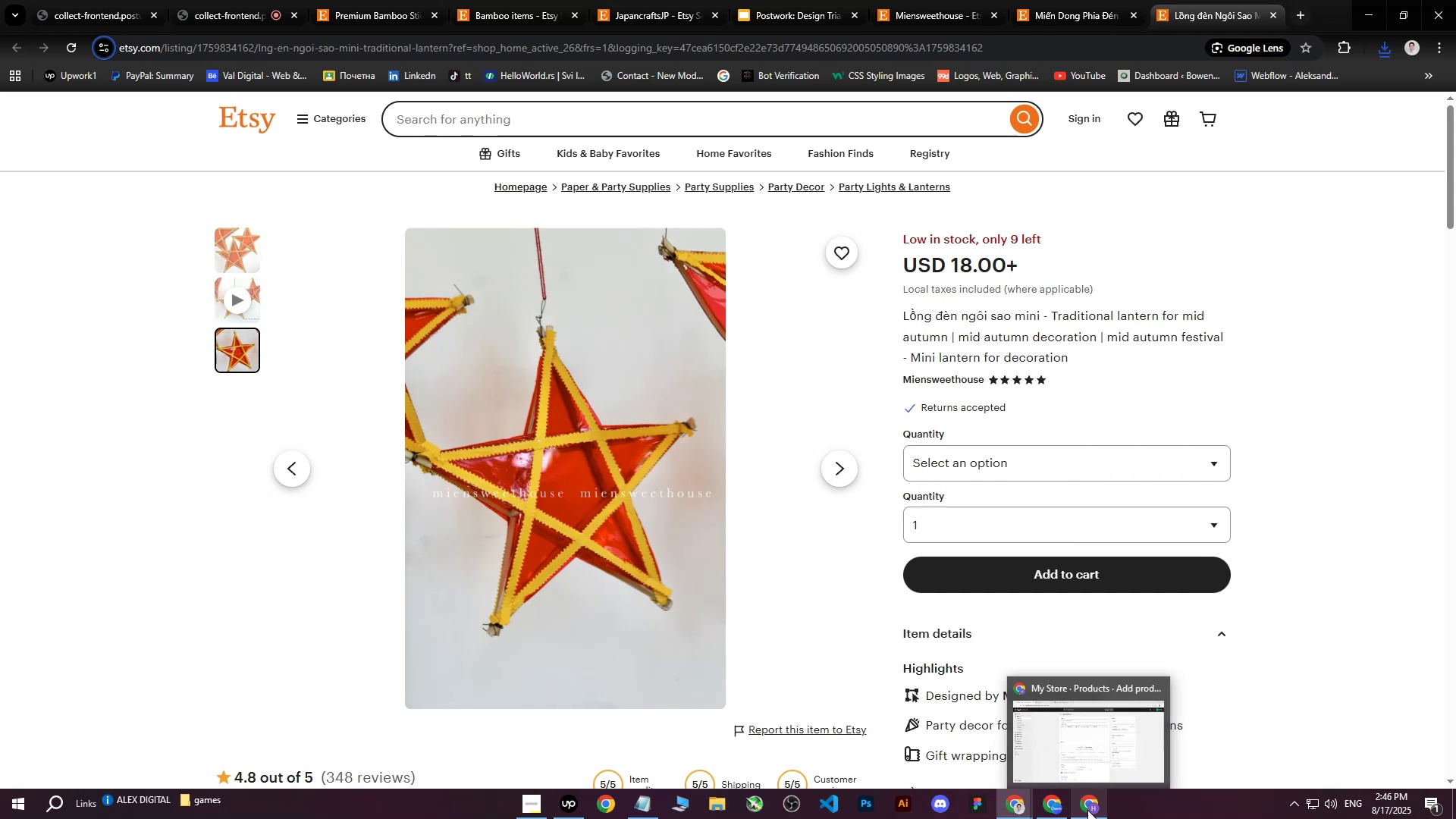 
left_click([1087, 810])
 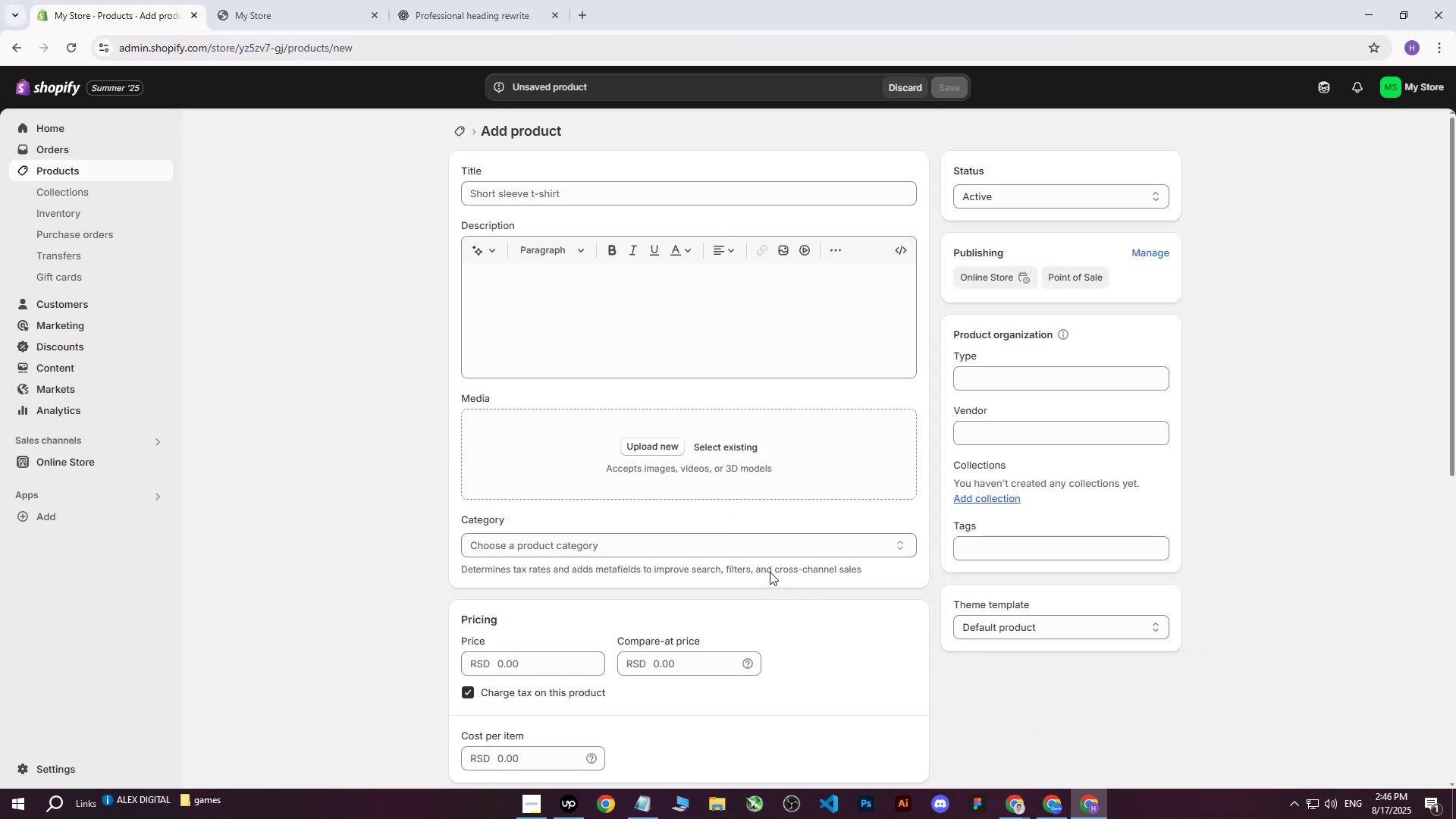 
left_click_drag(start_coordinate=[657, 449], to_coordinate=[873, 554])
 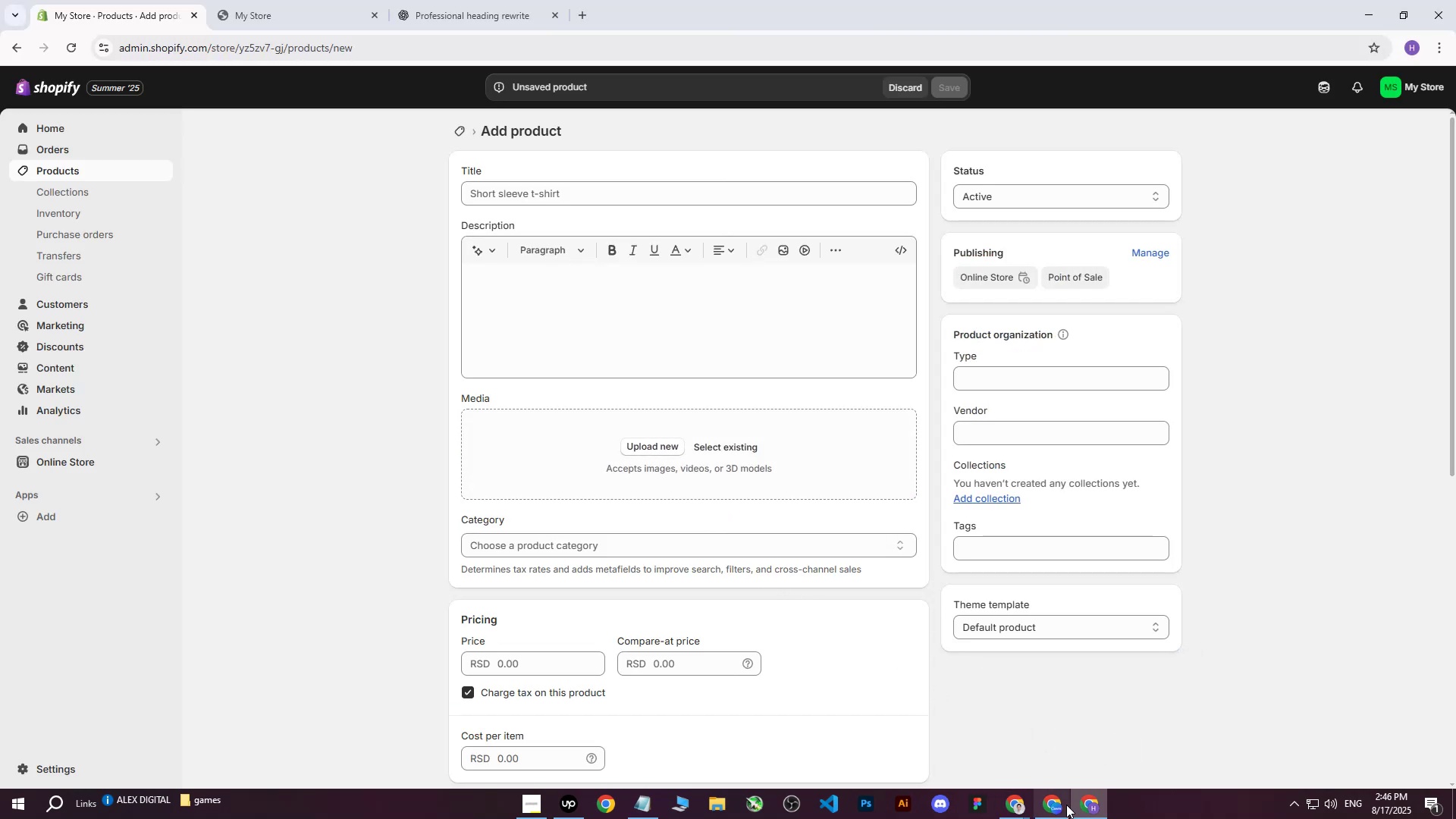 
left_click([1064, 809])
 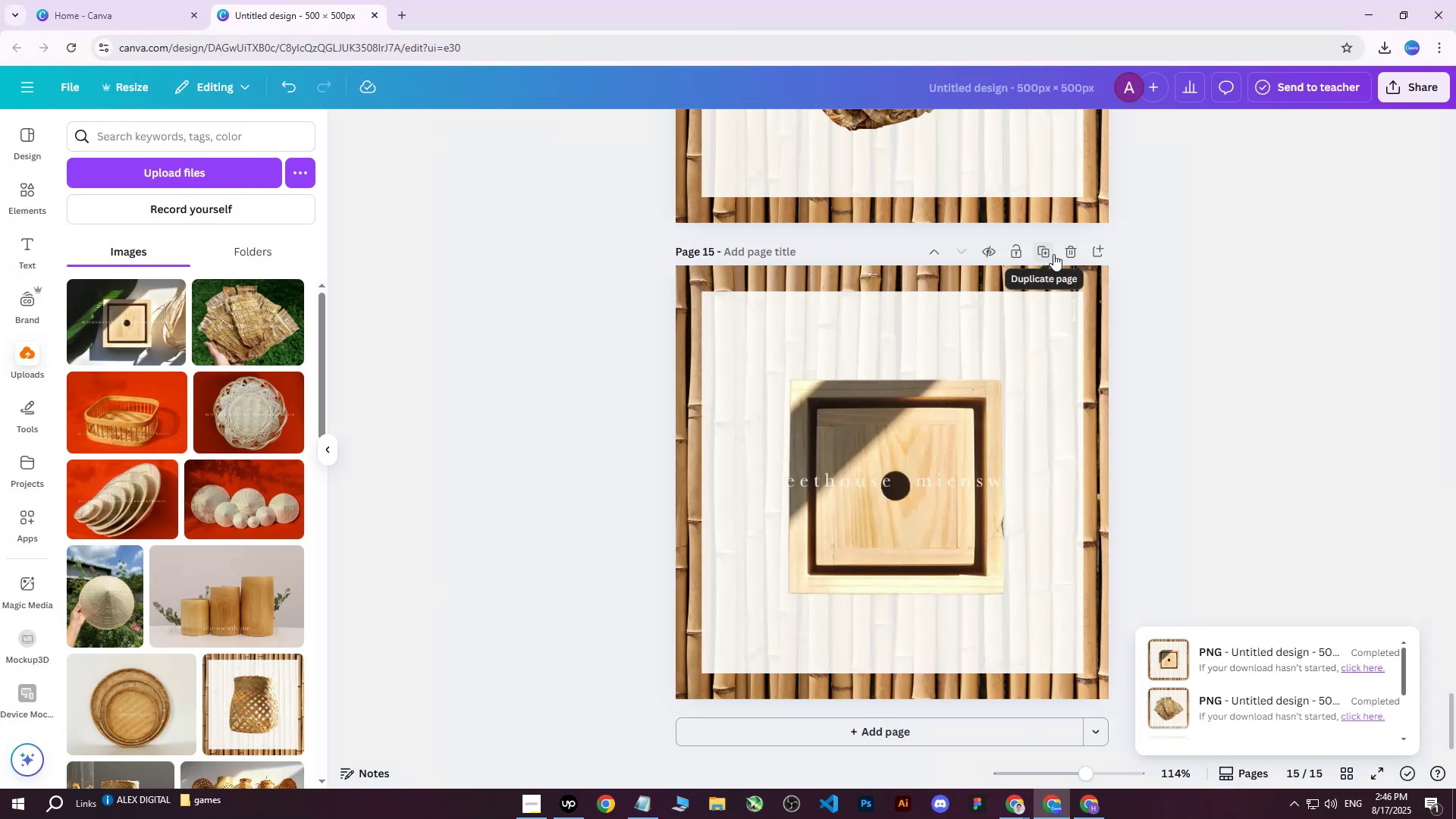 
left_click([1053, 254])
 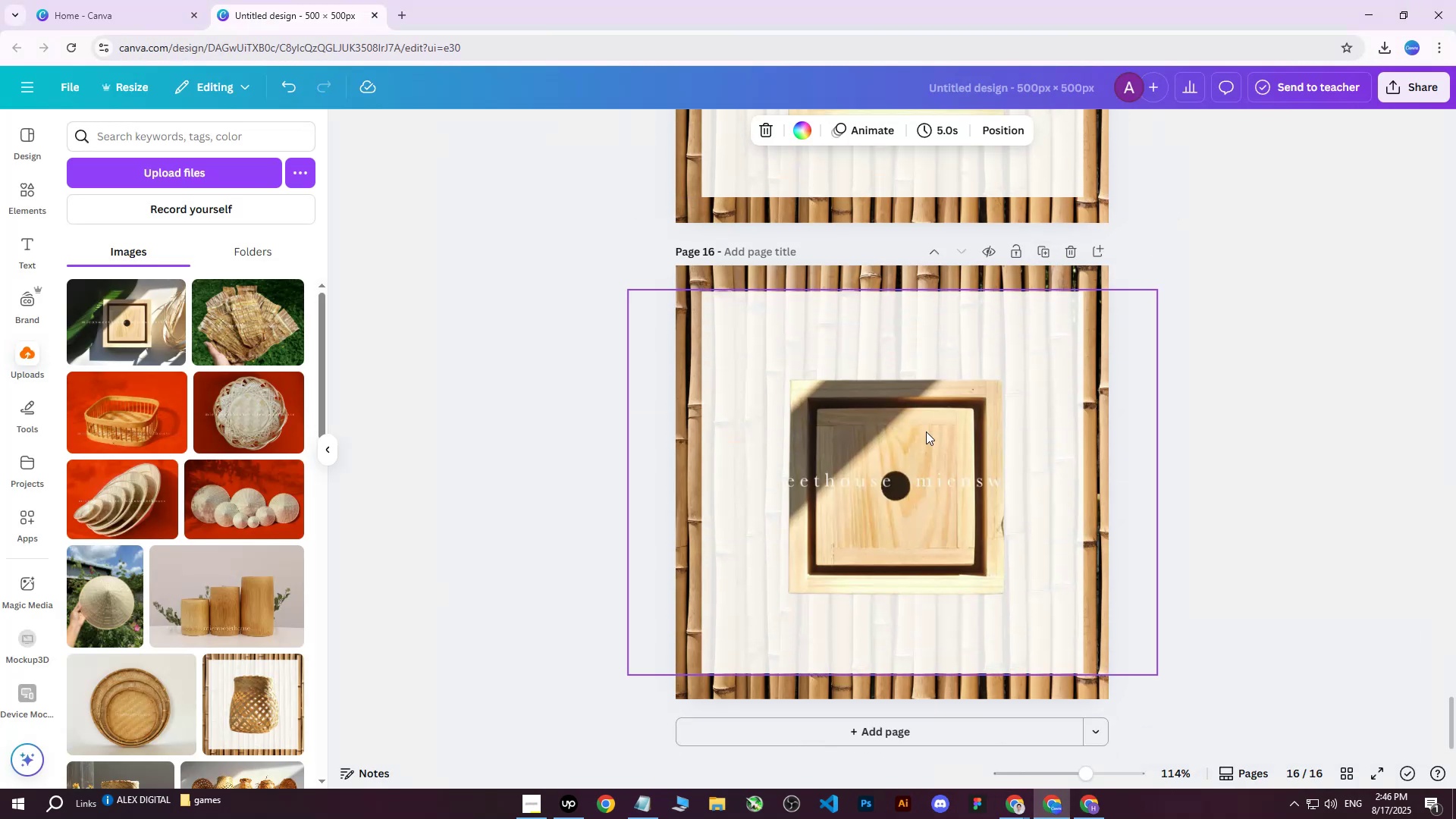 
left_click([926, 432])
 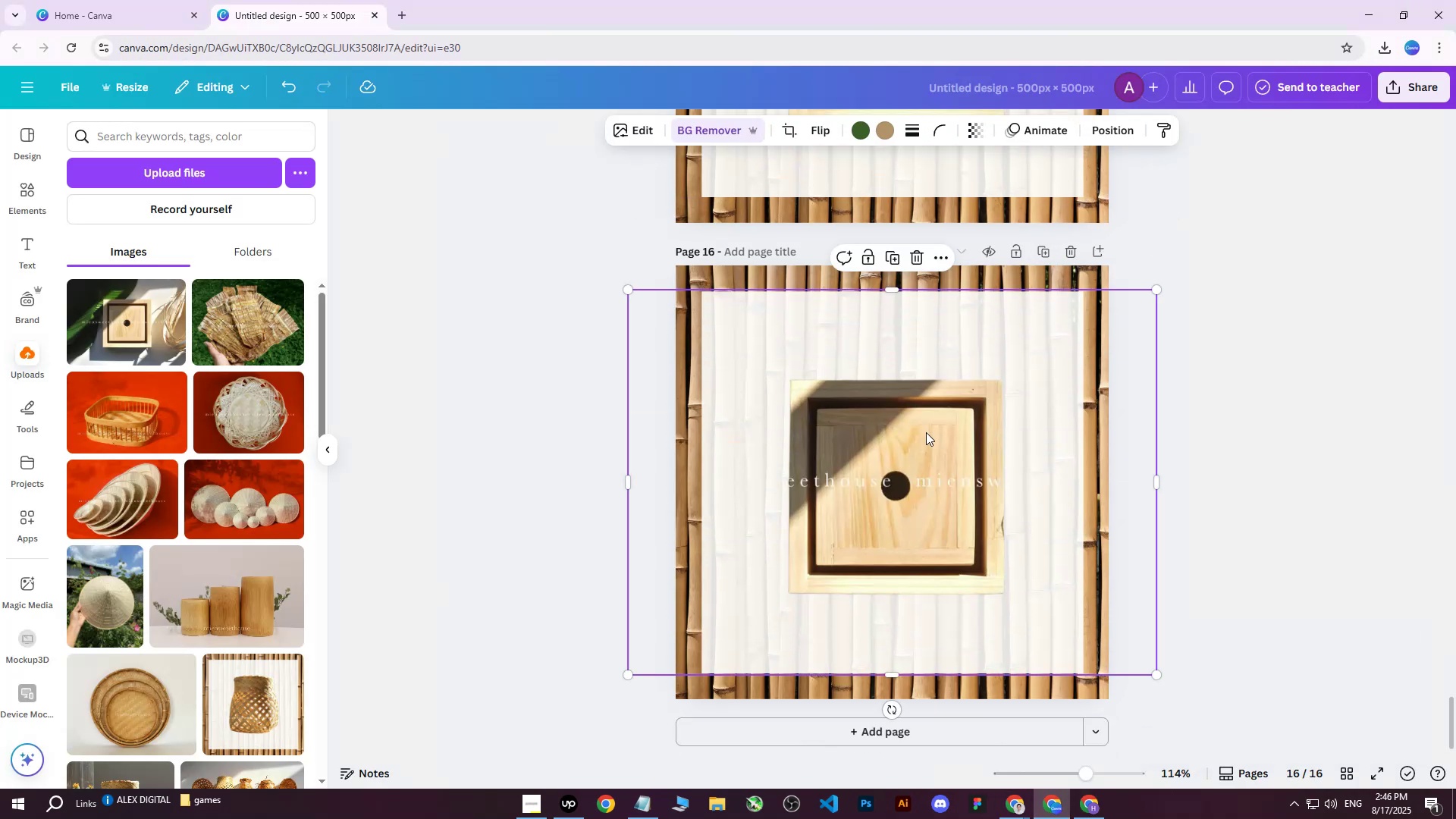 
key(Delete)
 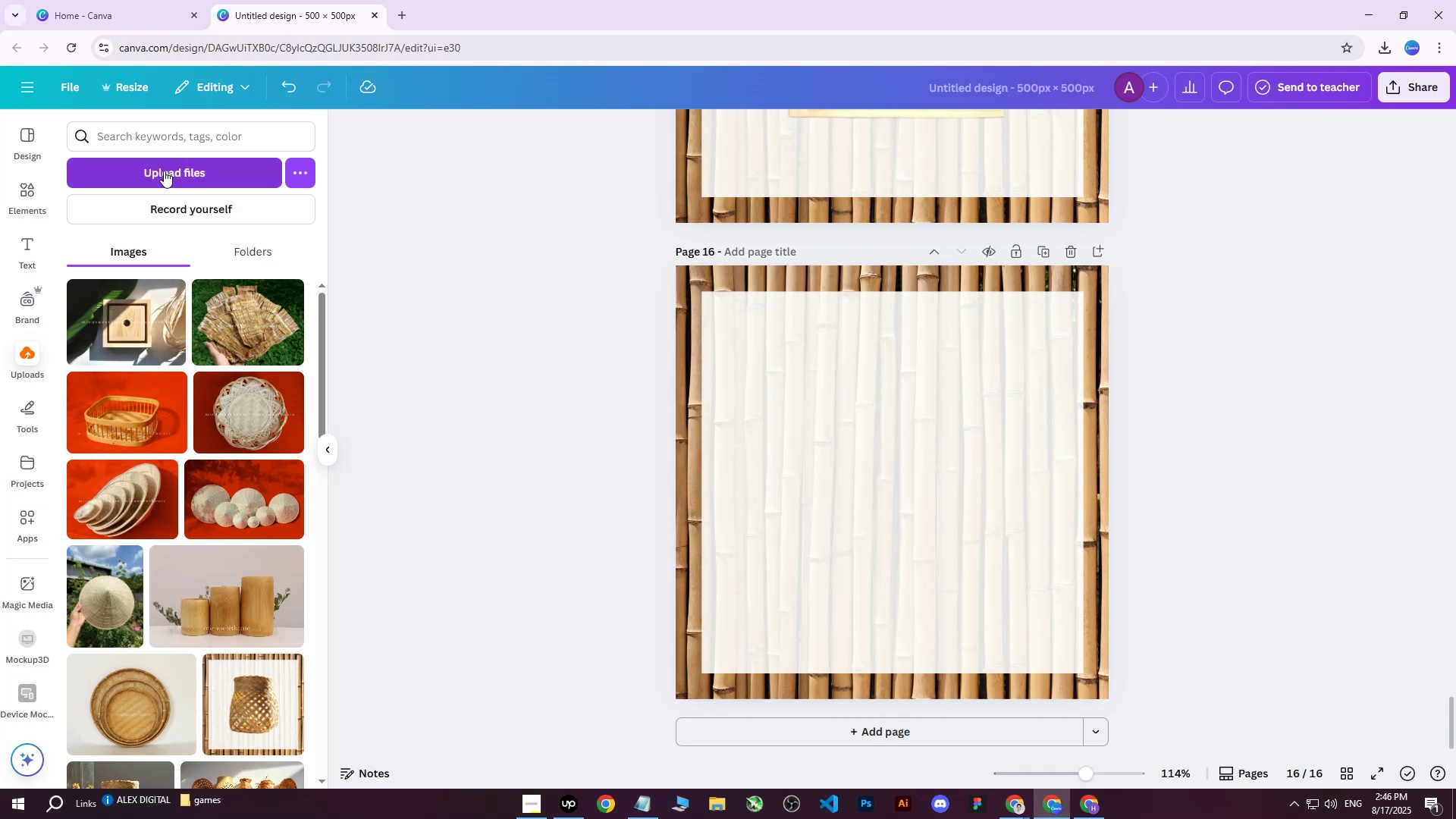 
left_click([166, 171])
 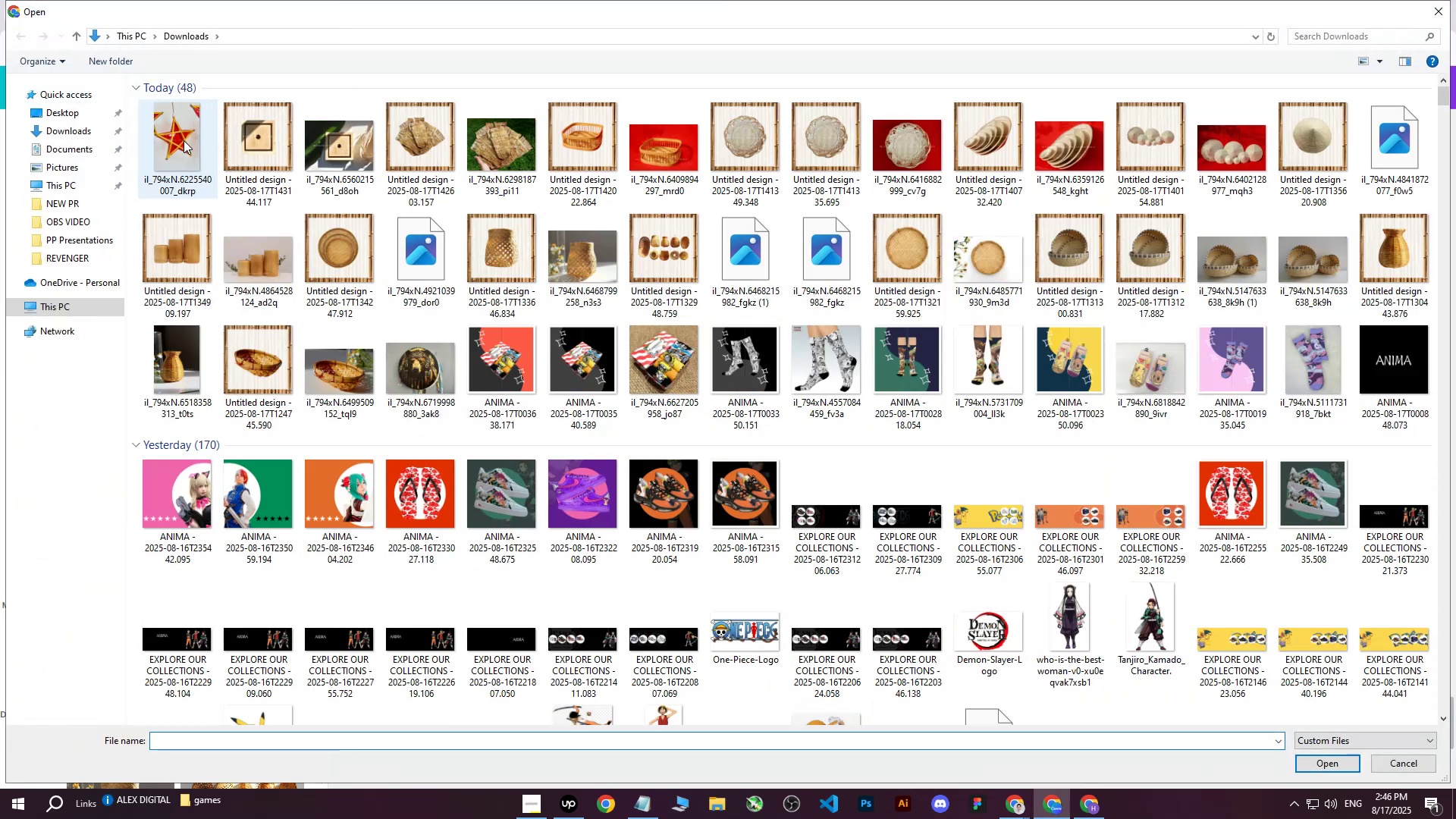 
left_click([184, 140])
 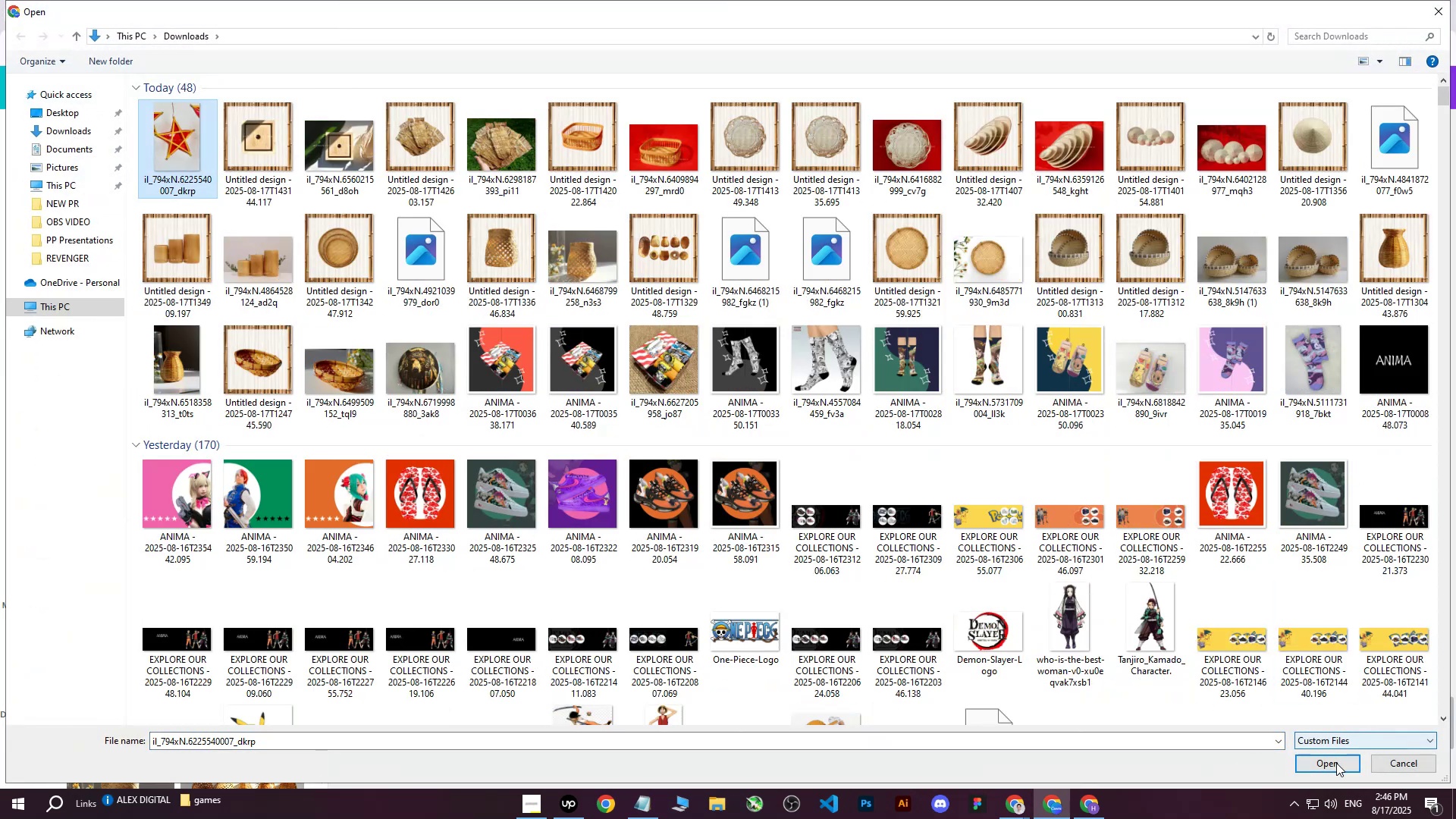 
left_click_drag(start_coordinate=[1335, 764], to_coordinate=[1335, 770])
 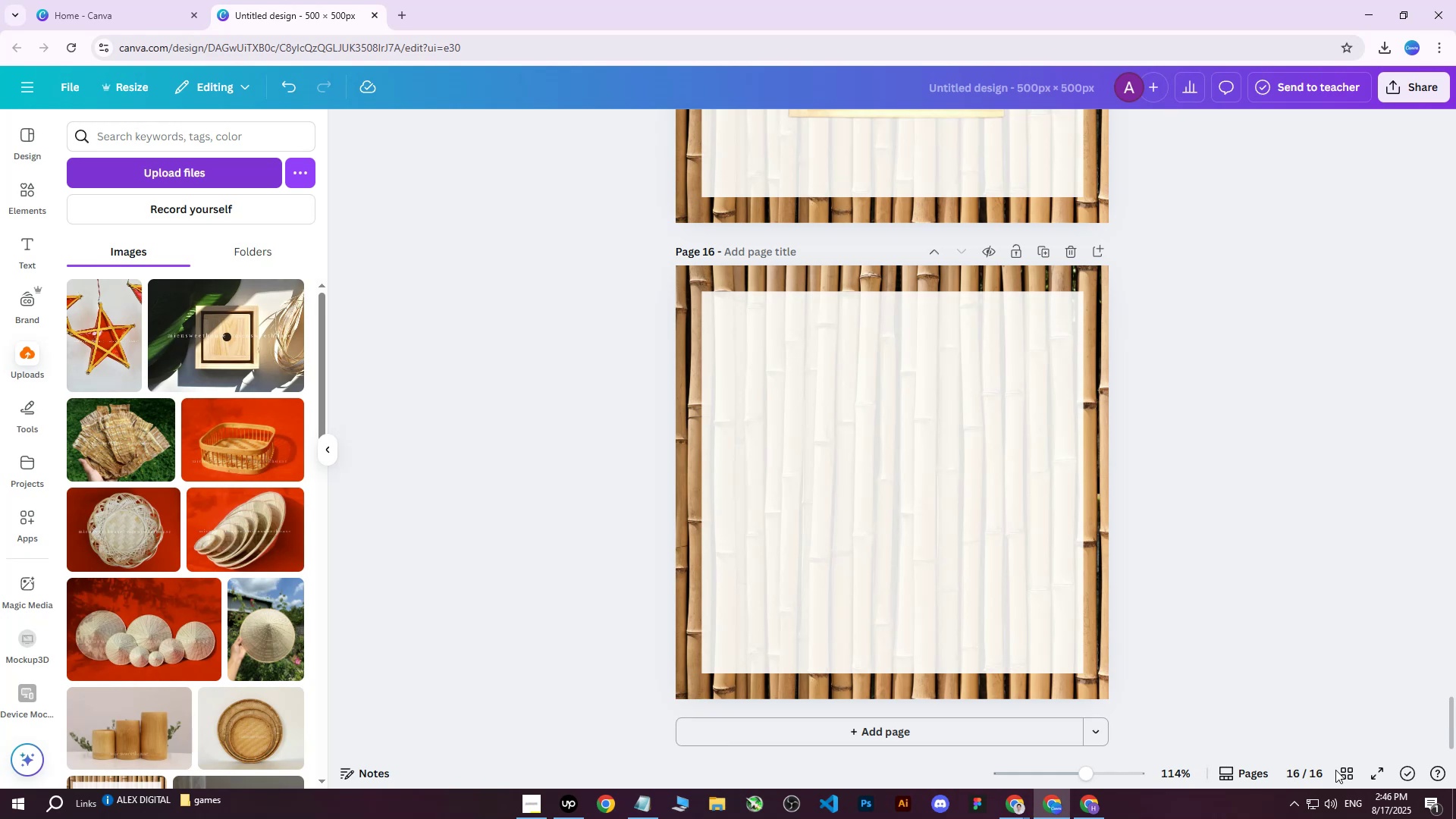 
wait(12.8)
 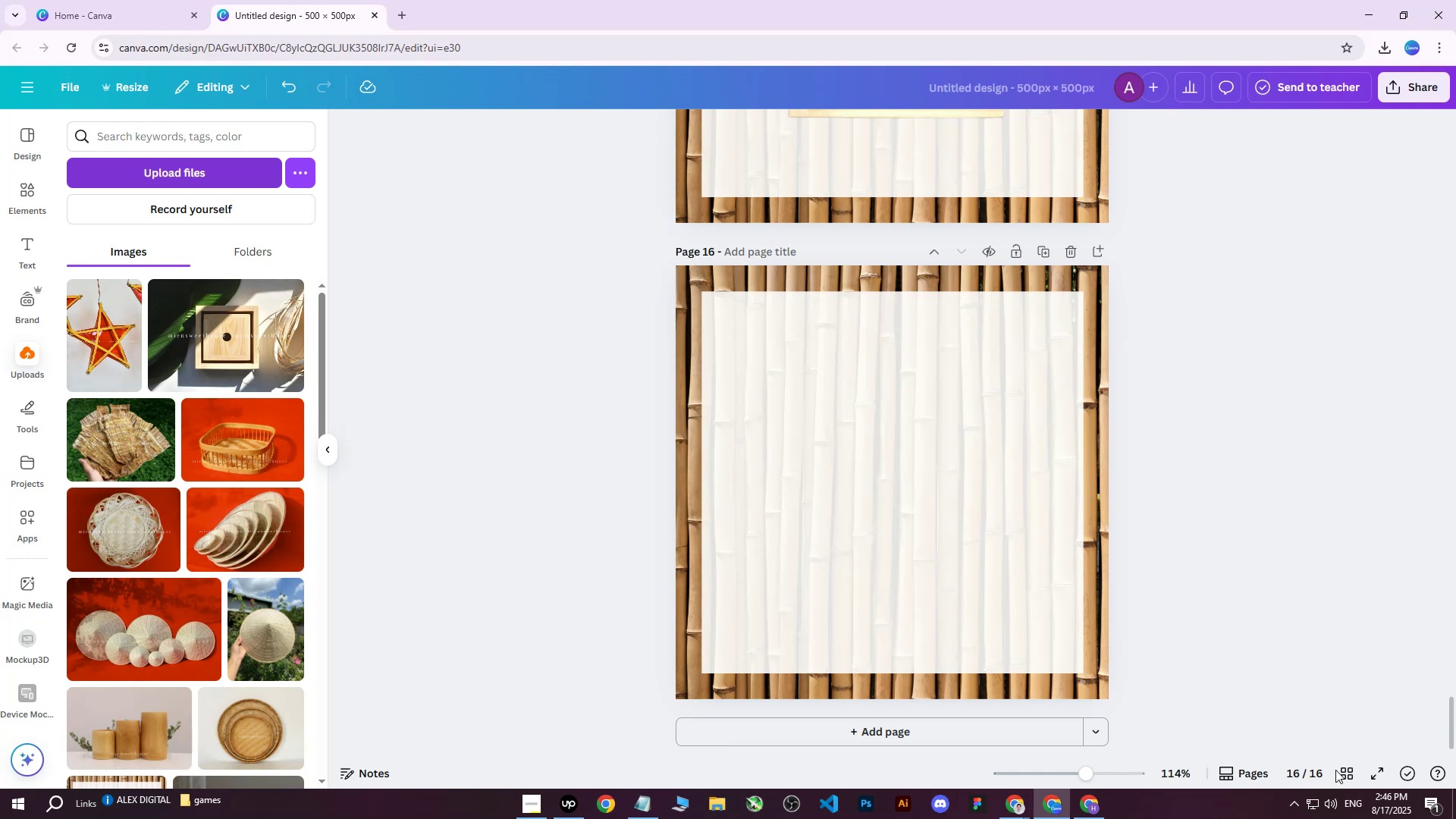 
left_click([95, 326])
 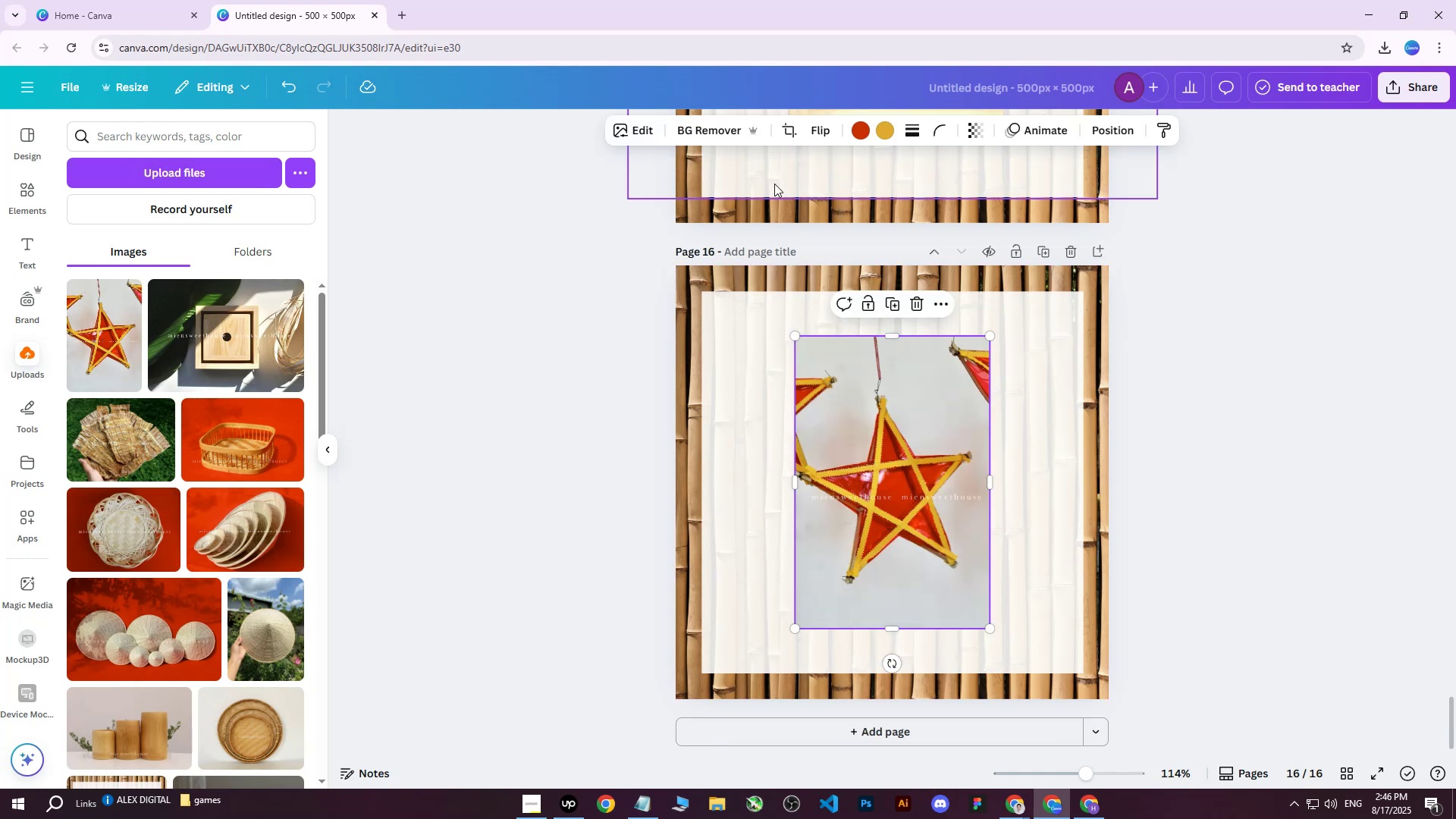 
left_click([718, 130])
 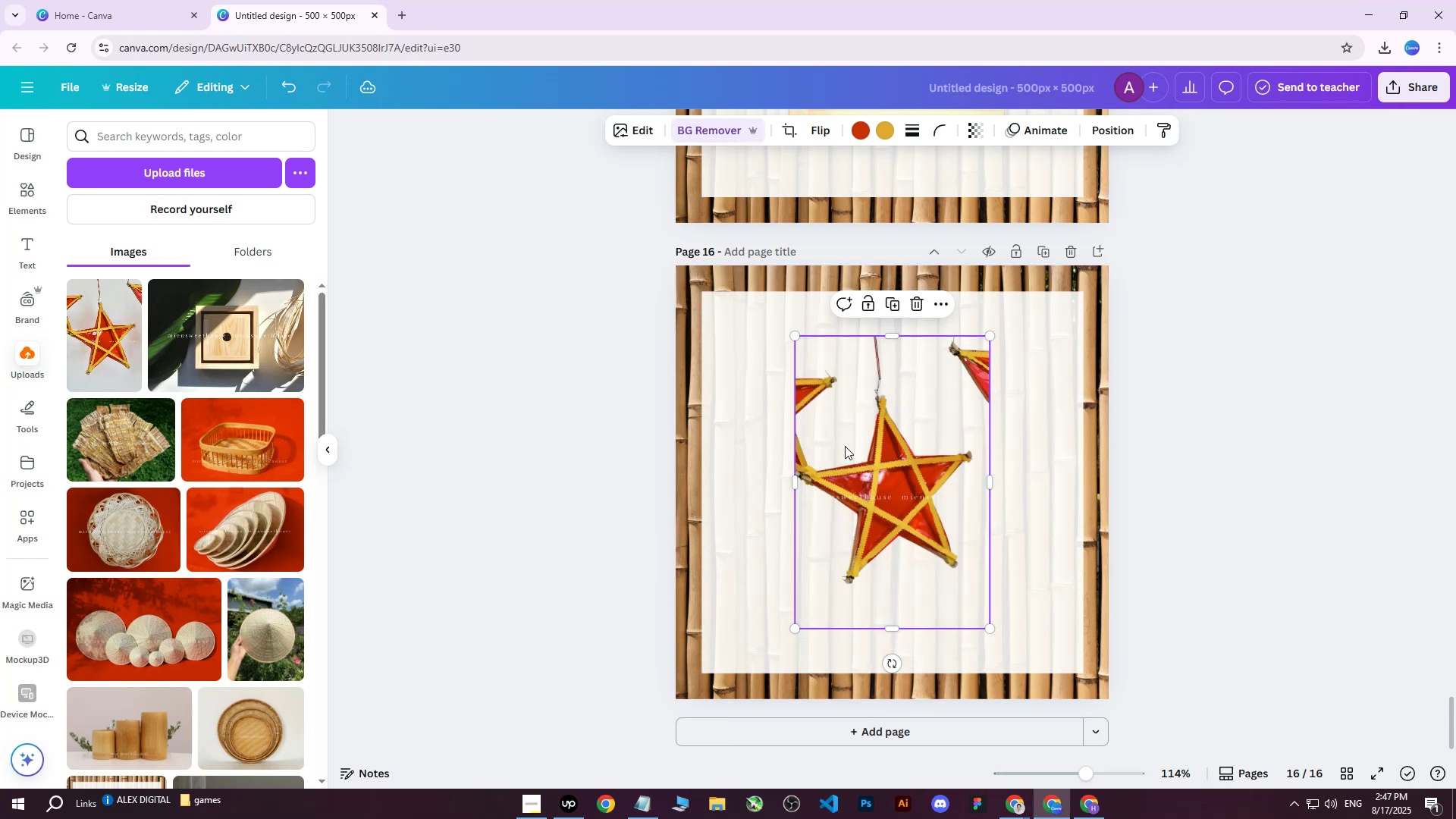 
wait(5.23)
 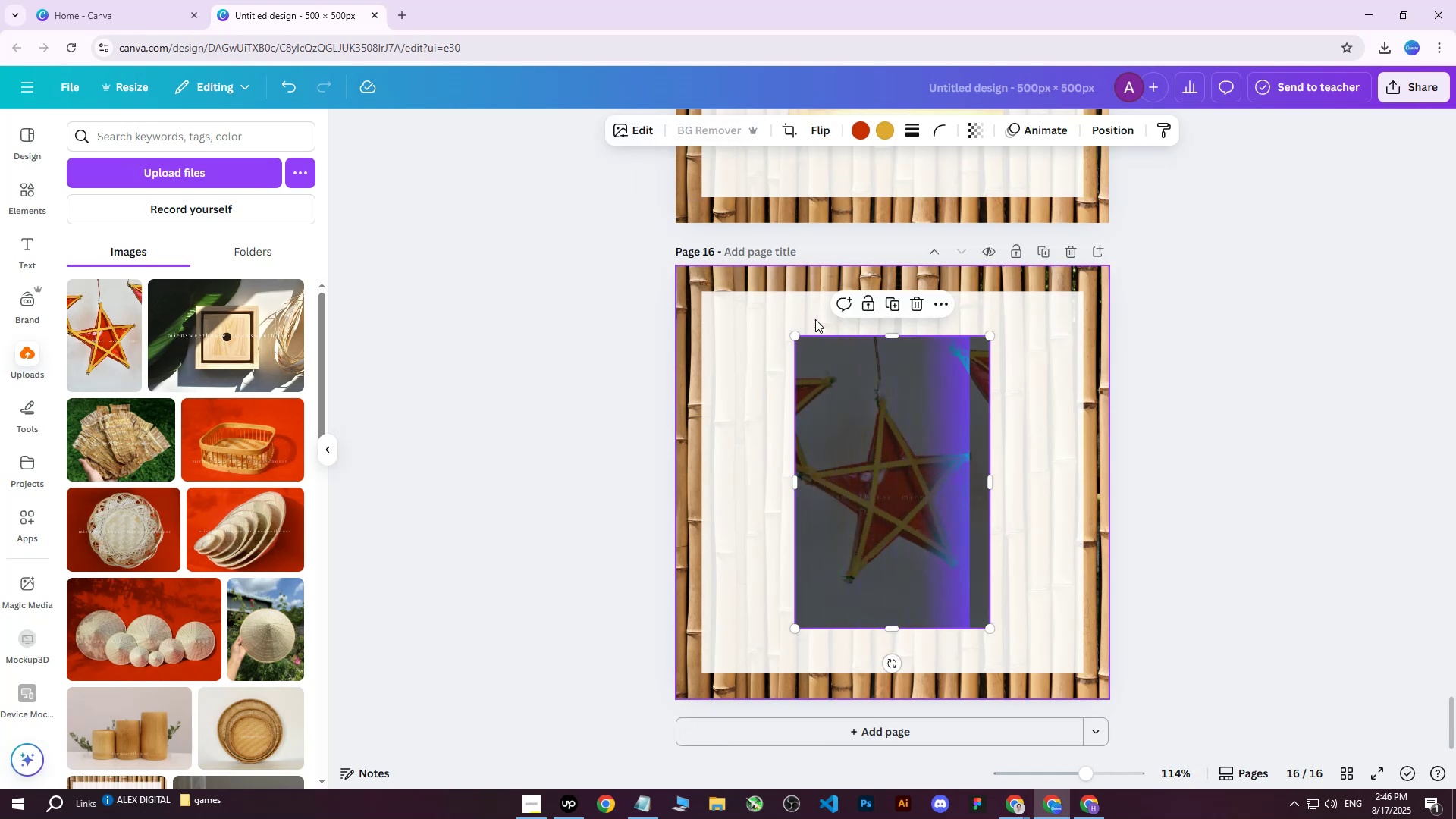 
left_click([721, 127])
 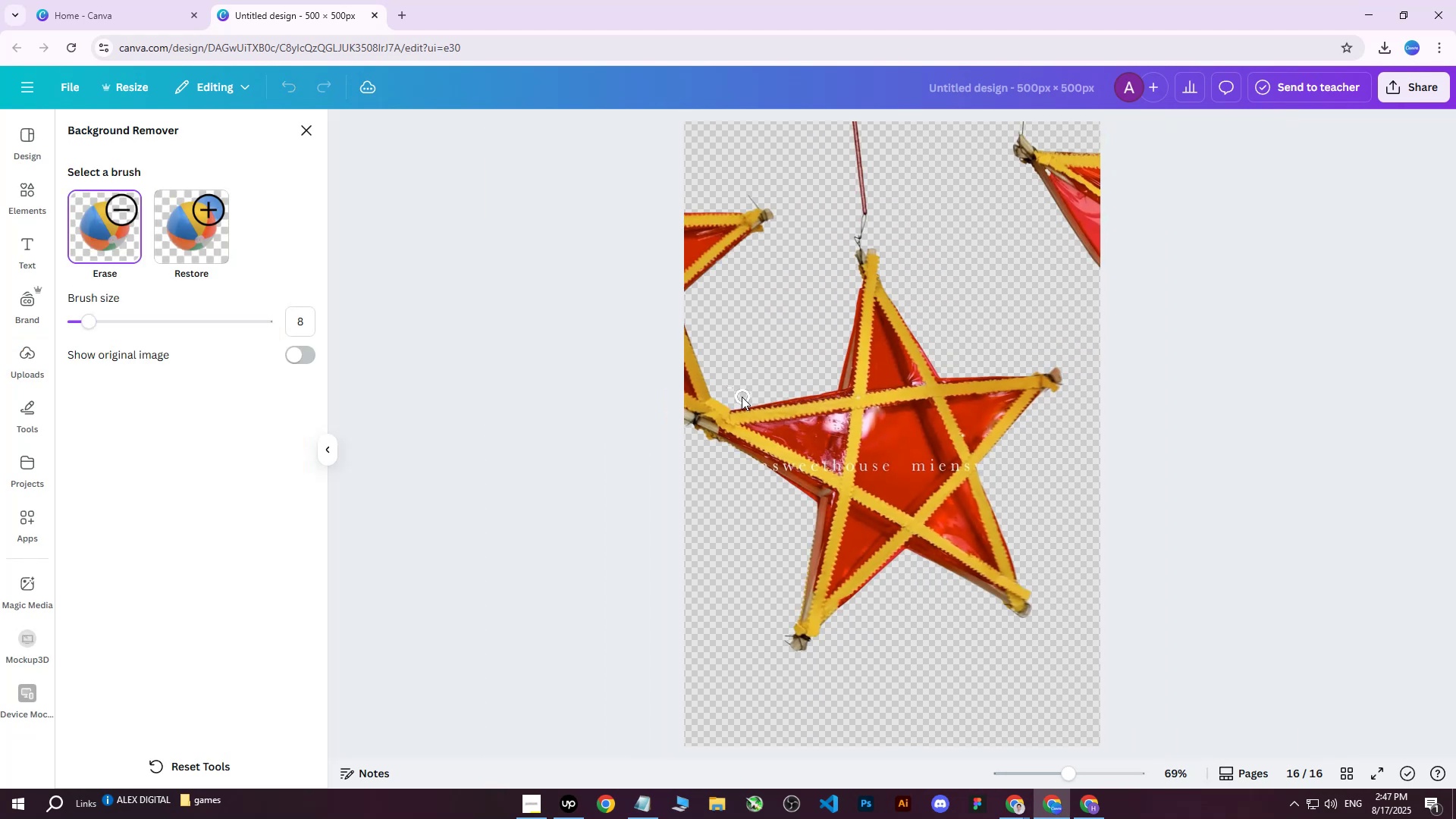 
left_click_drag(start_coordinate=[742, 402], to_coordinate=[723, 245])
 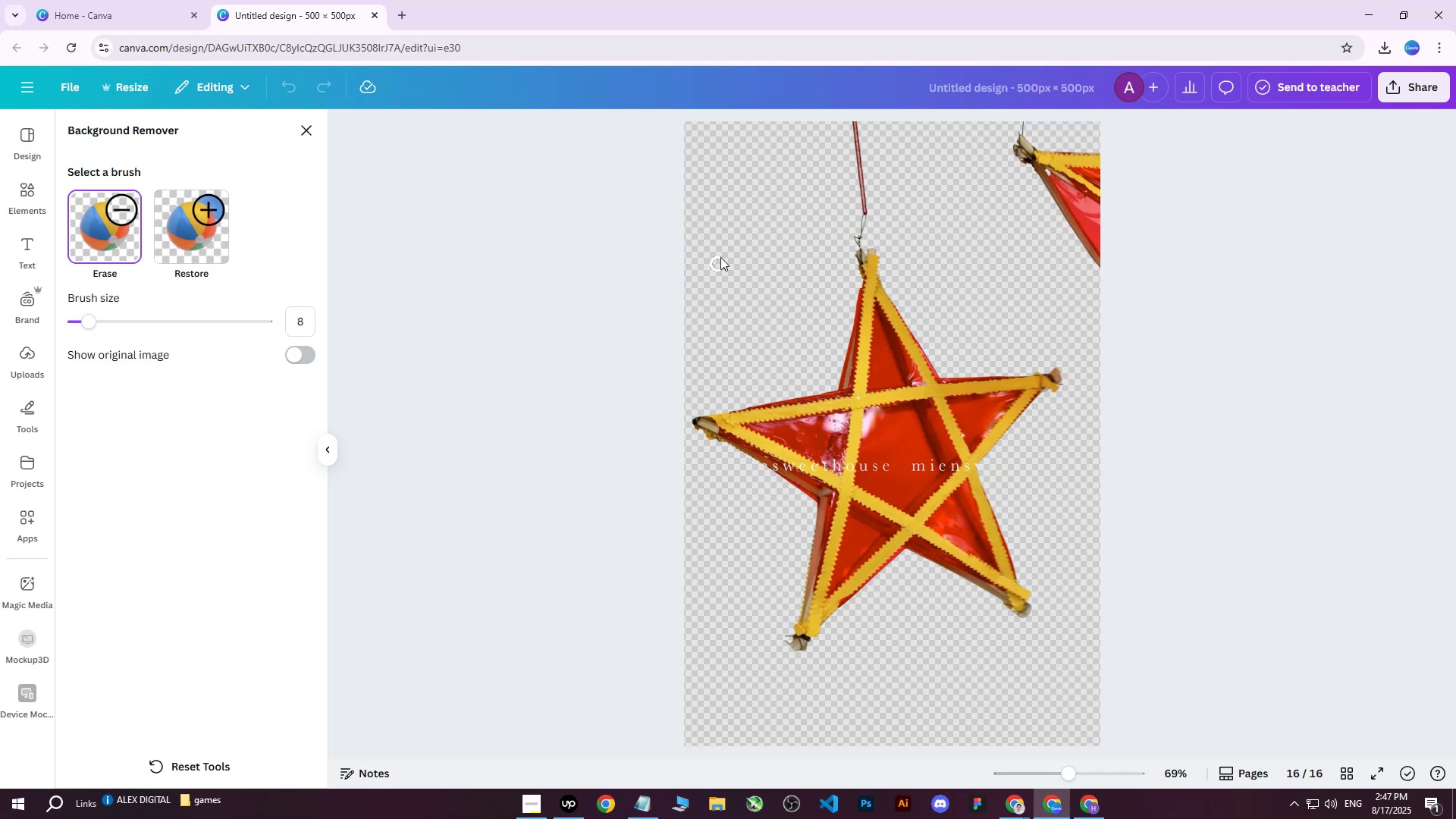 
left_click_drag(start_coordinate=[720, 231], to_coordinate=[690, 259])
 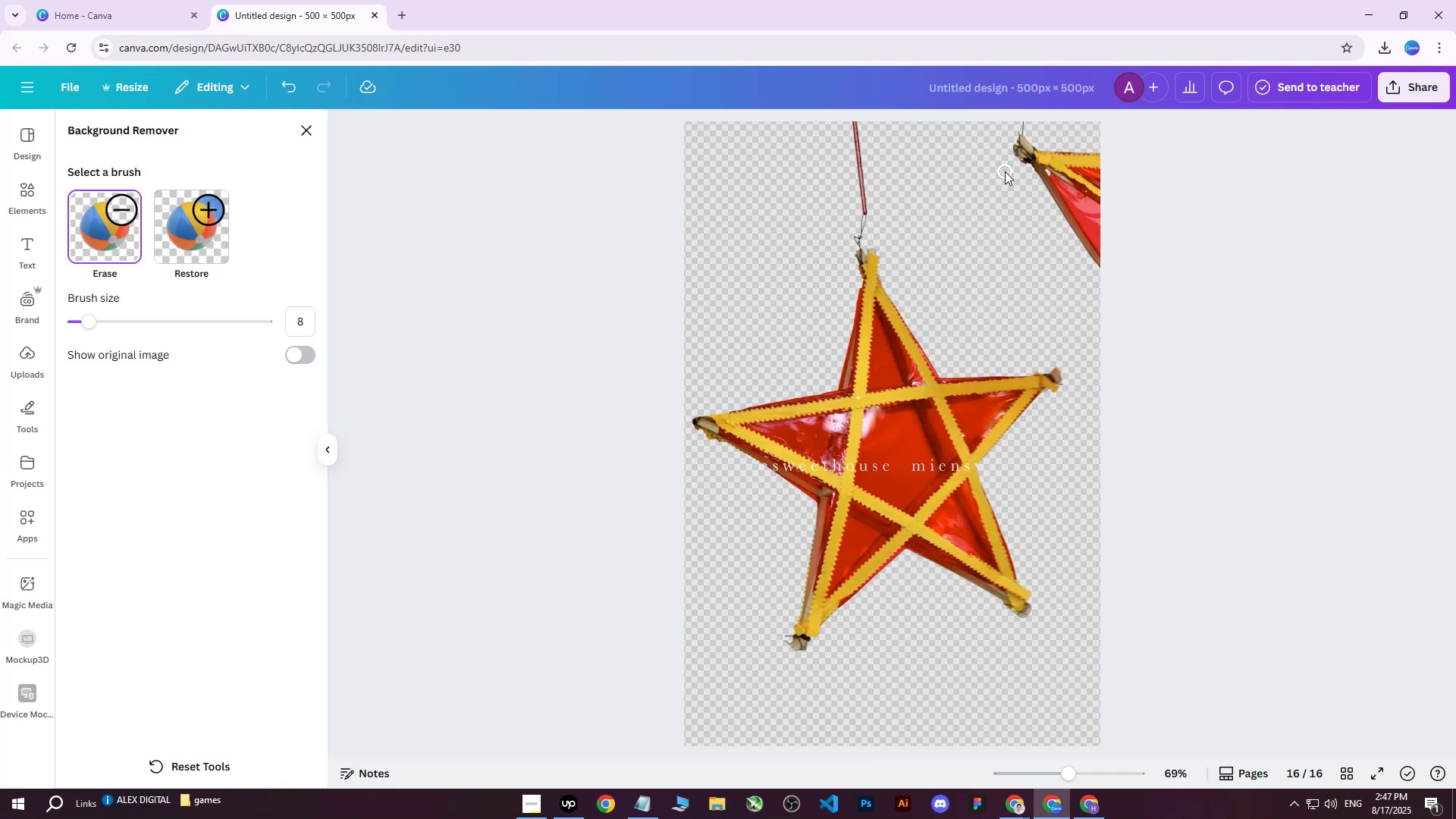 
left_click_drag(start_coordinate=[1026, 135], to_coordinate=[1091, 209])
 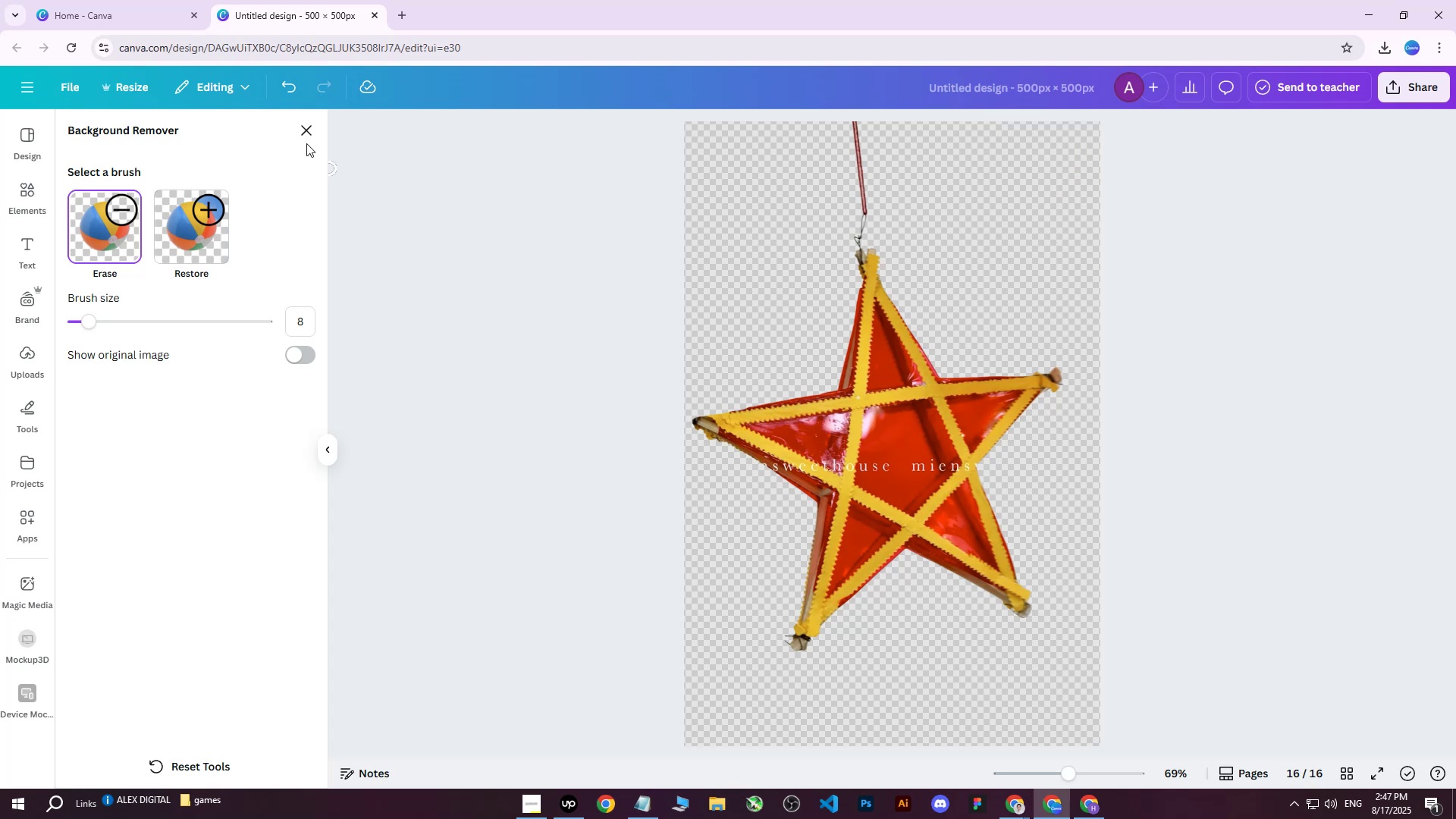 
left_click([306, 137])
 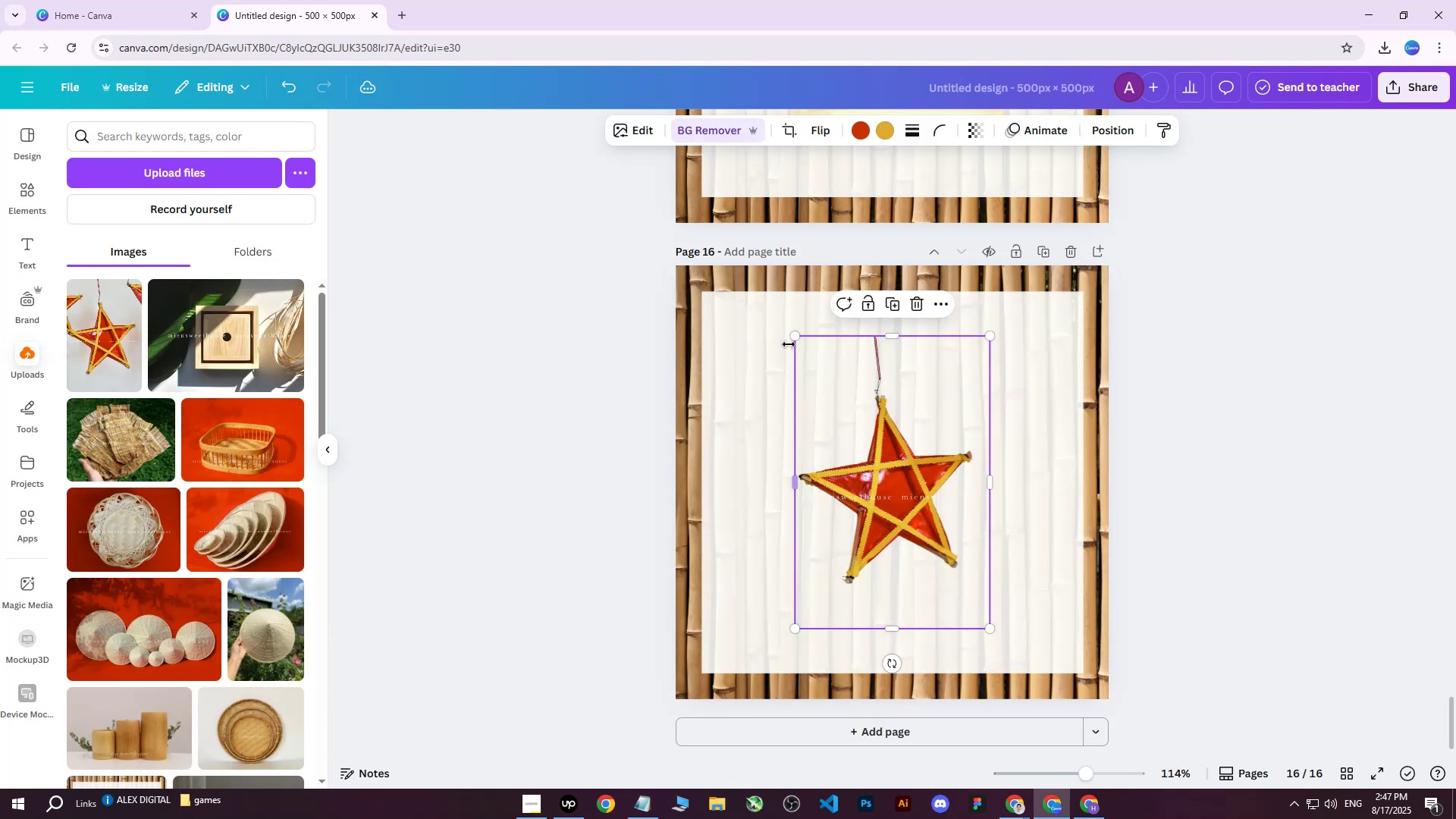 
left_click_drag(start_coordinate=[790, 332], to_coordinate=[733, 260])
 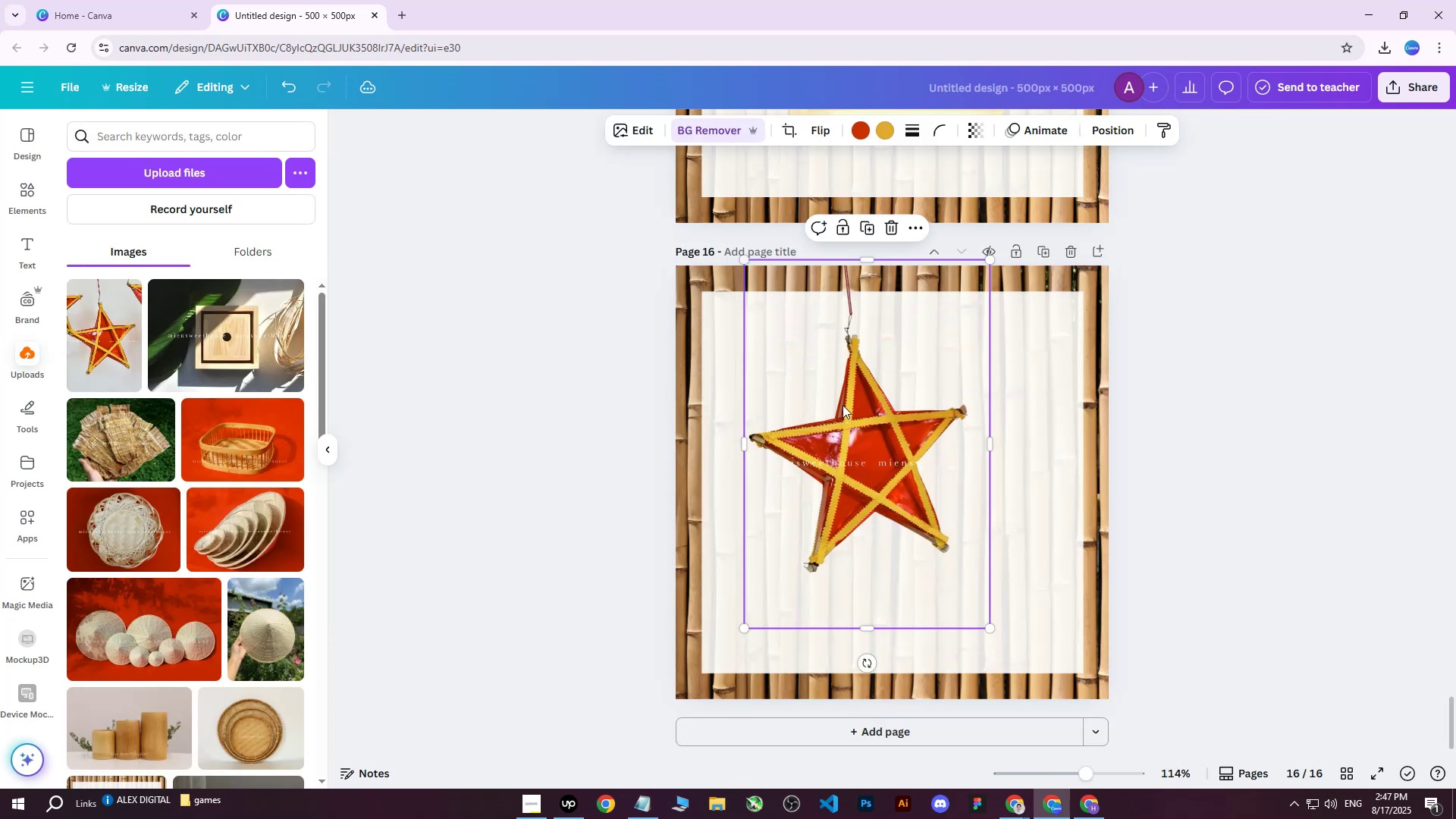 
left_click_drag(start_coordinate=[854, 423], to_coordinate=[883, 440])
 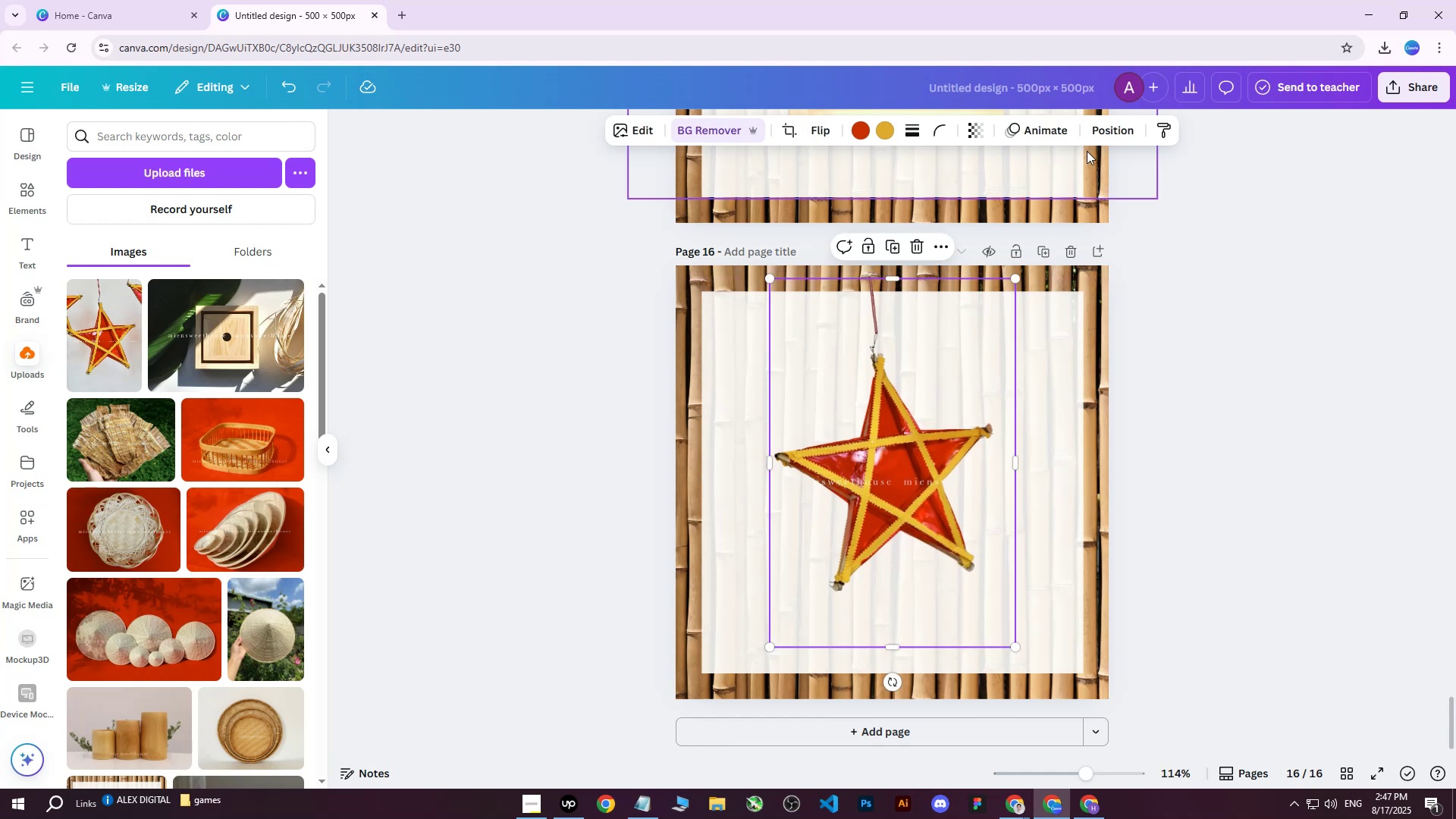 
left_click([1100, 136])
 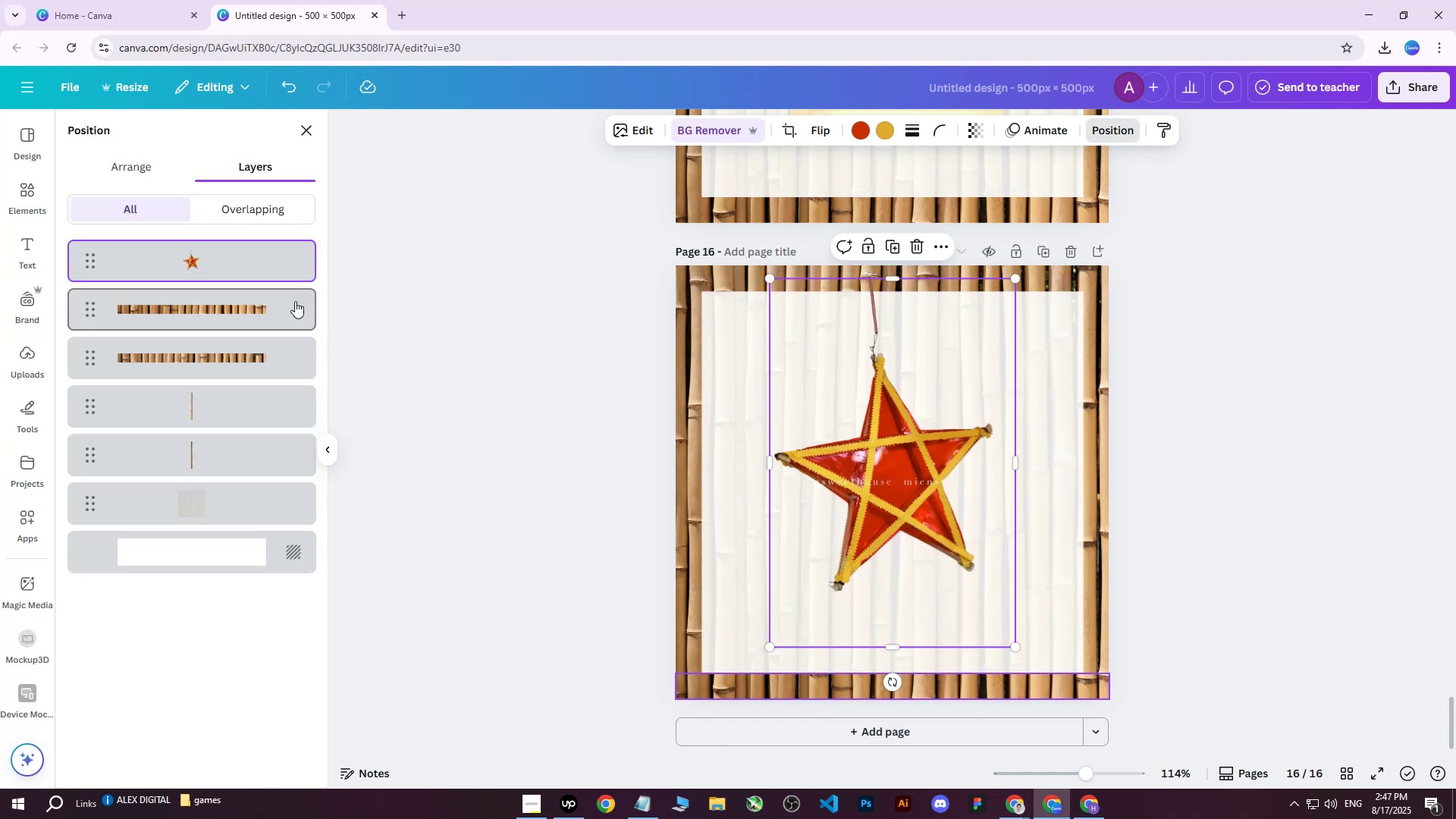 
left_click_drag(start_coordinate=[220, 262], to_coordinate=[203, 476])
 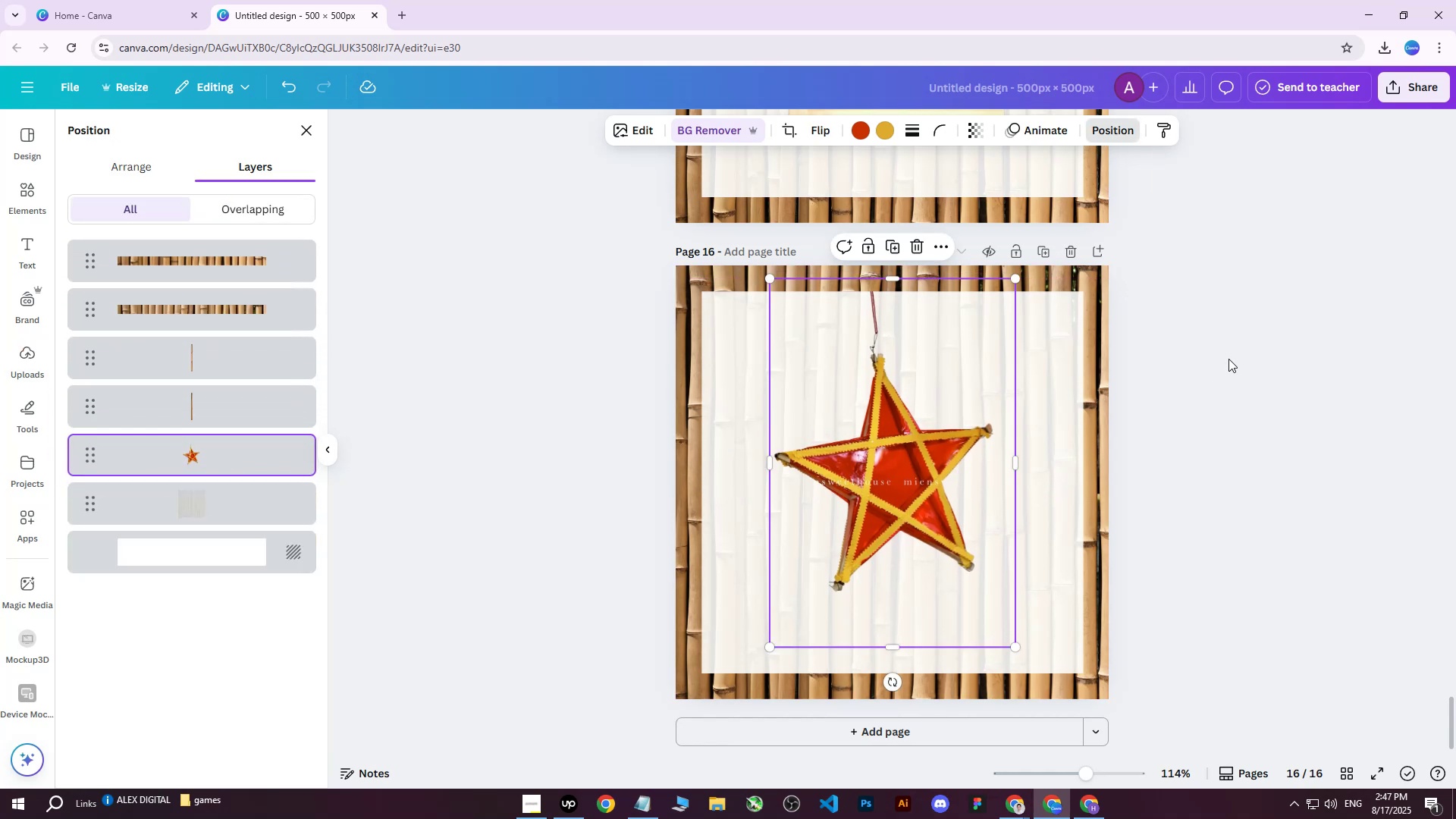 
double_click([1228, 359])
 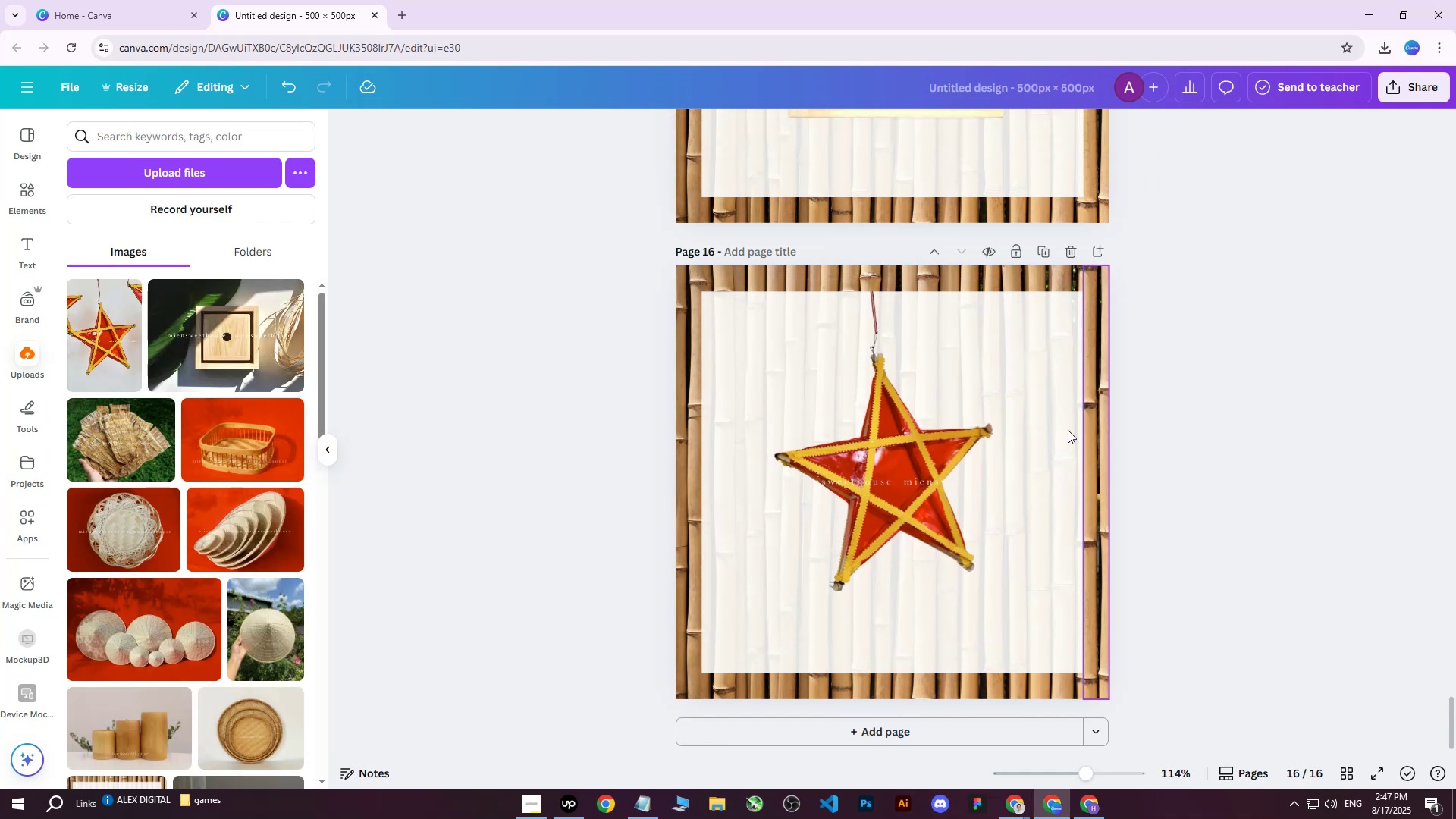 
left_click([878, 495])
 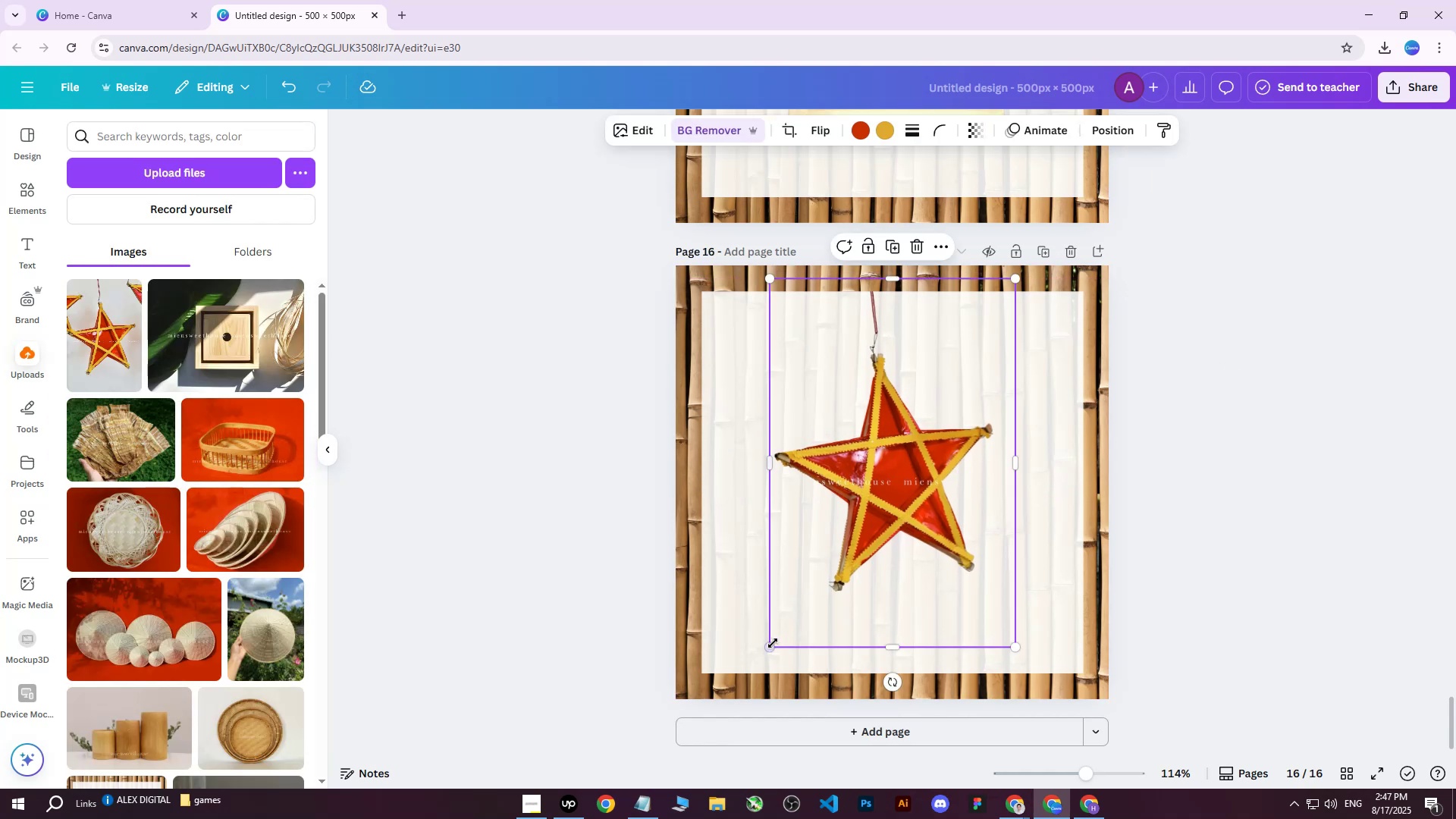 
left_click_drag(start_coordinate=[773, 648], to_coordinate=[755, 676])
 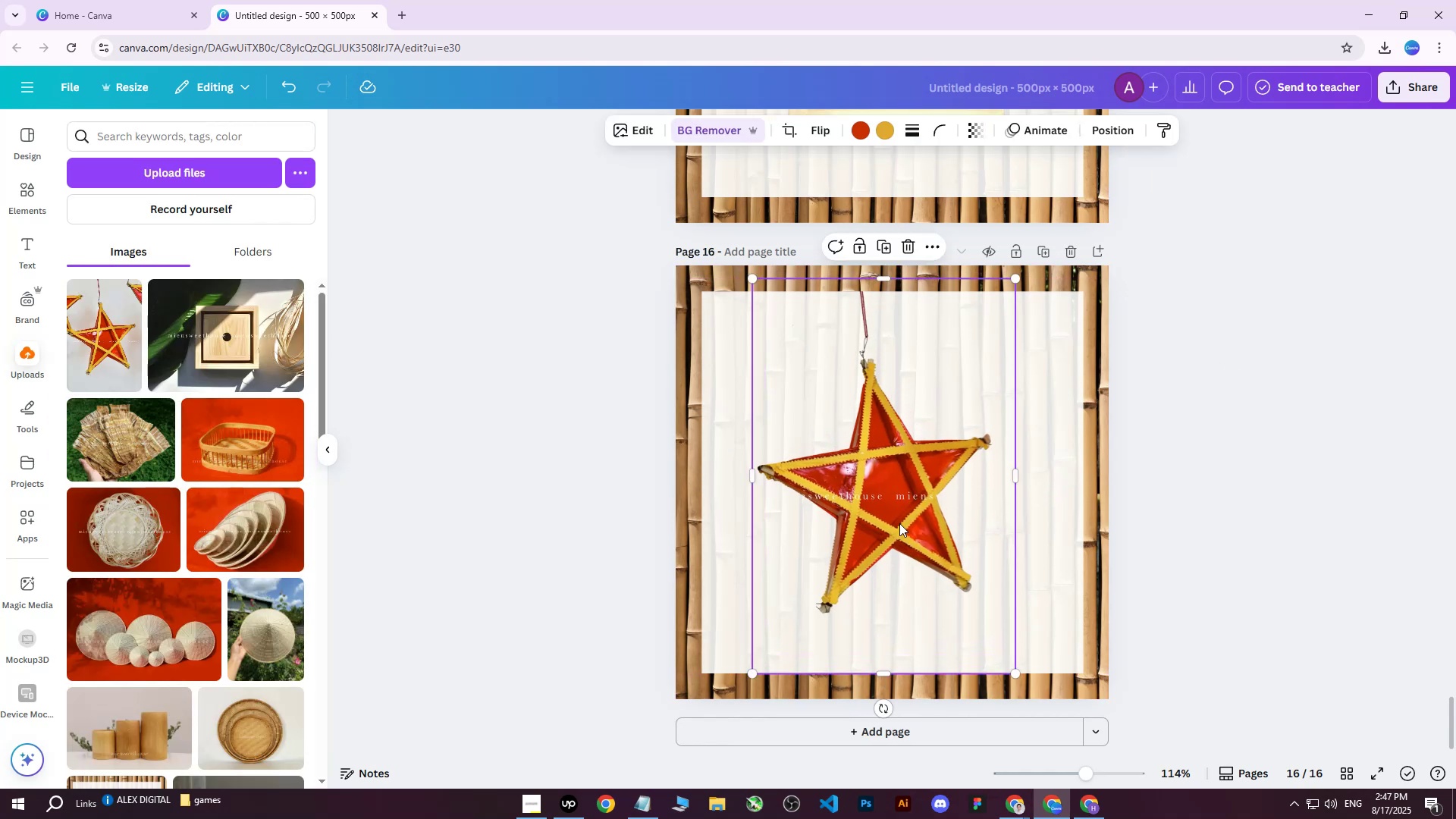 
left_click_drag(start_coordinate=[900, 521], to_coordinate=[912, 515])
 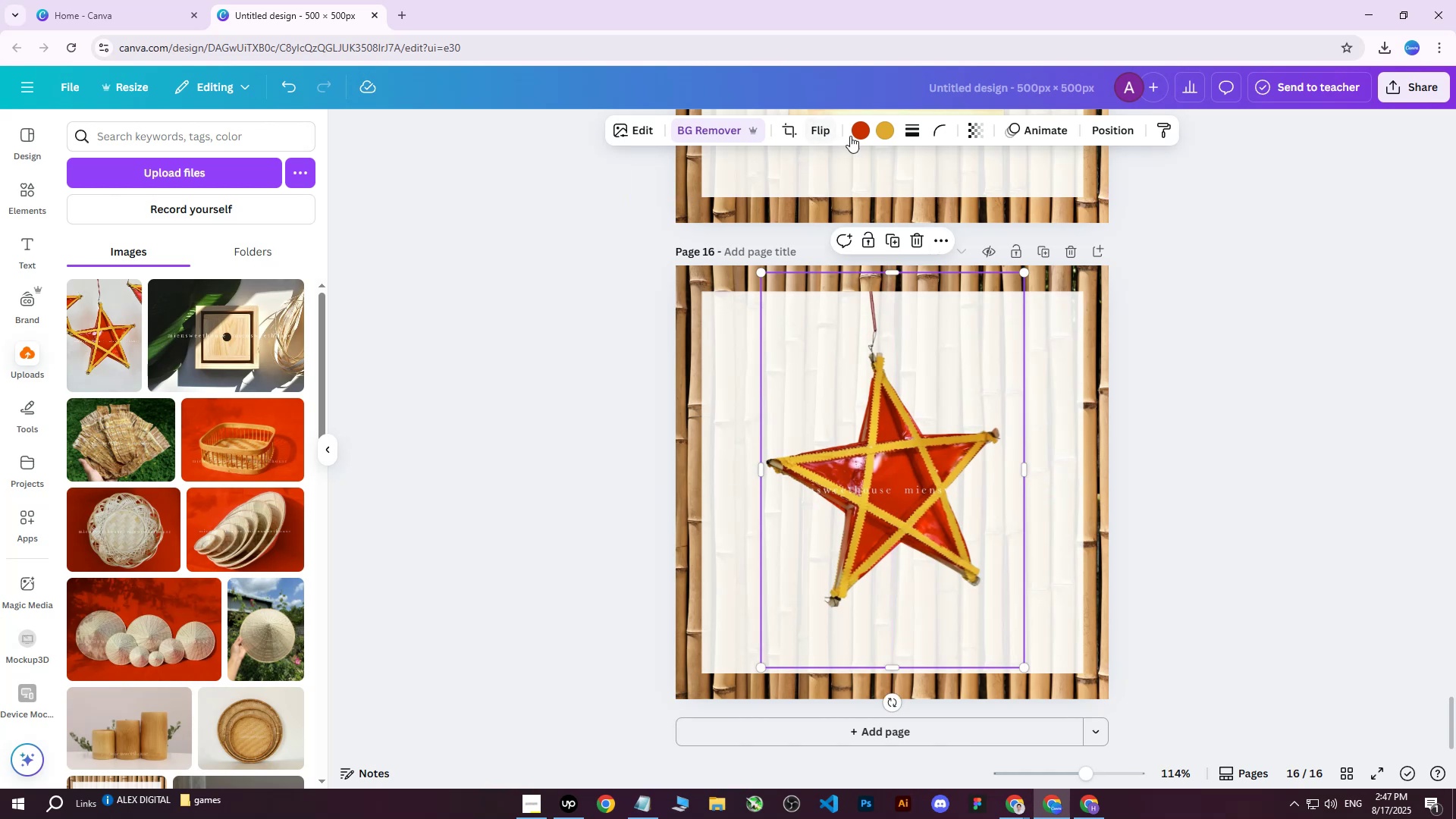 
left_click([860, 133])
 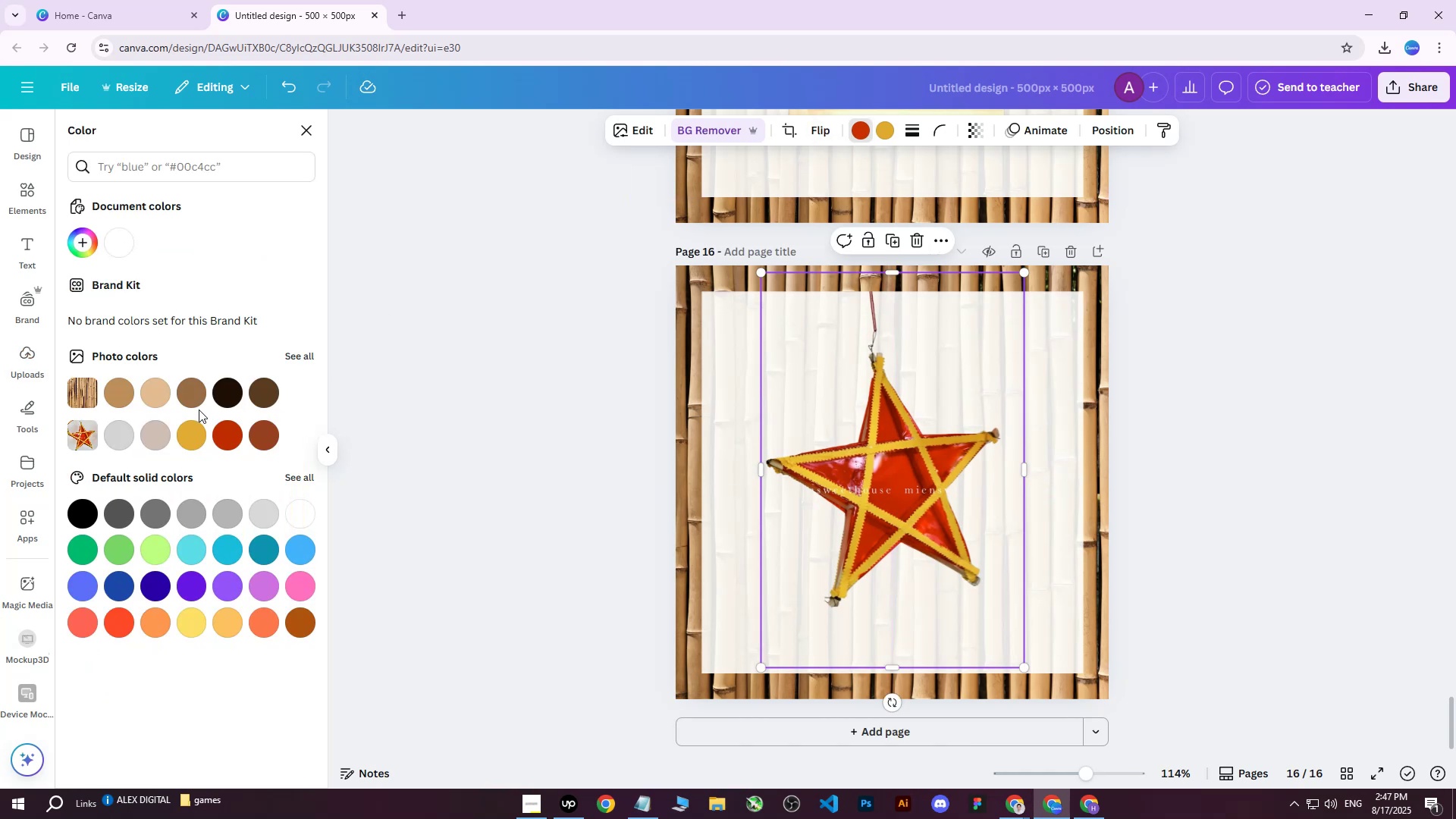 
left_click([185, 393])
 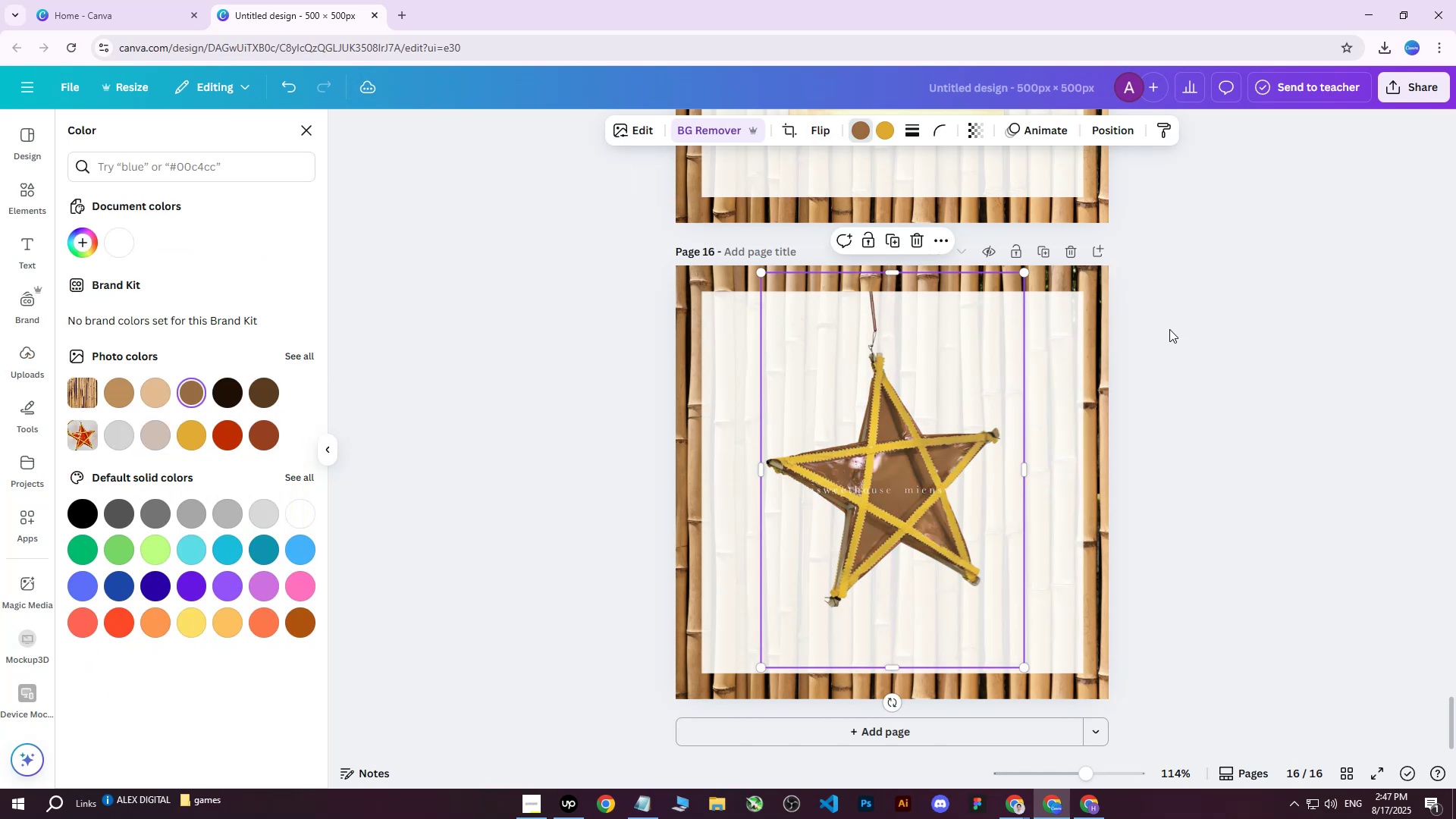 
left_click([1186, 328])
 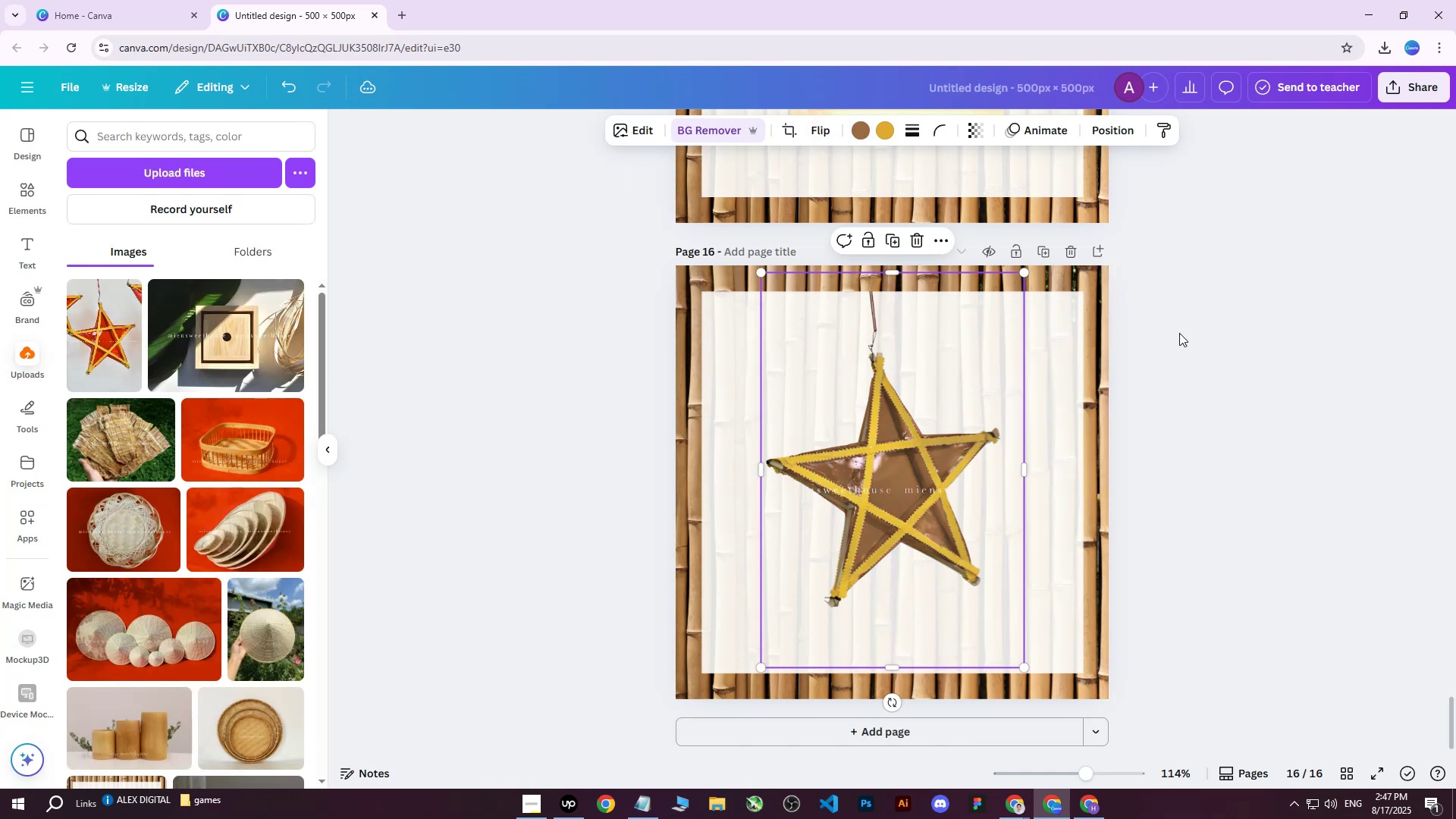 
double_click([1176, 334])
 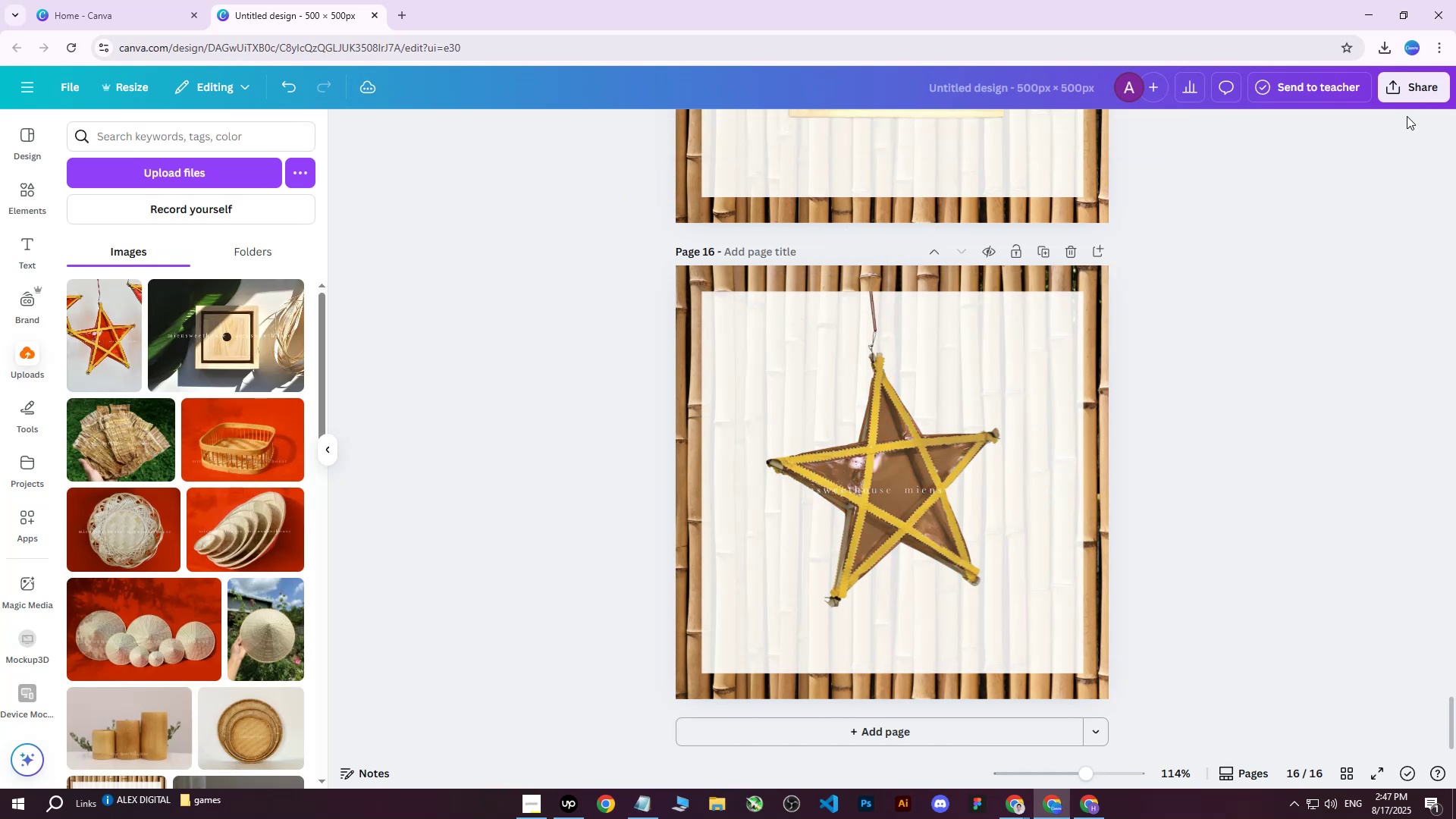 
left_click([1414, 105])
 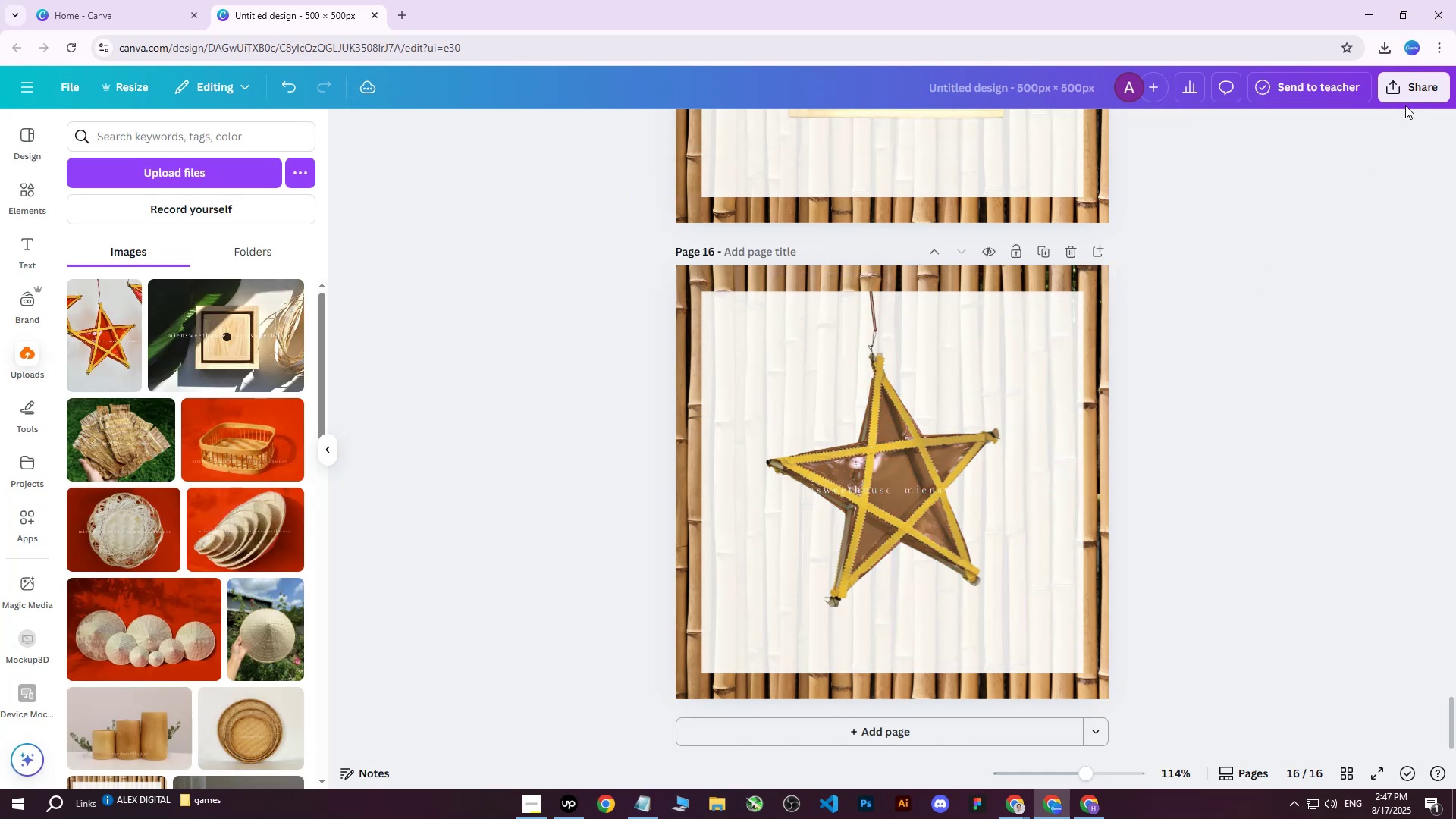 
double_click([1407, 99])
 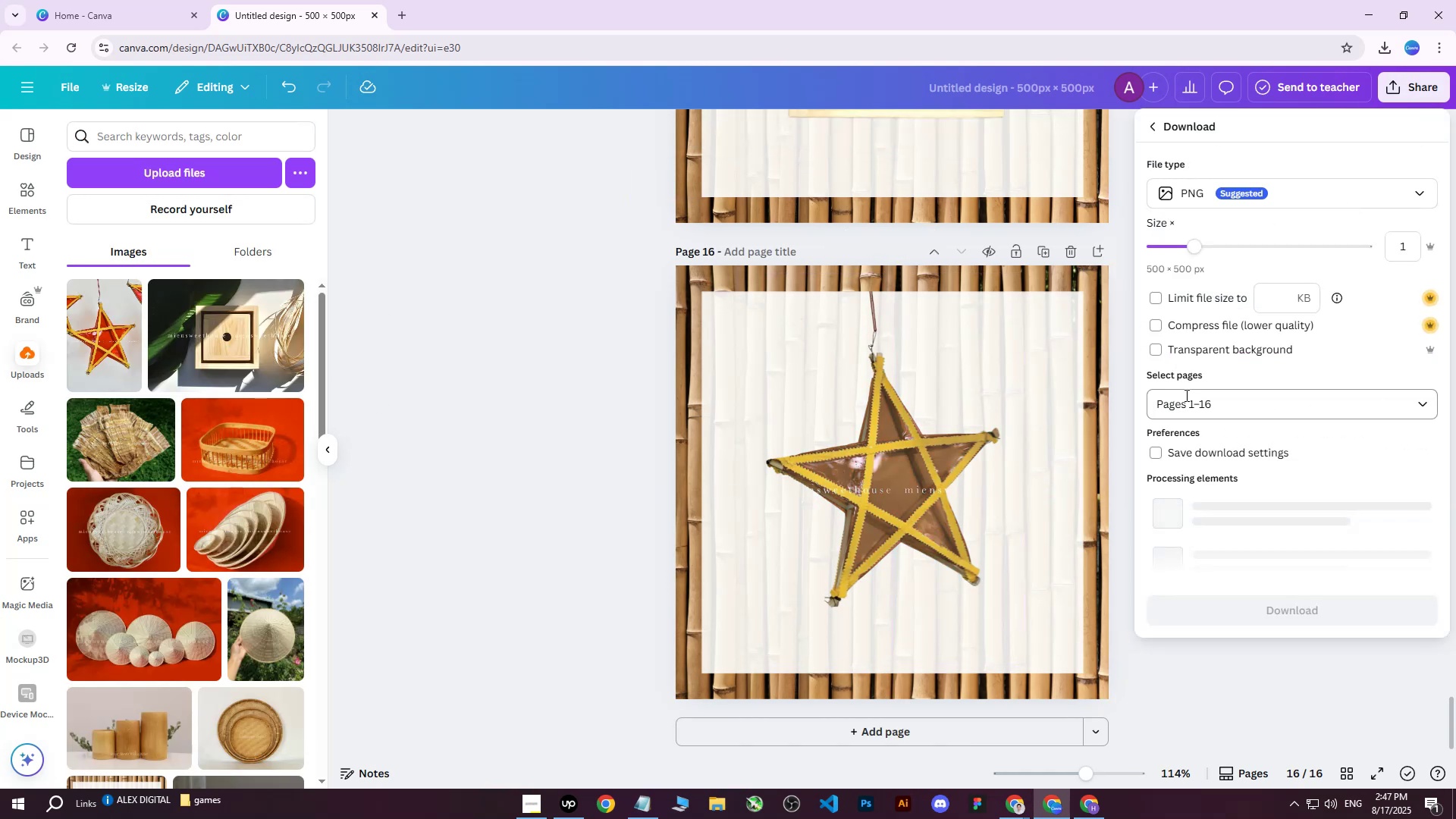 
double_click([1185, 422])
 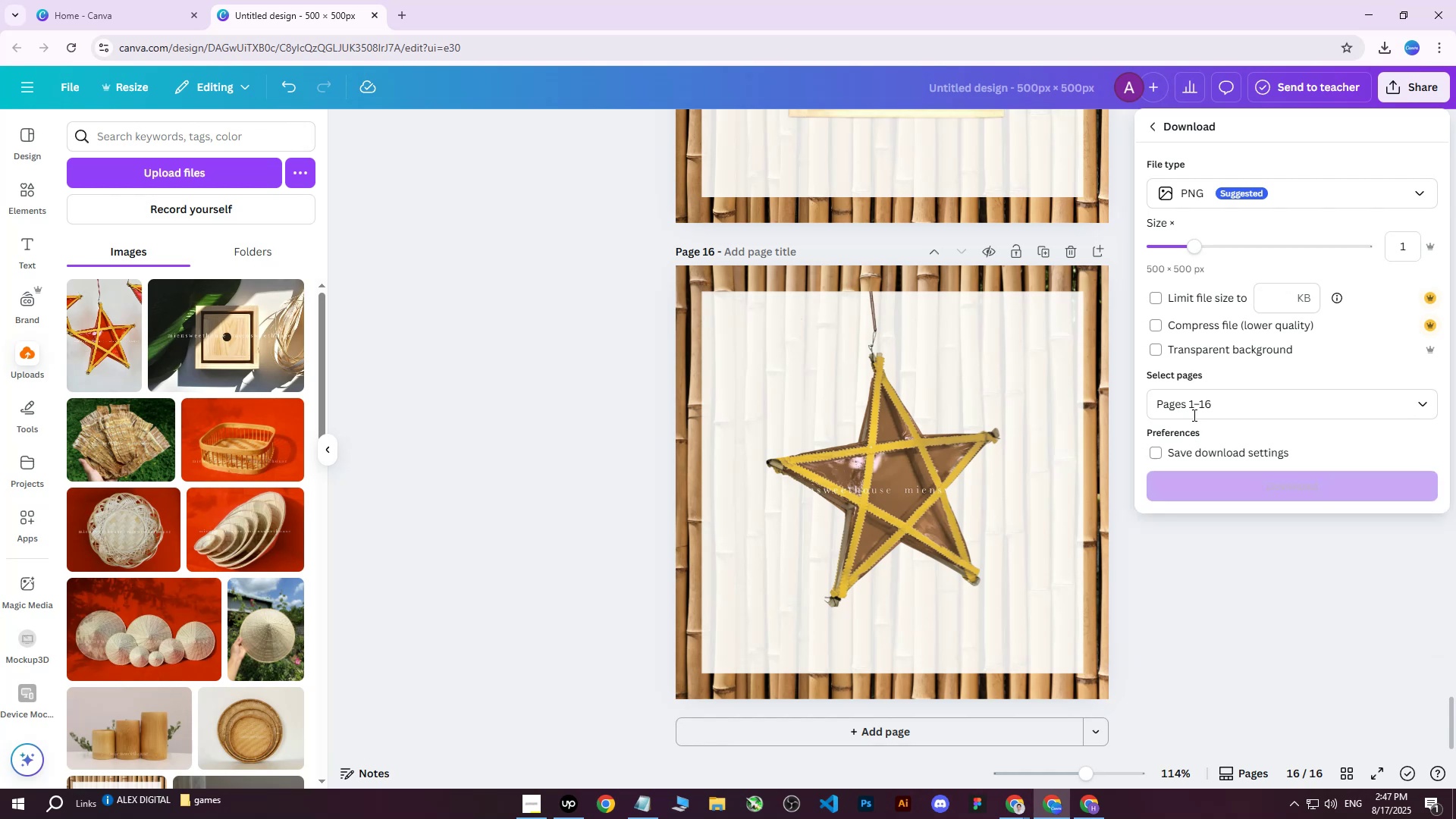 
triple_click([1197, 403])
 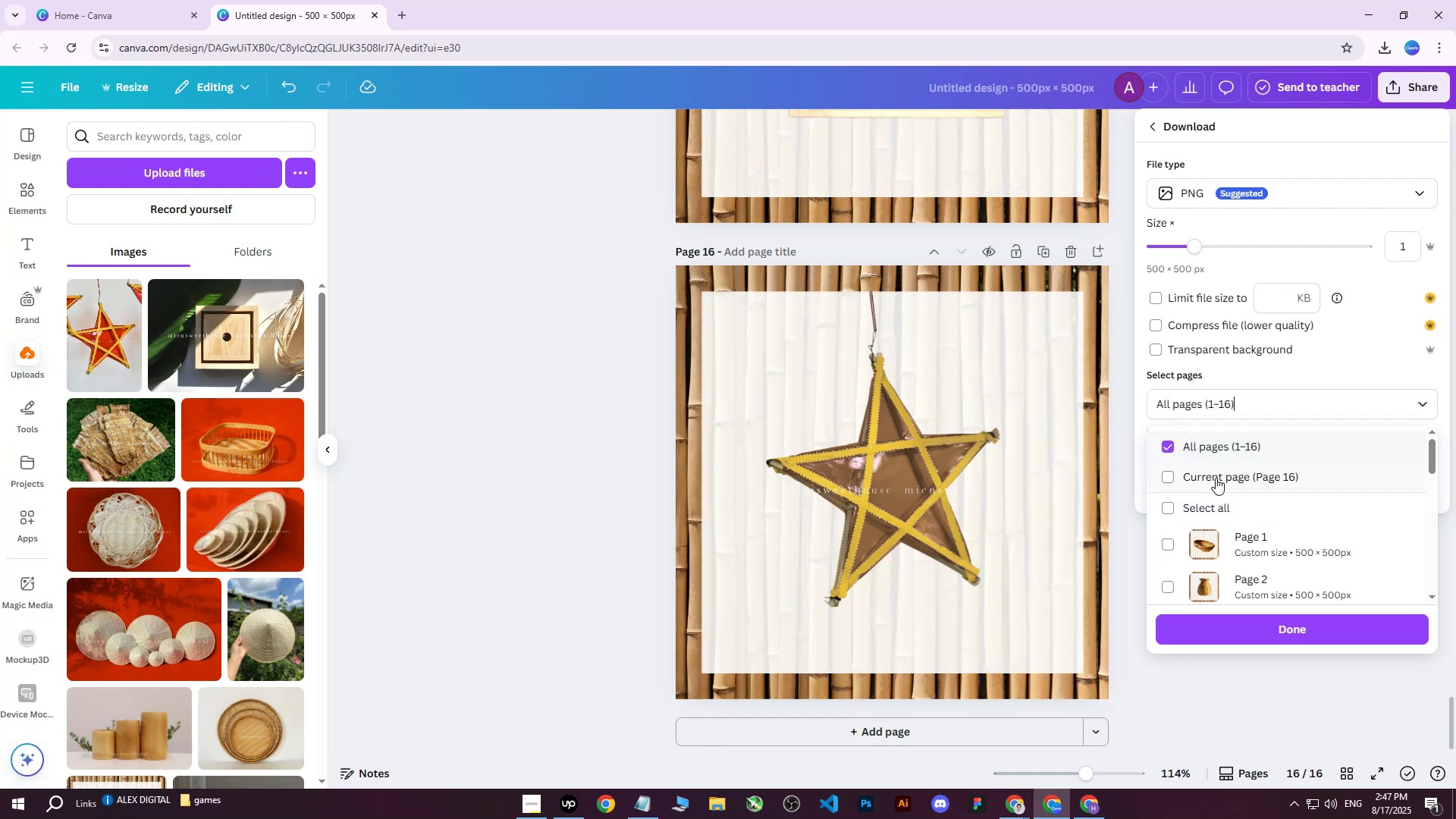 
triple_click([1216, 472])
 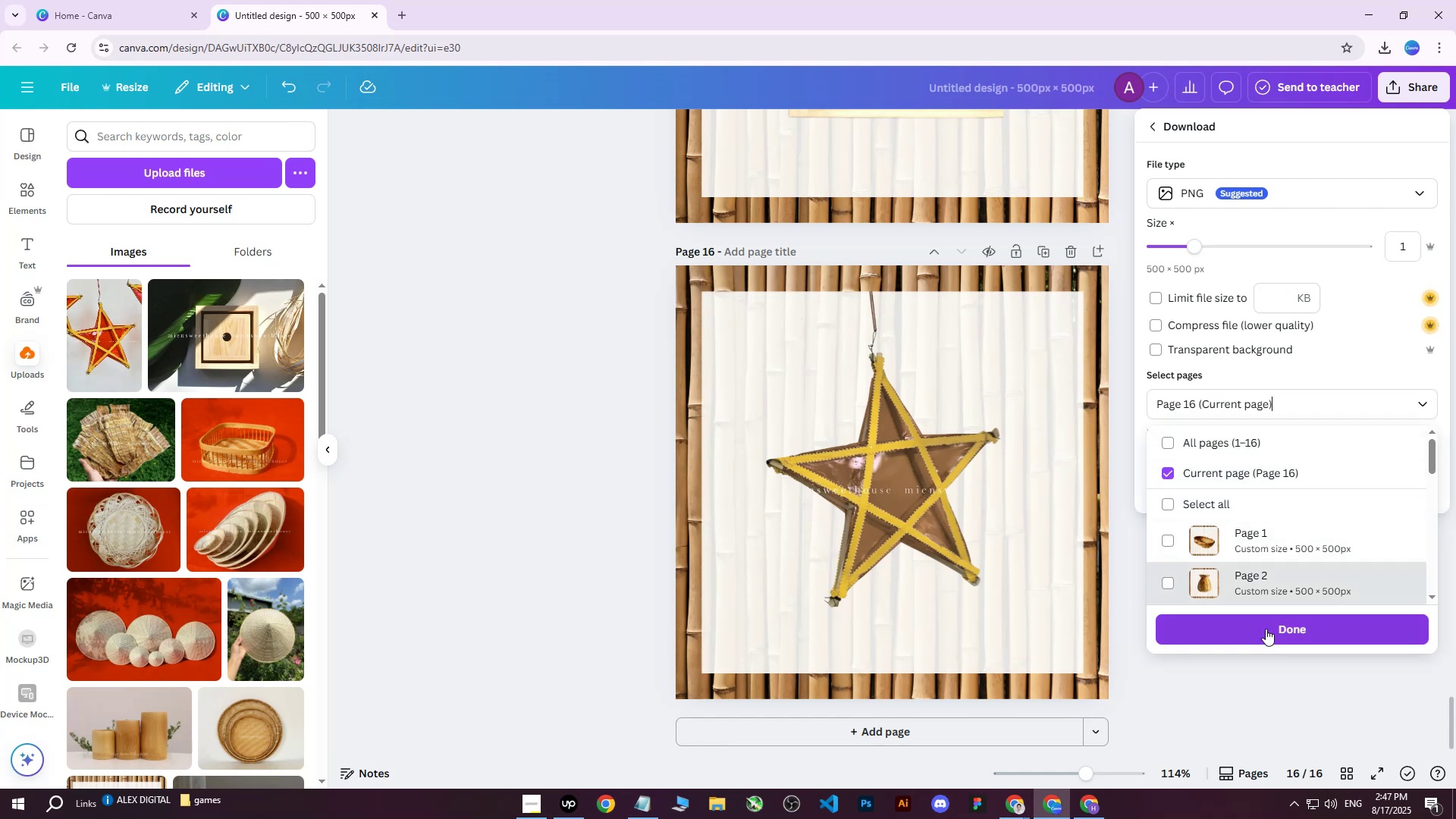 
left_click([1263, 632])
 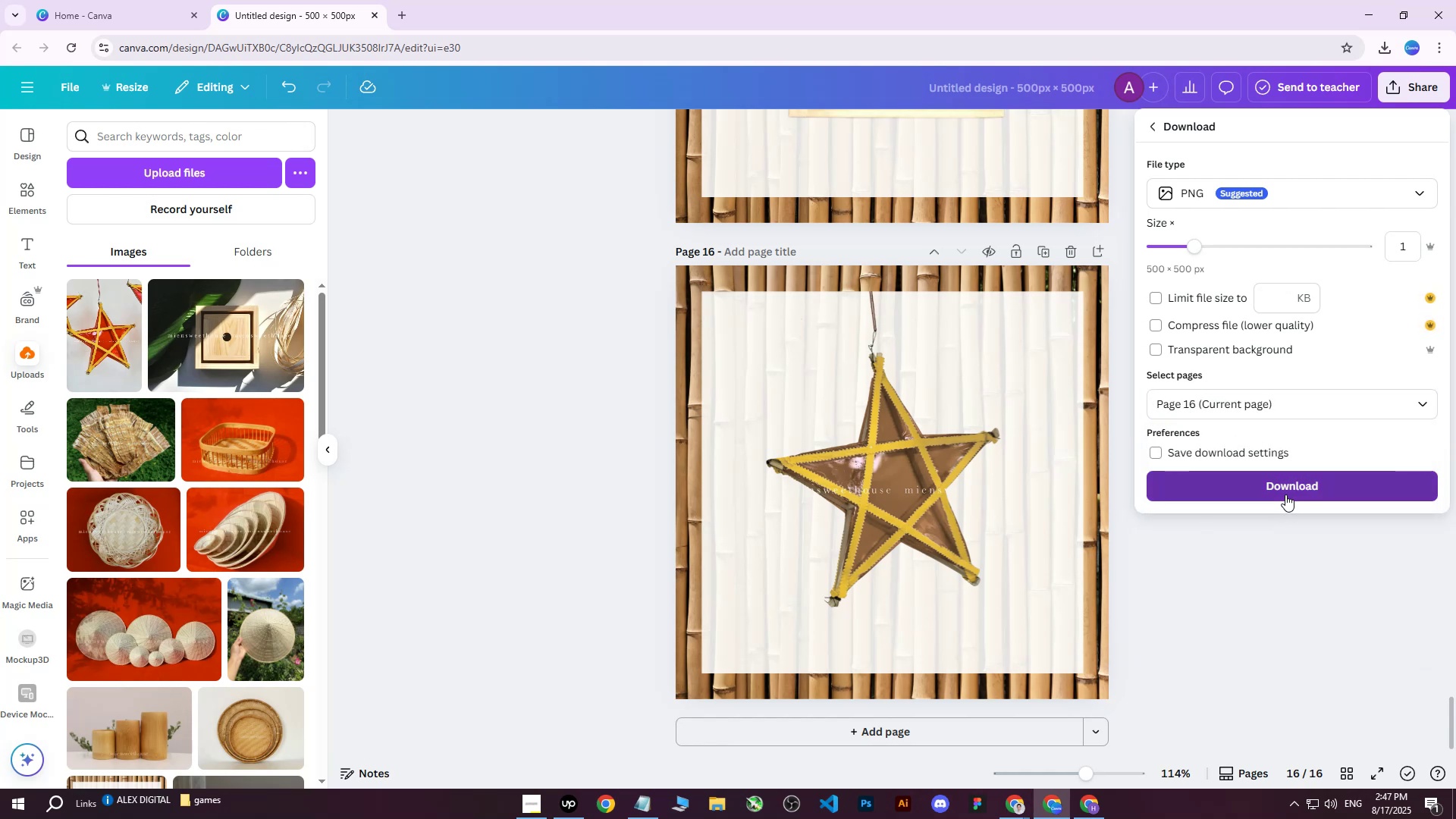 
left_click([1285, 494])
 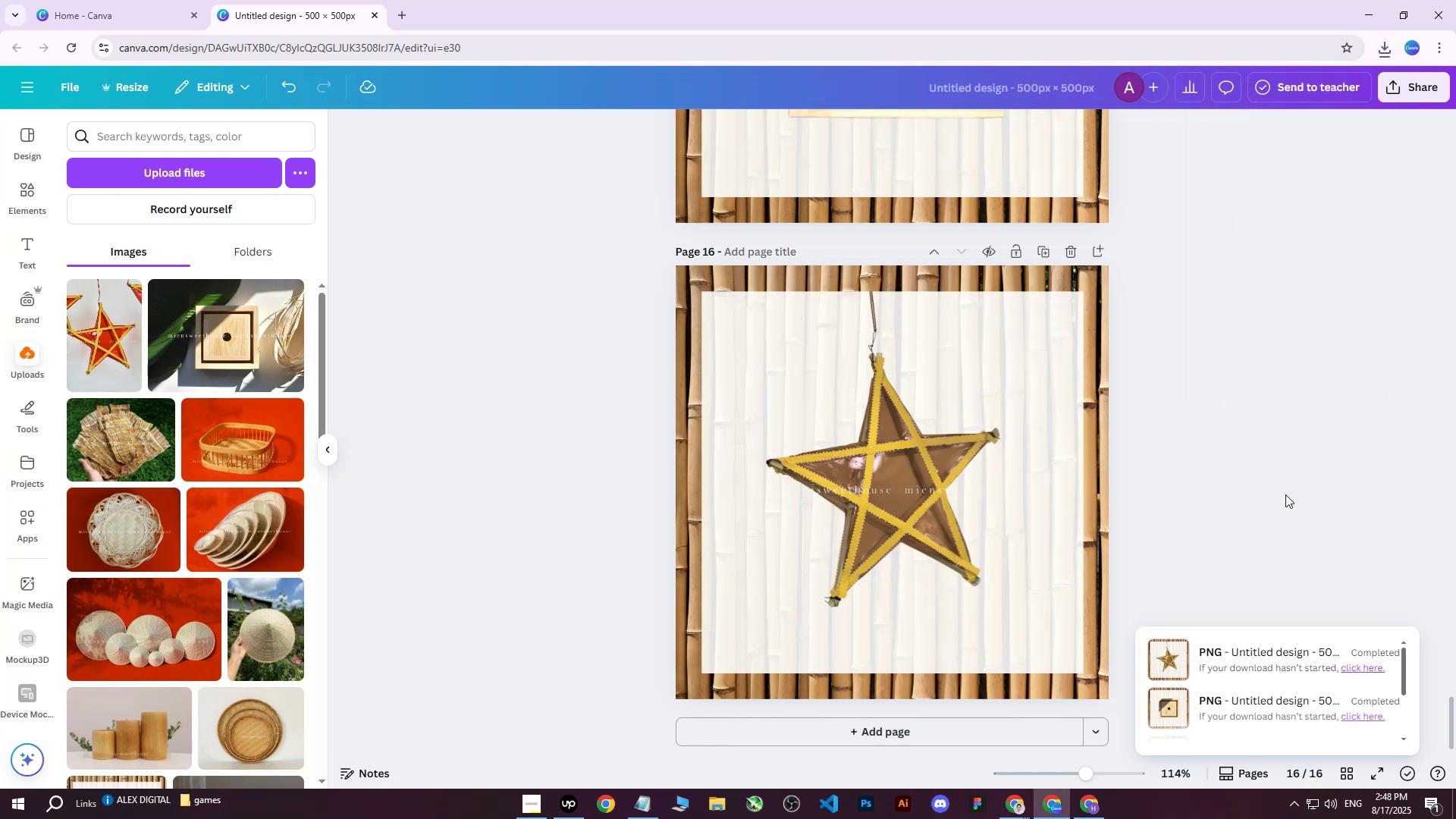 
wait(14.85)
 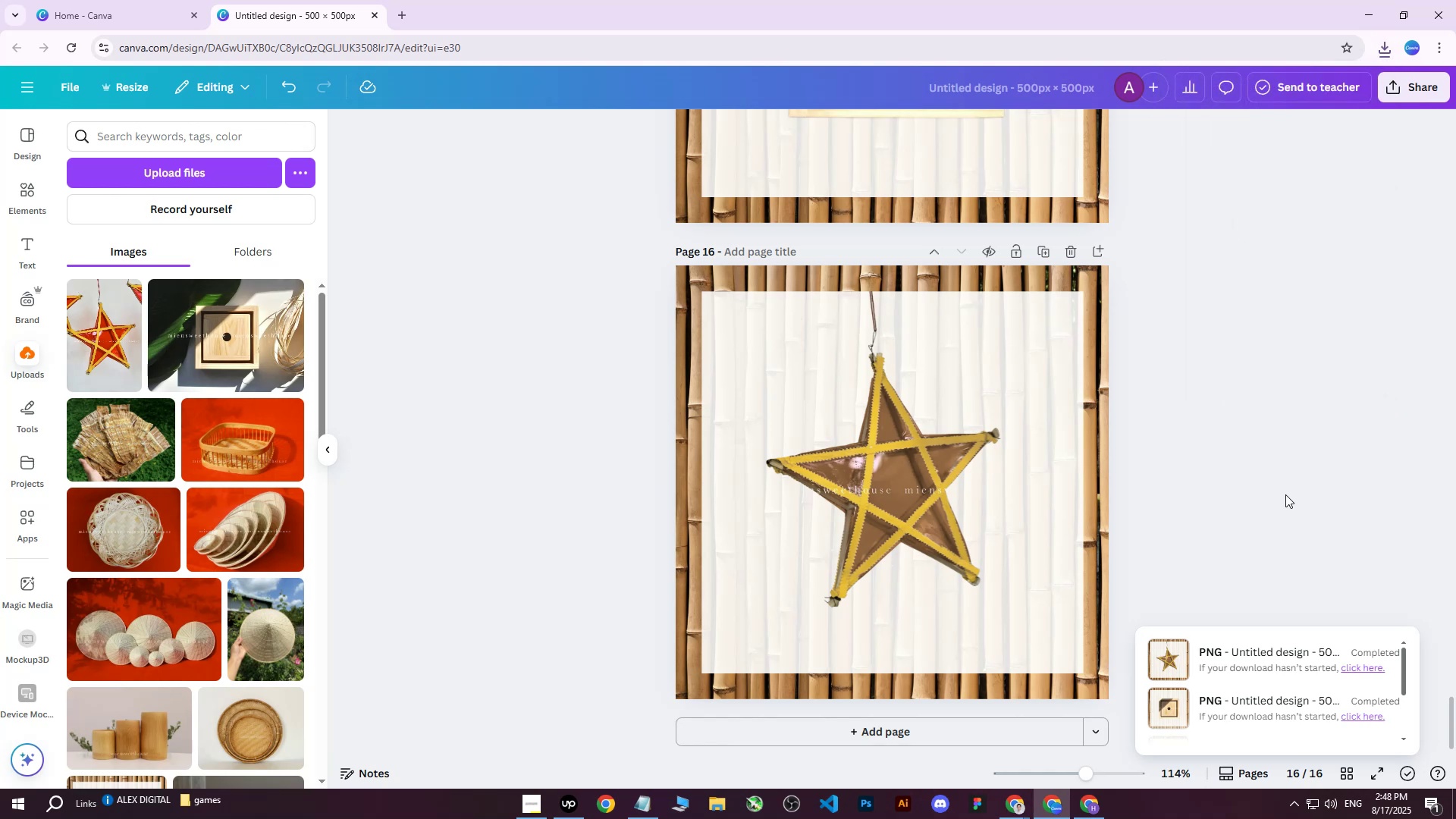 
scroll: coordinate [1169, 396], scroll_direction: down, amount: 2.0
 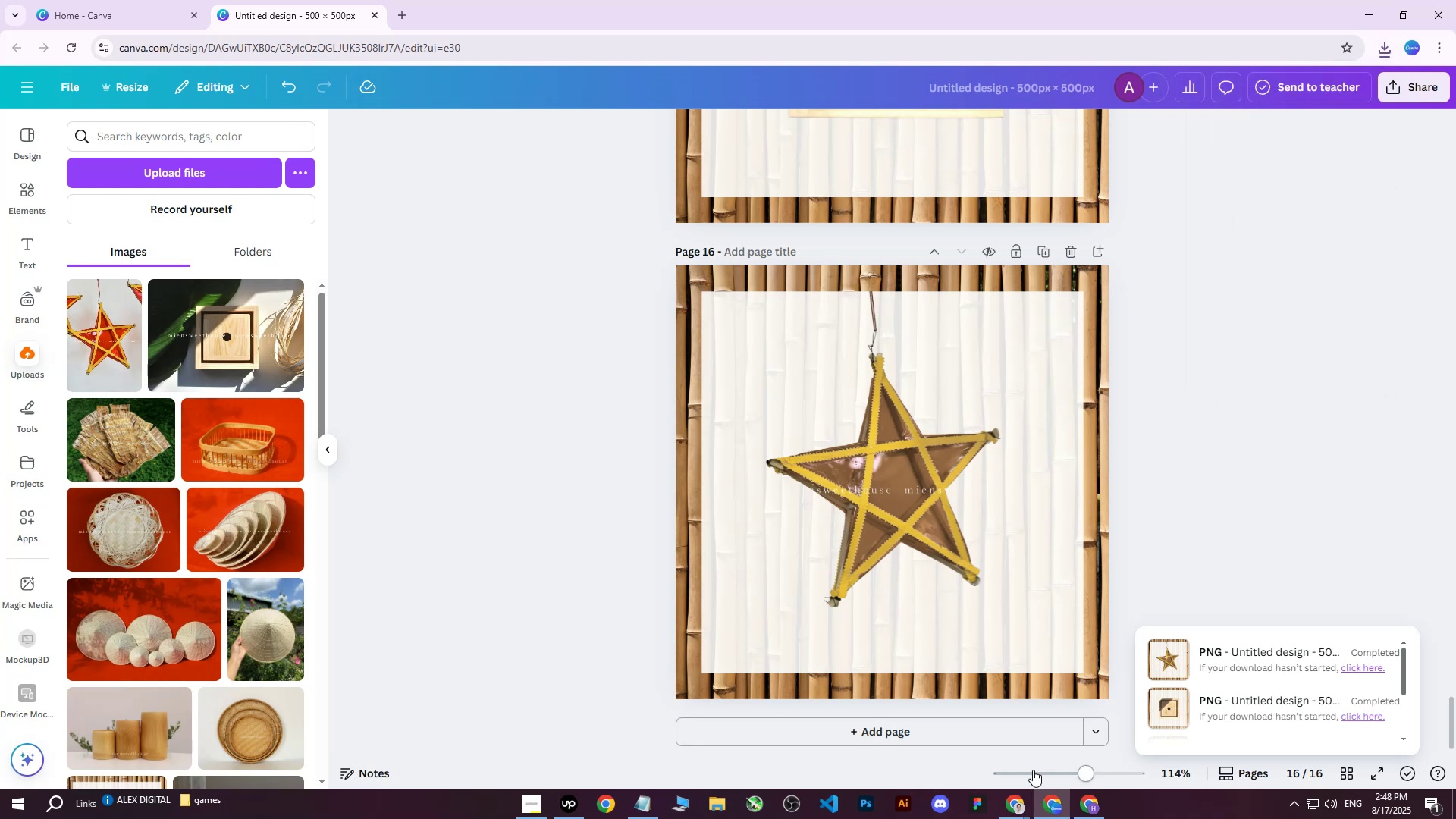 
left_click([1025, 804])
 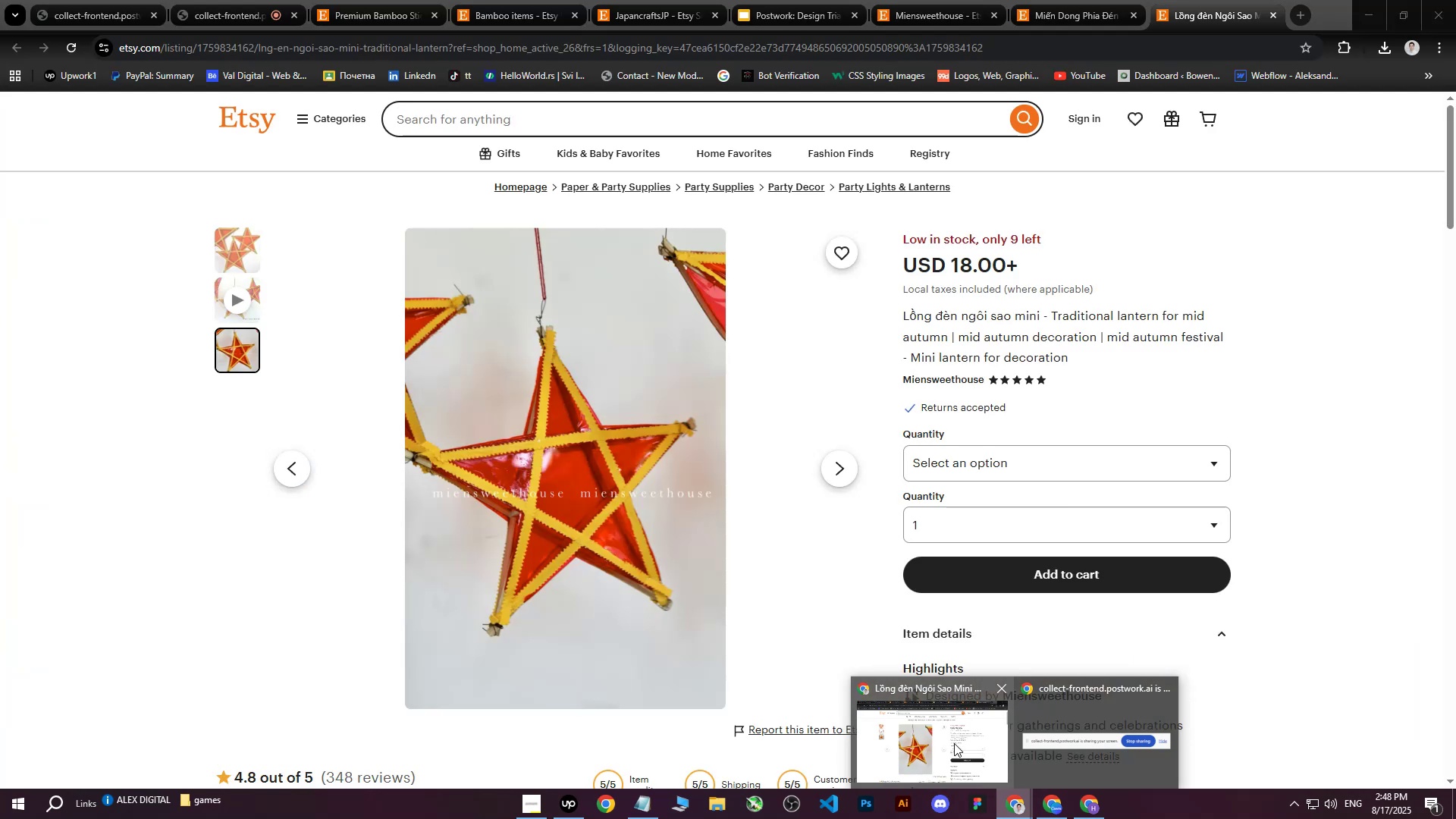 
left_click([1103, 815])
 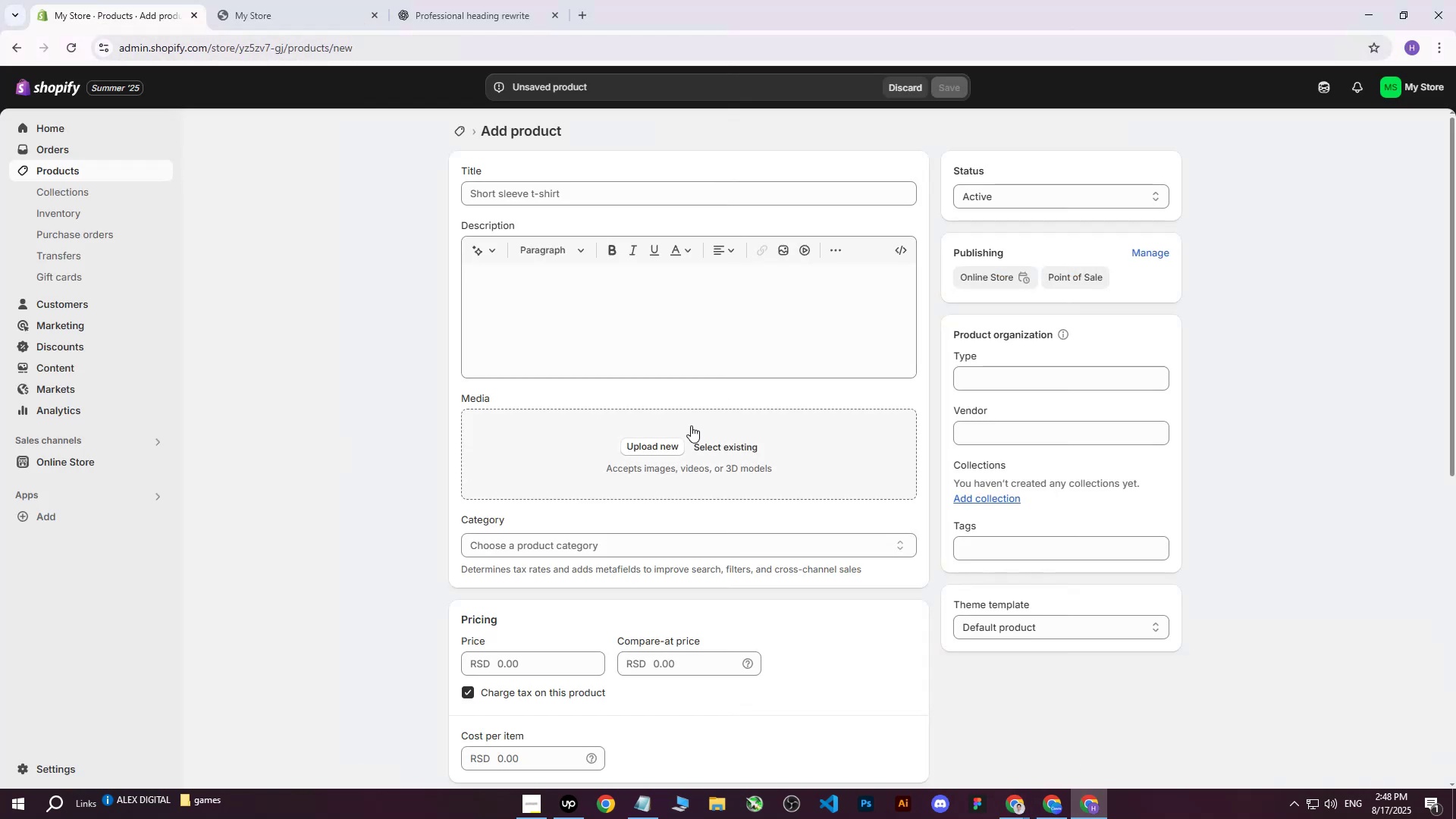 
left_click([671, 442])
 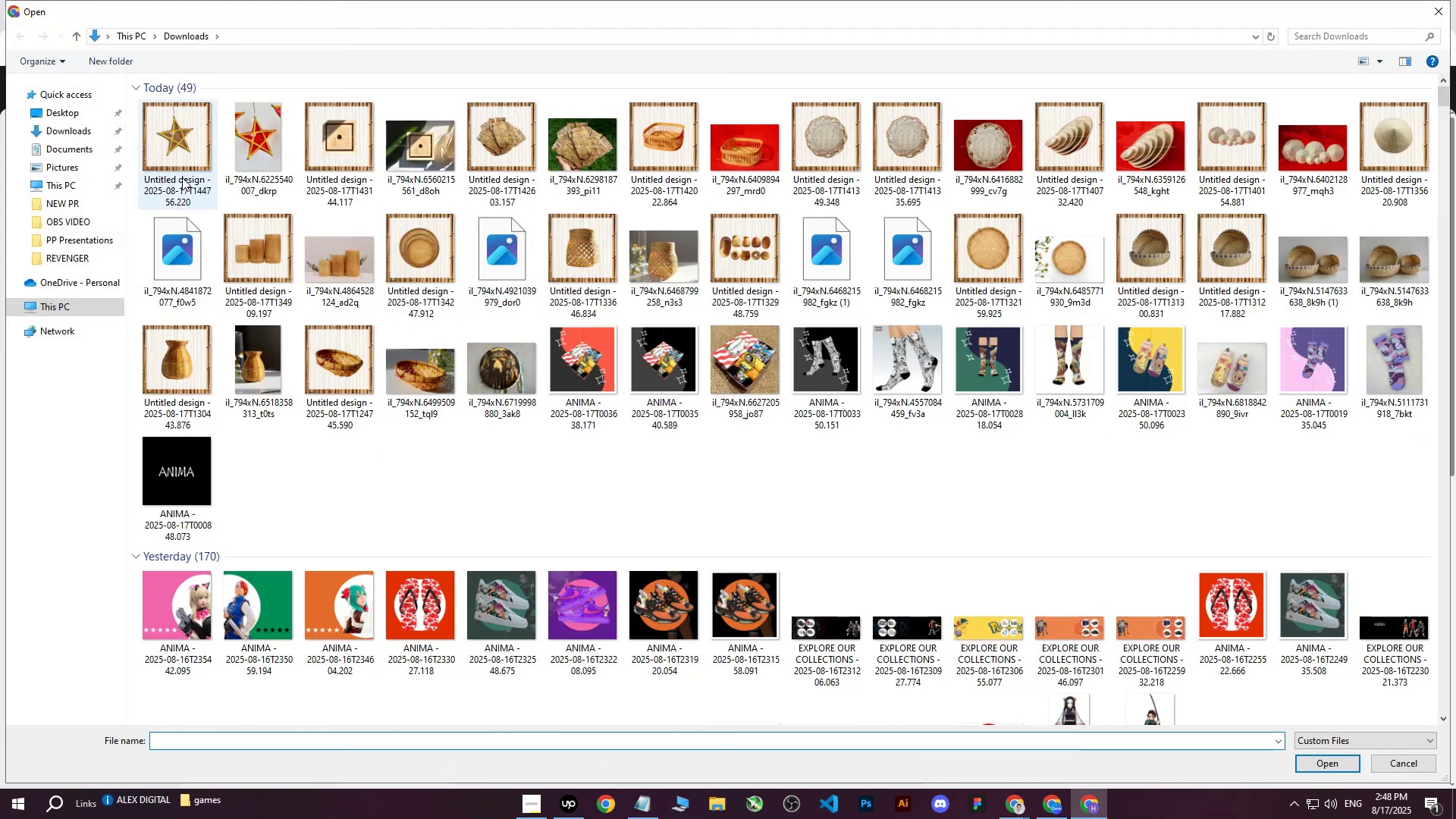 
left_click([171, 122])
 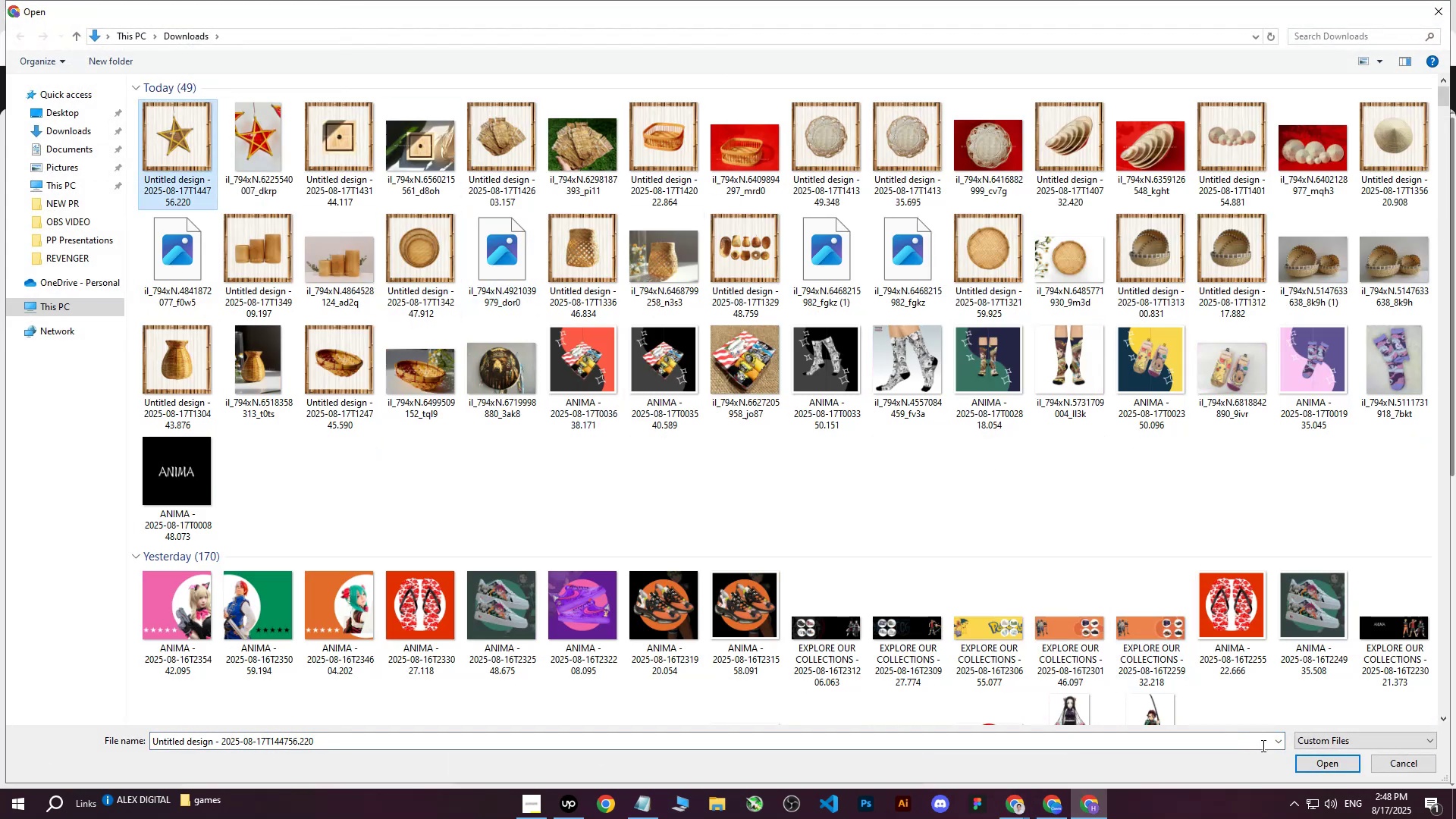 
left_click([1316, 760])
 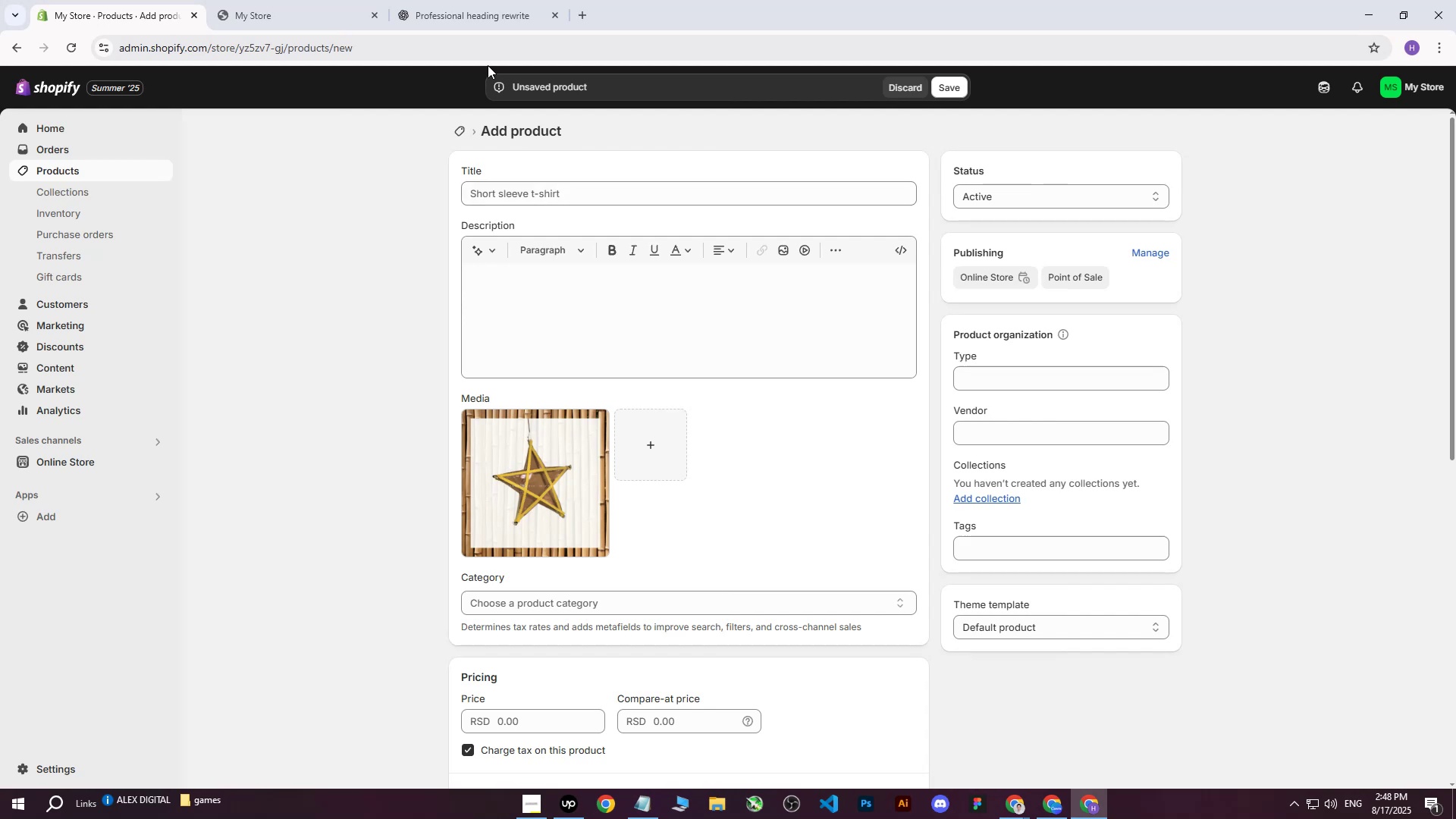 
wait(7.8)
 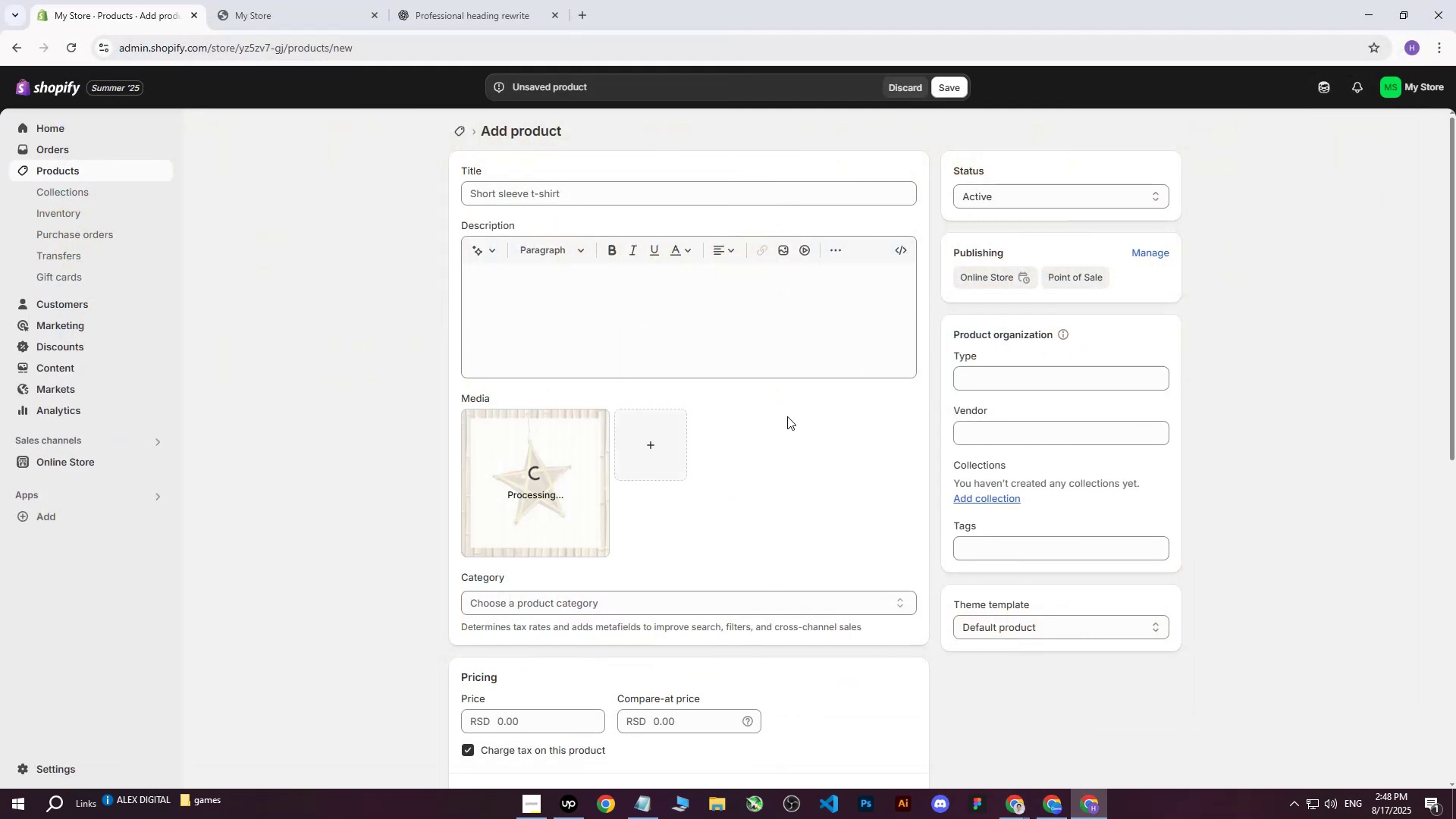 
double_click([952, 752])
 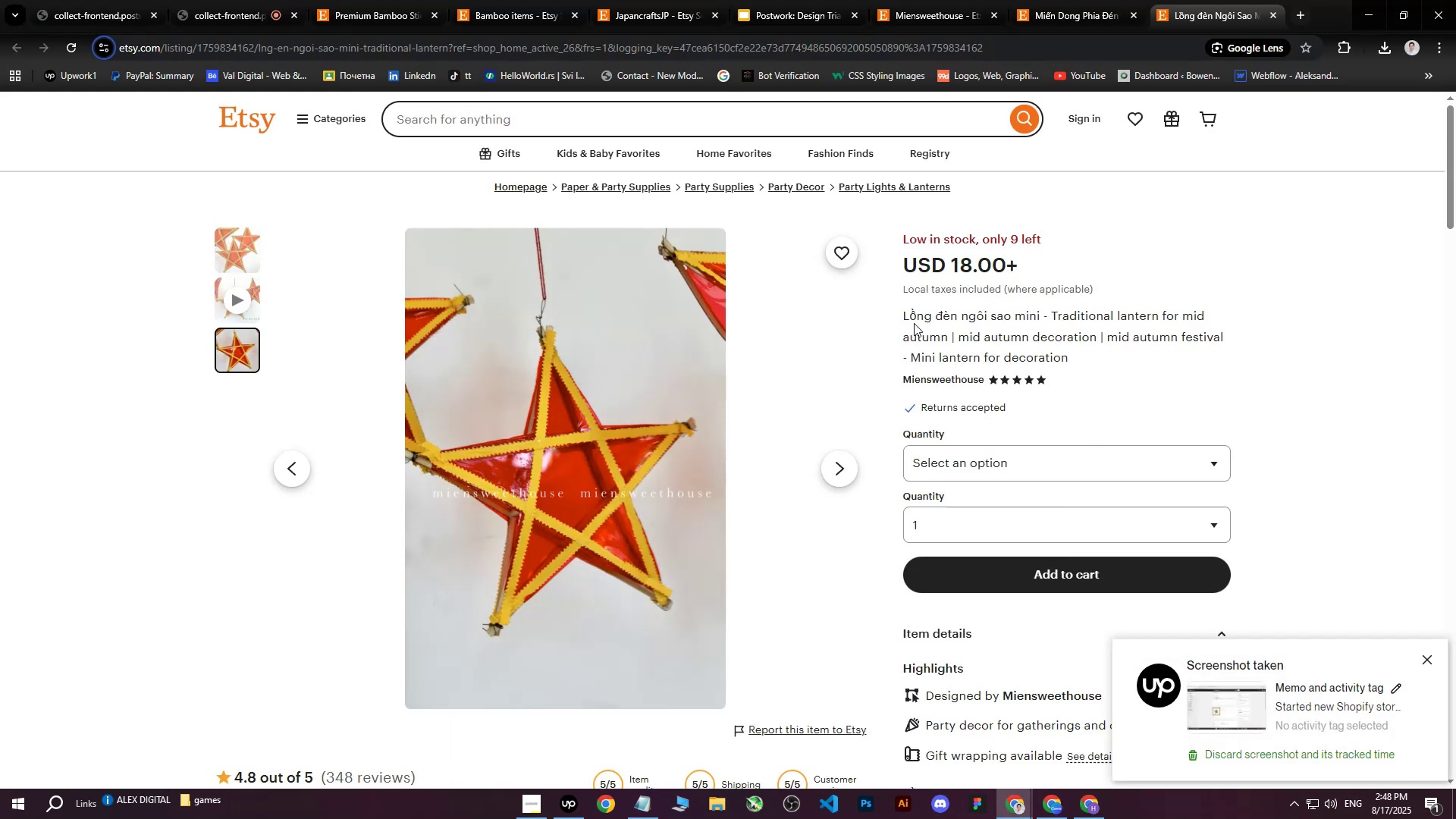 
left_click_drag(start_coordinate=[904, 316], to_coordinate=[1076, 353])
 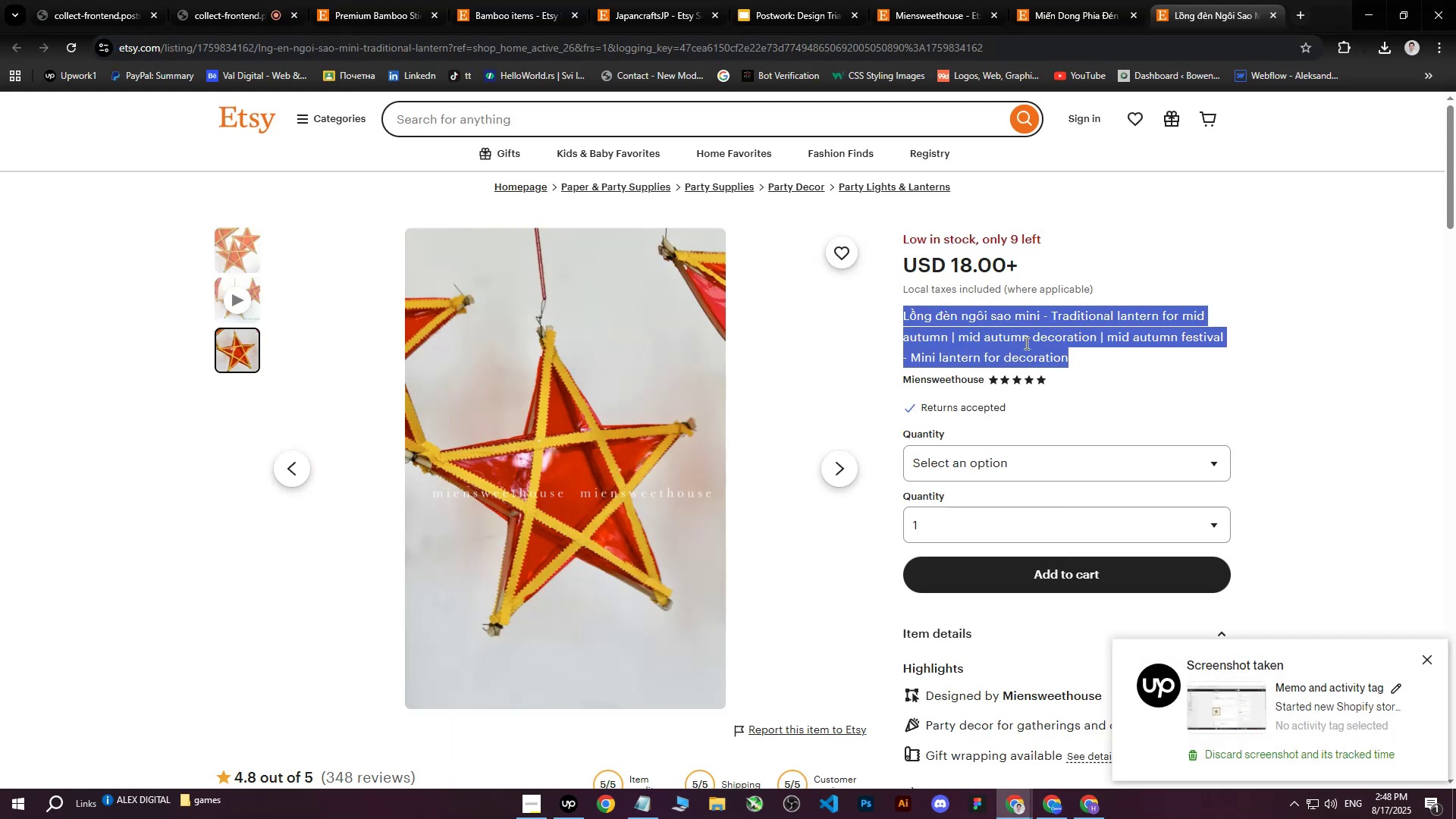 
right_click([1025, 343])
 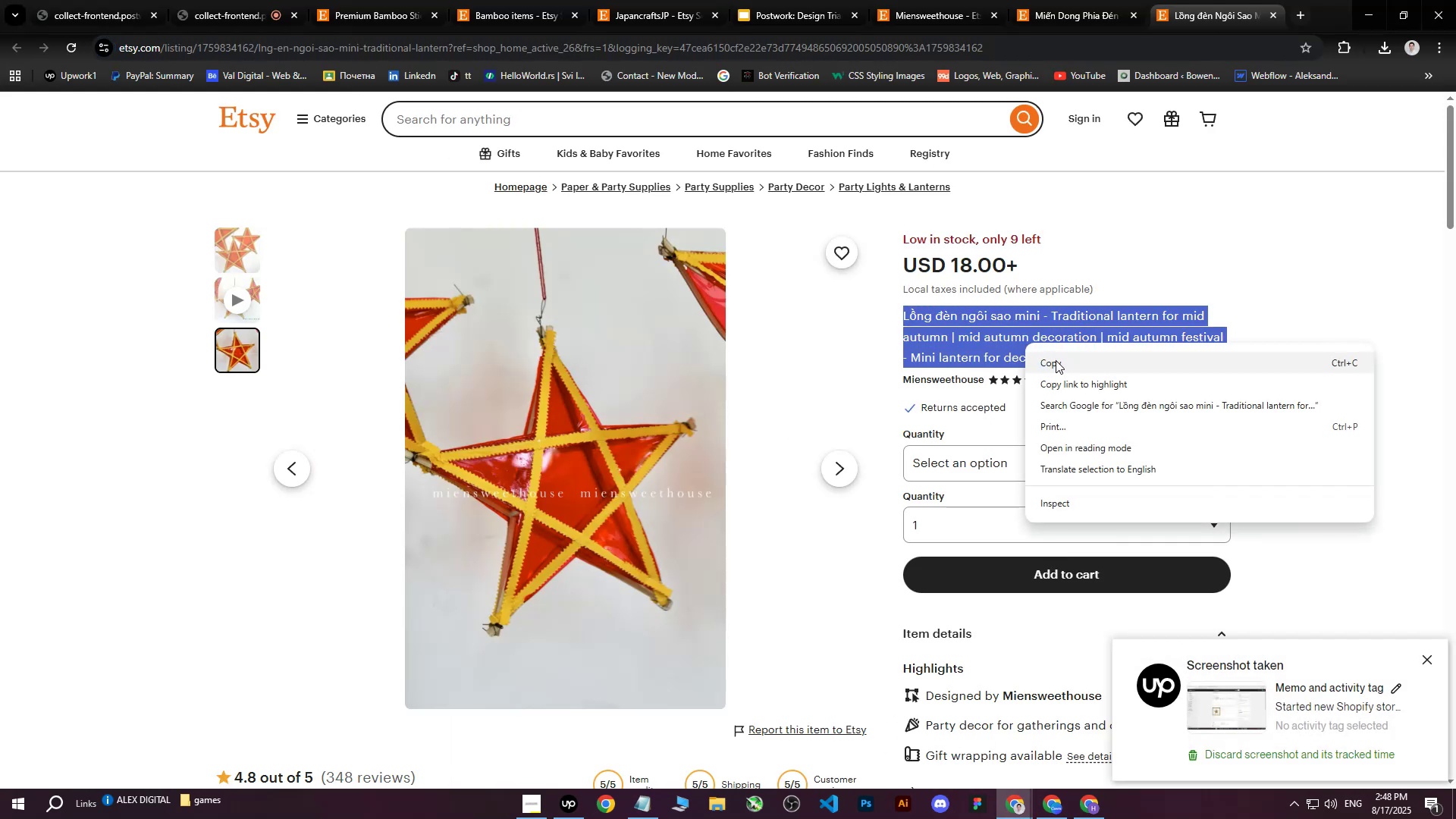 
left_click([1056, 360])
 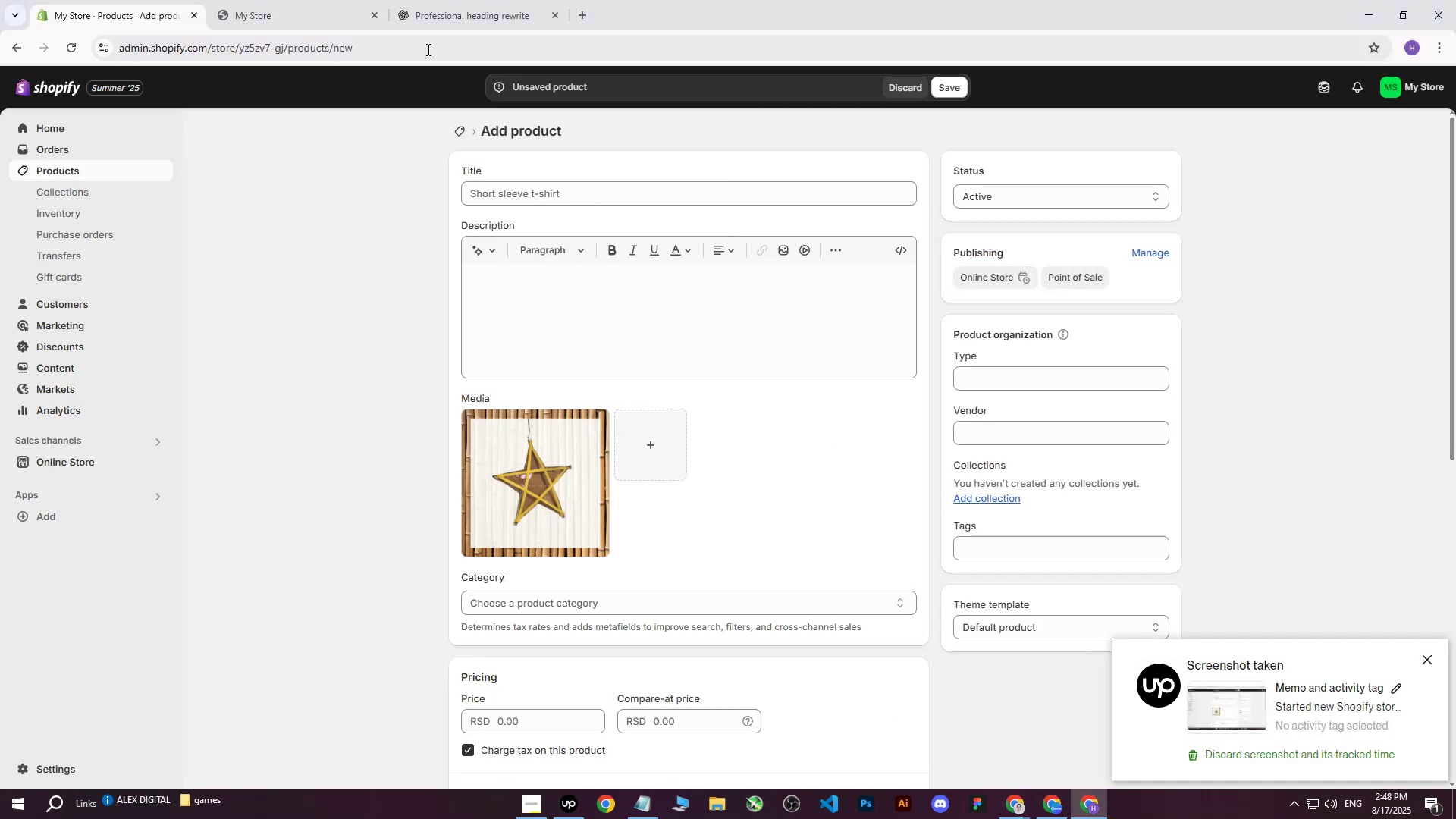 
left_click([452, 0])
 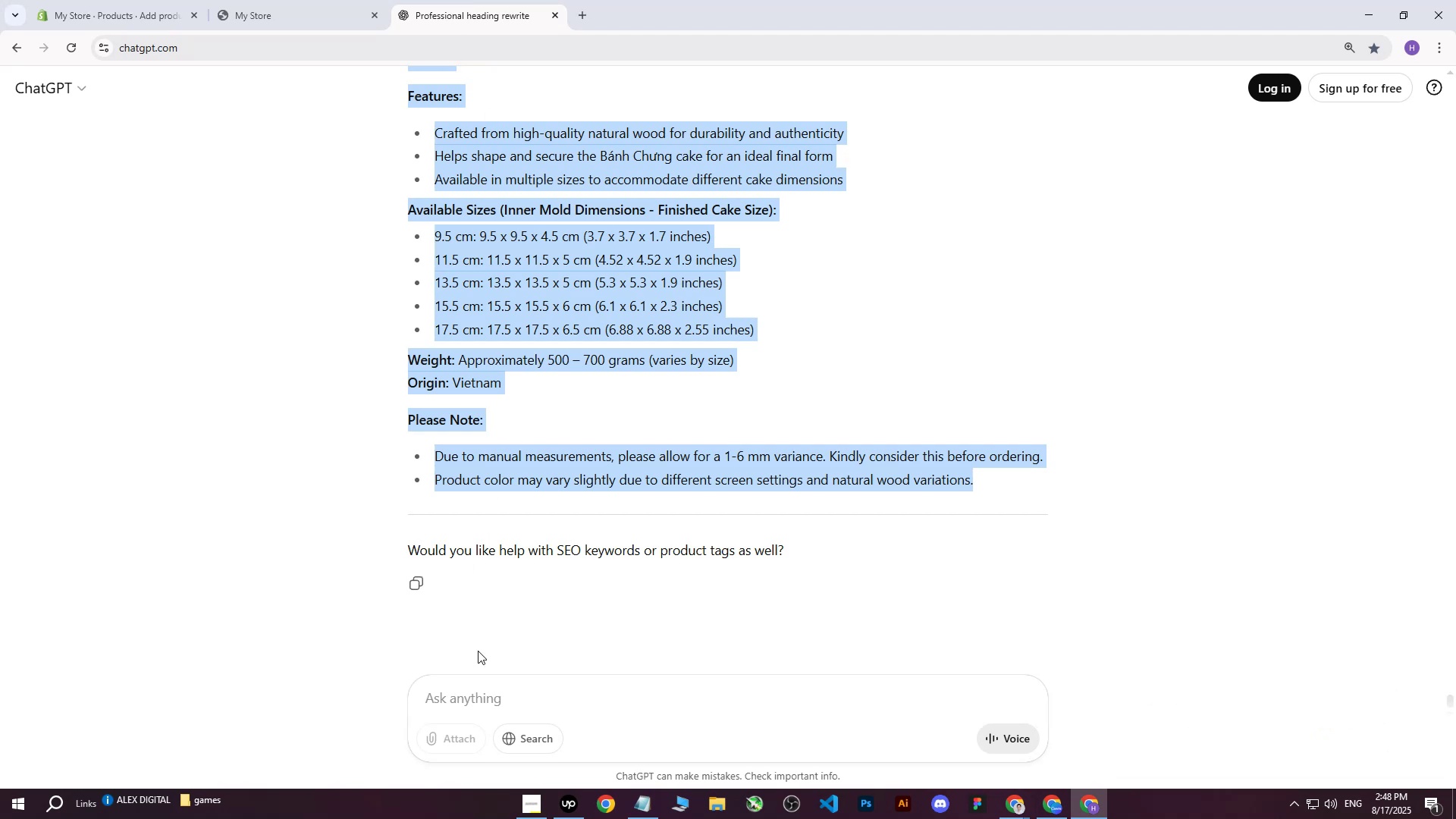 
left_click([466, 711])
 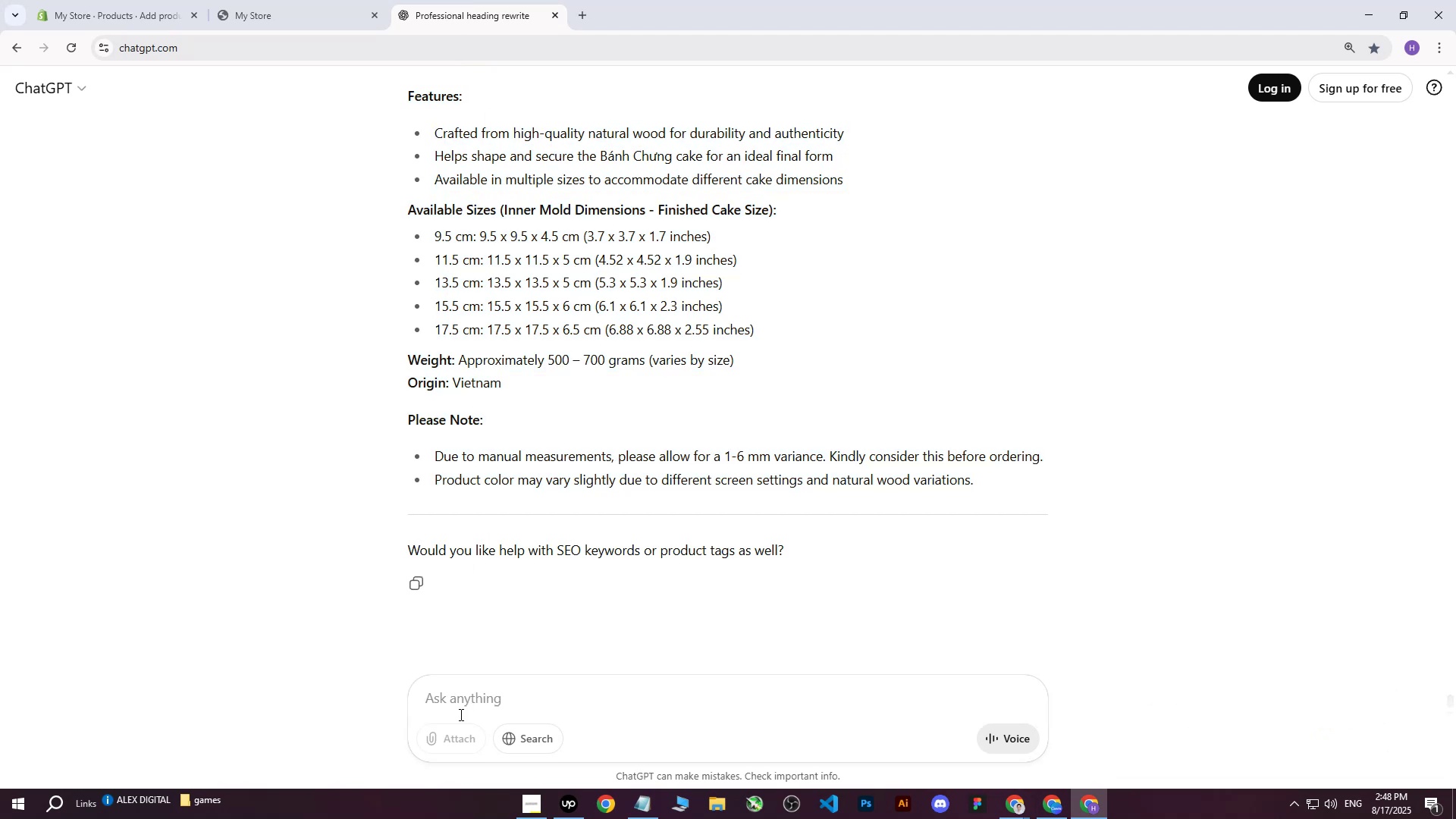 
type(write me this on more professional way for heading of shopify stot)
key(Backspace)
type(re :  )
 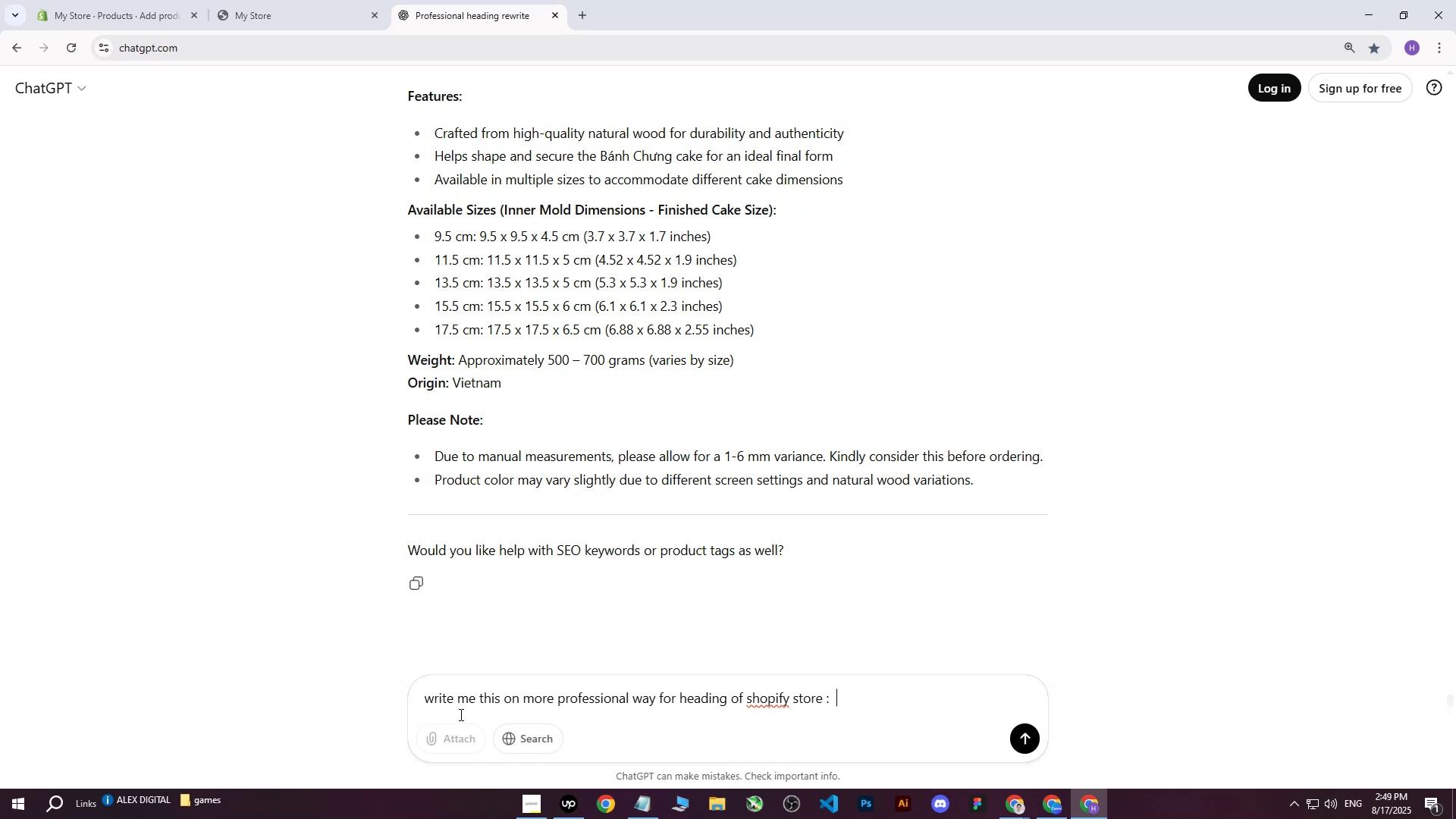 
hold_key(key=ShiftLeft, duration=0.39)
 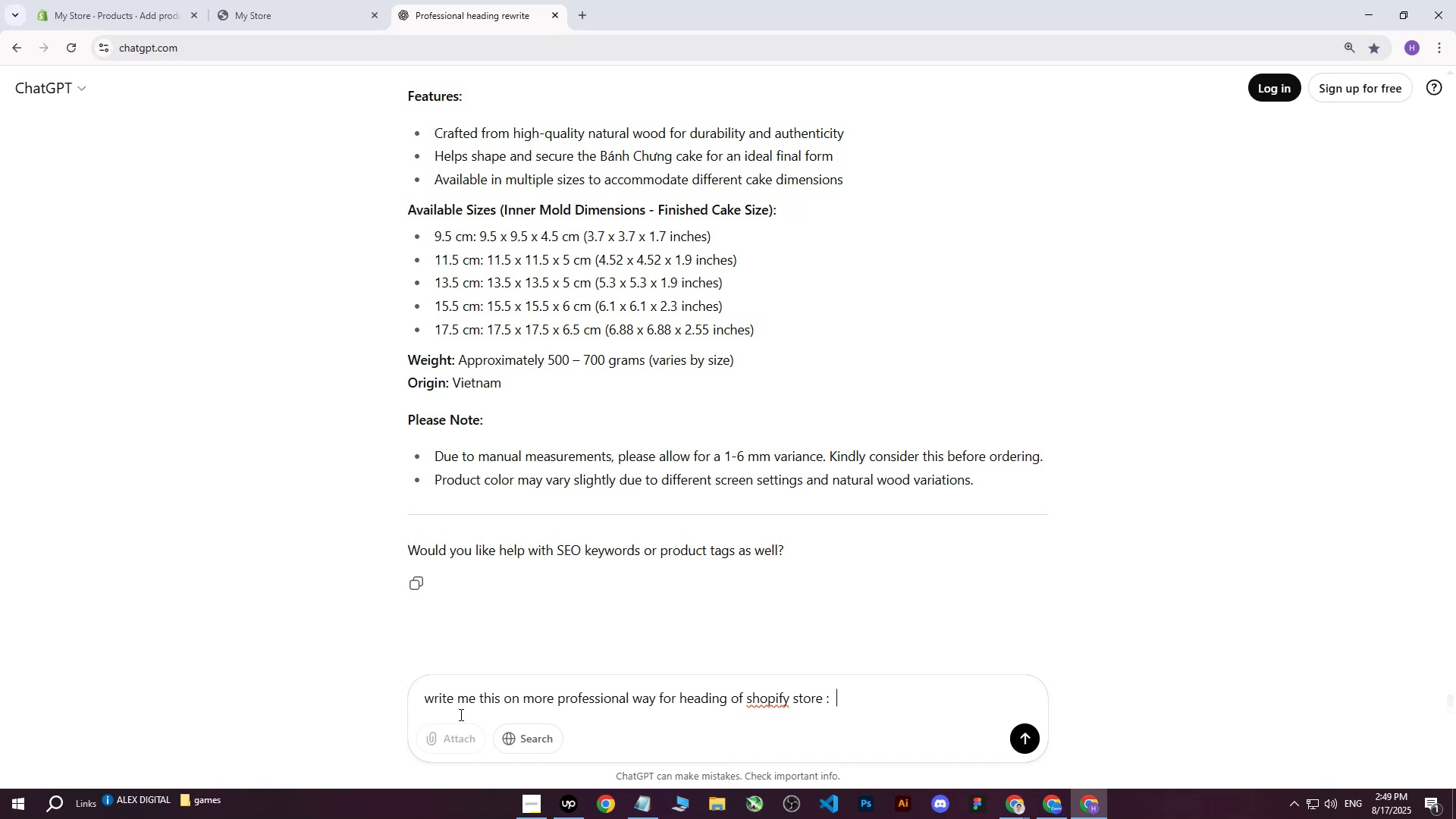 
key(Control+V)
 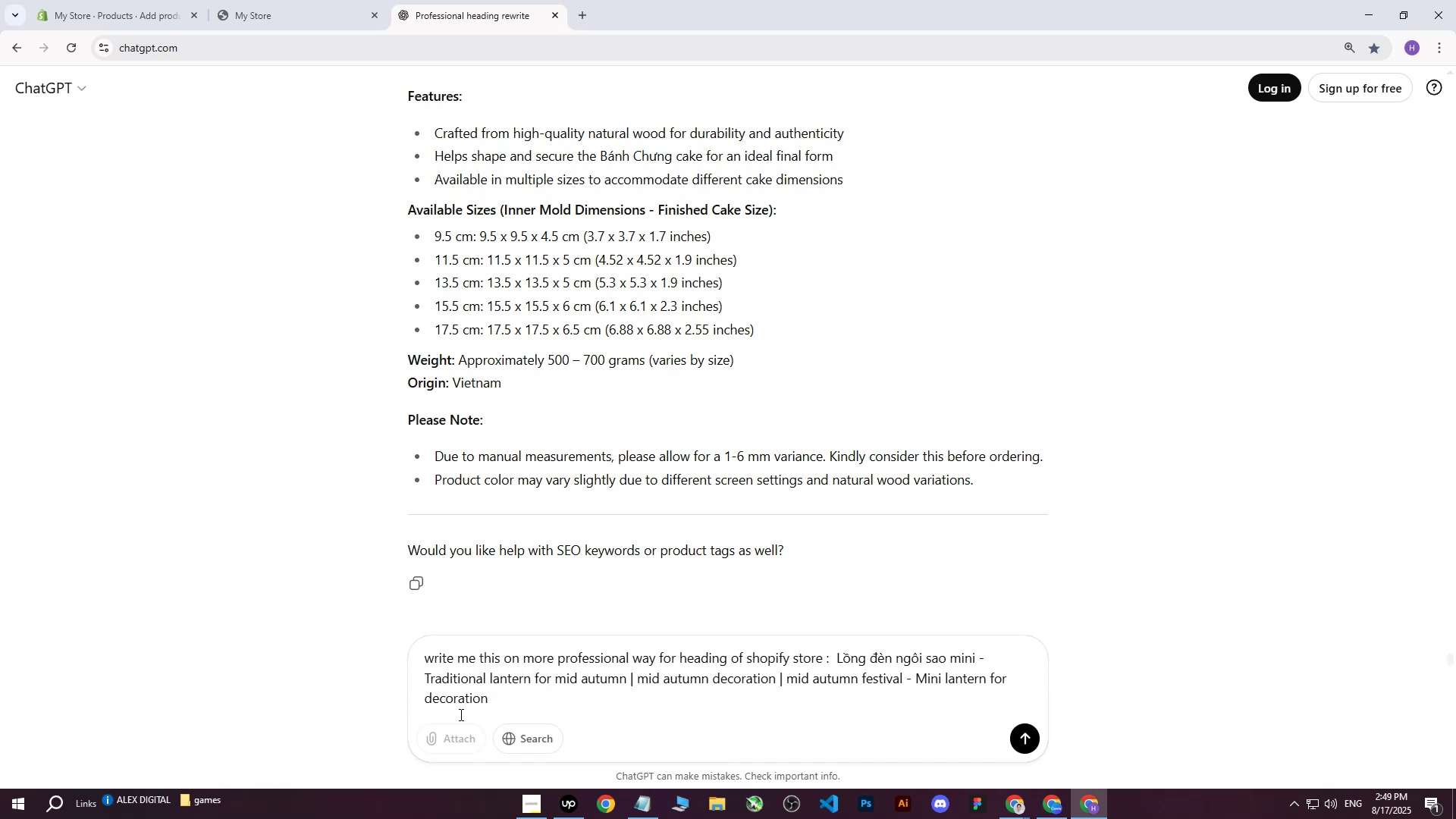 
key(Enter)
 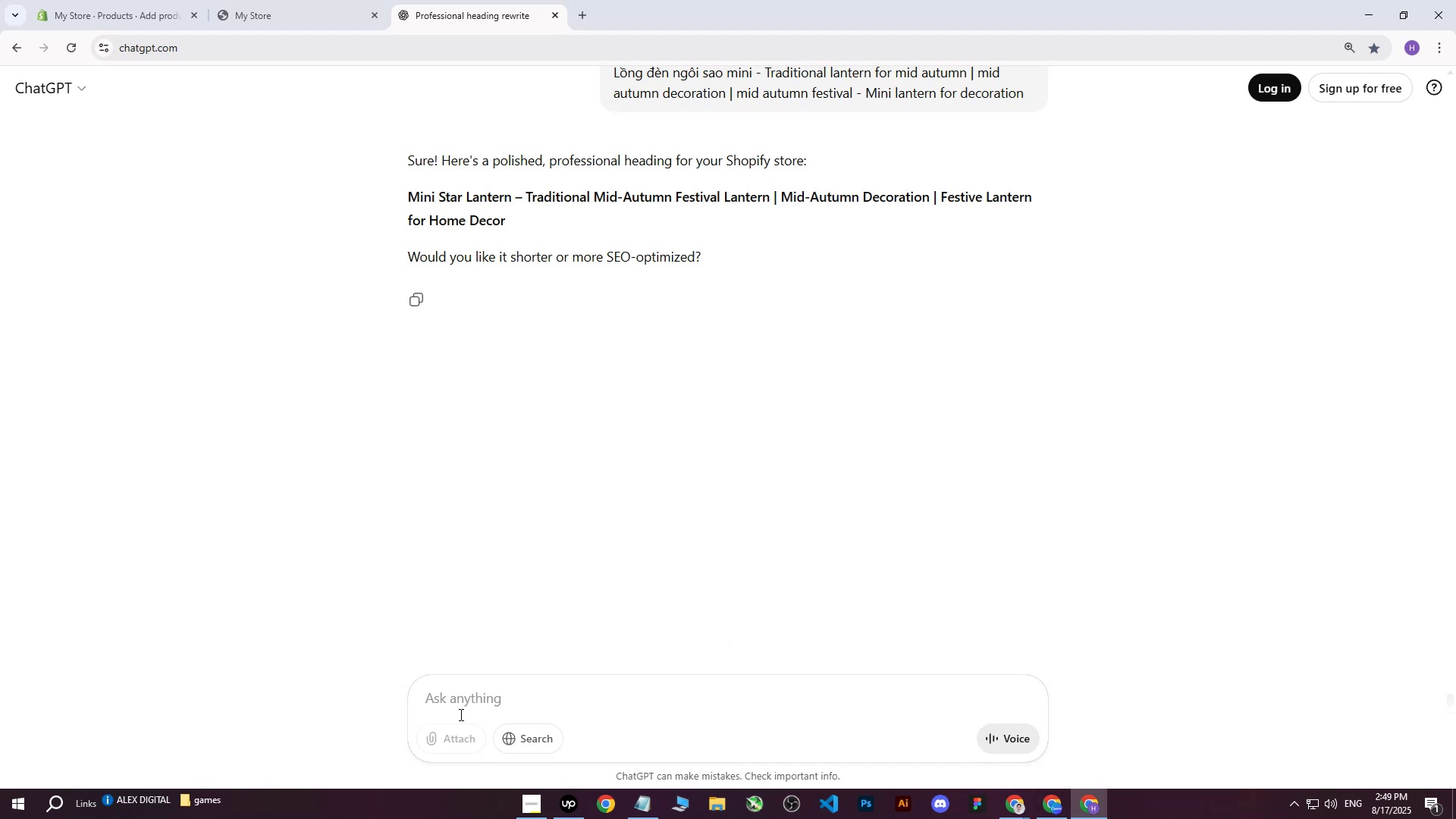 
wait(13.14)
 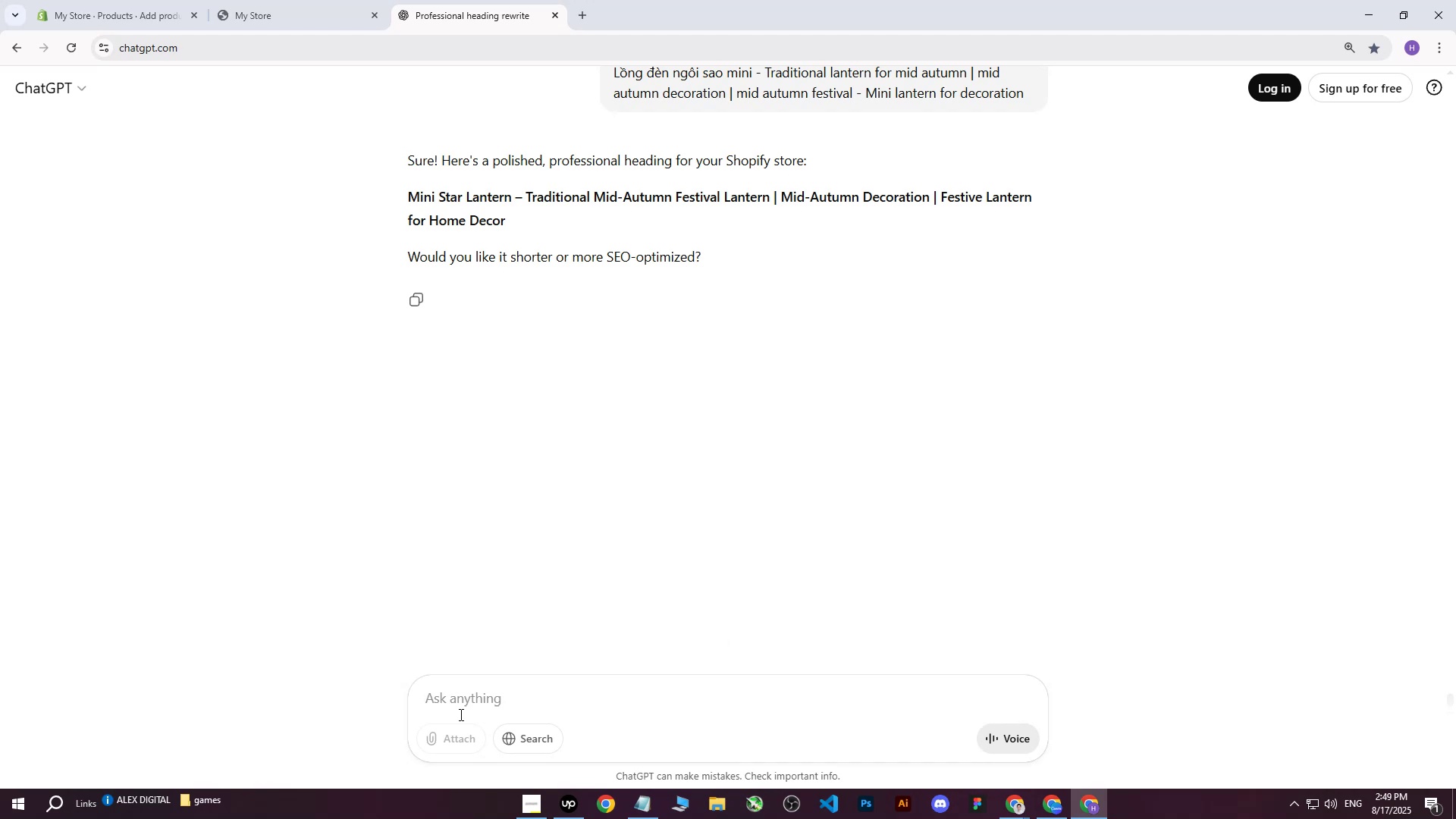 
left_click_drag(start_coordinate=[412, 193], to_coordinate=[525, 216])
 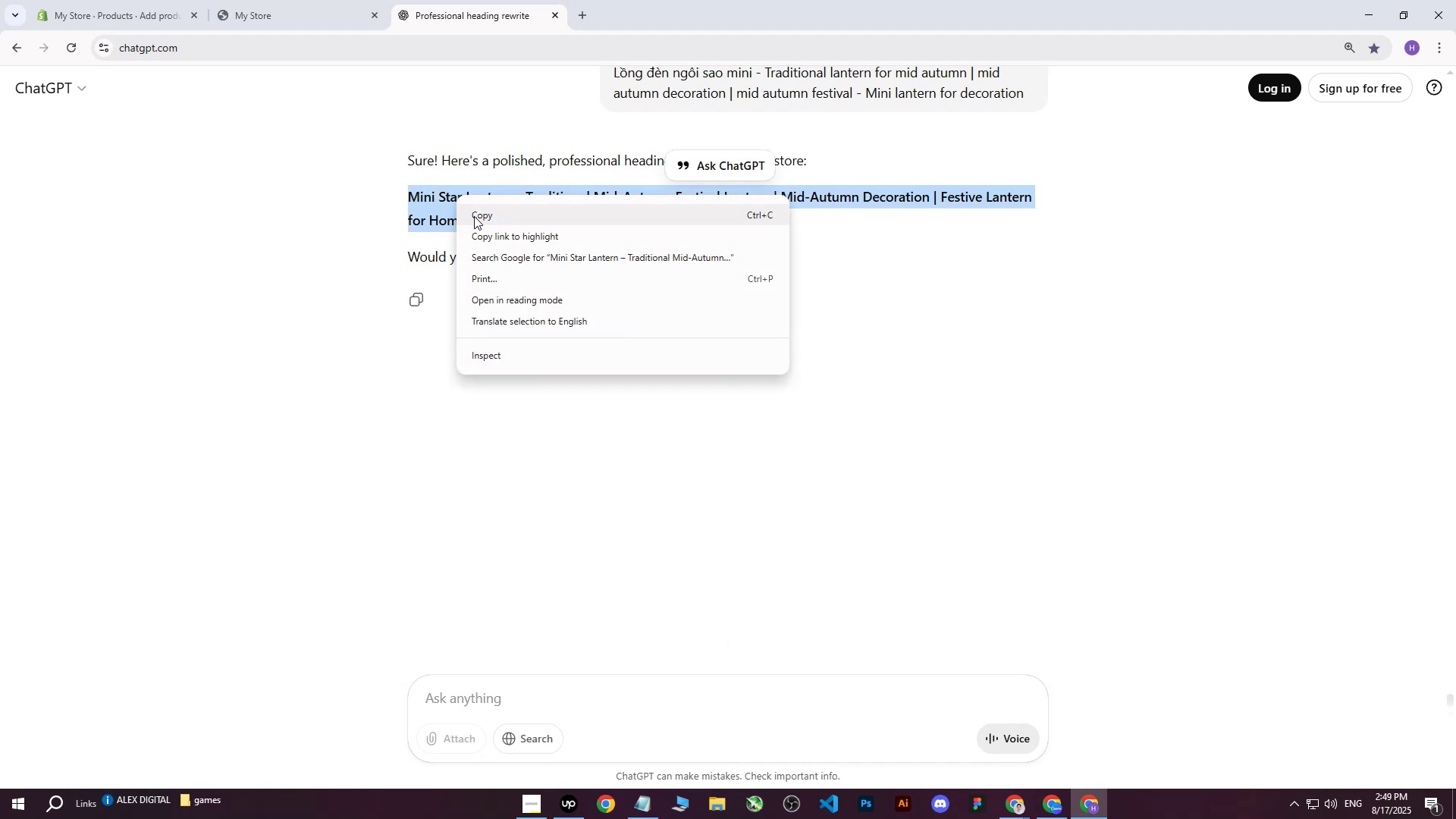 
left_click([474, 216])
 